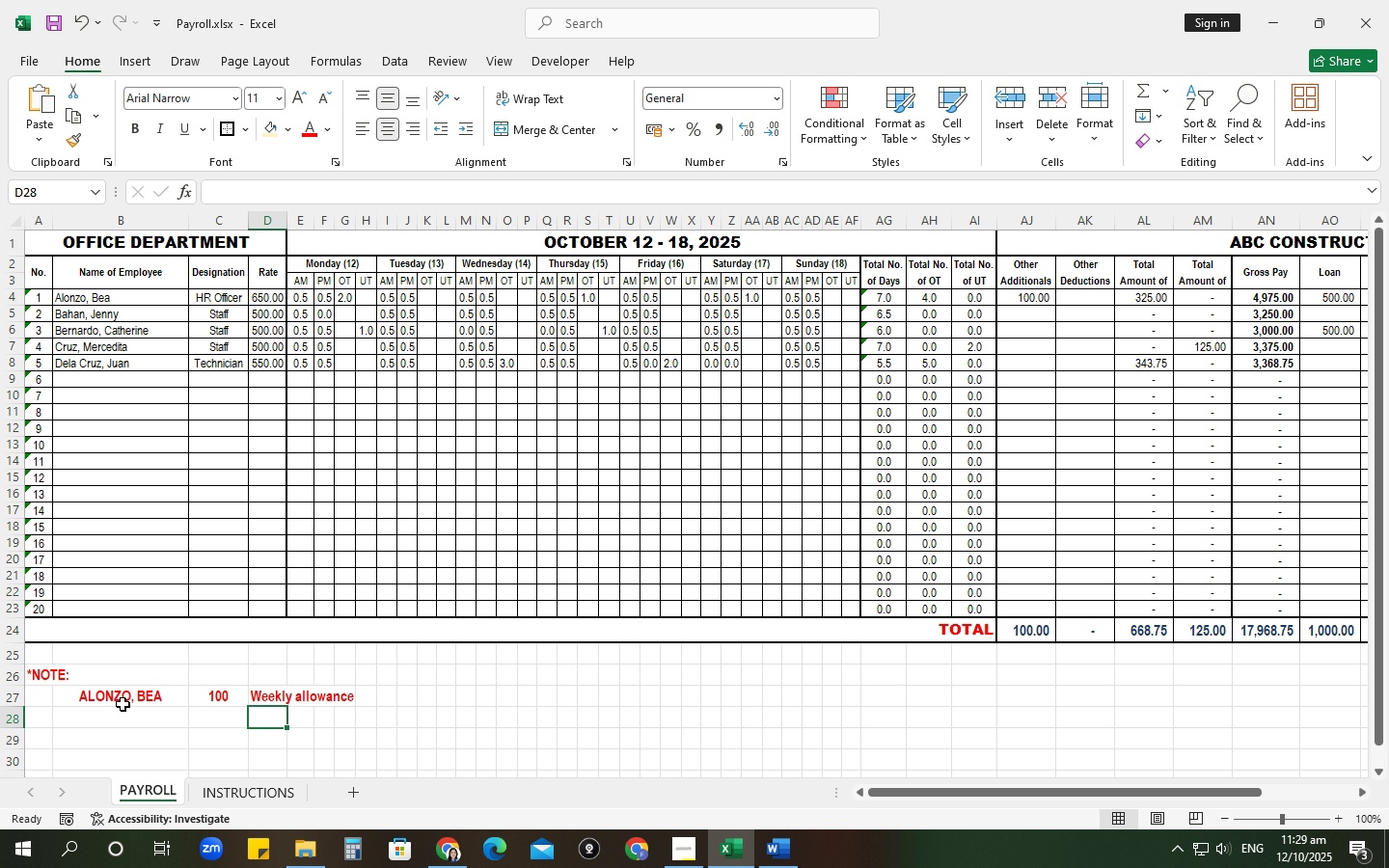 
left_click([100, 699])
 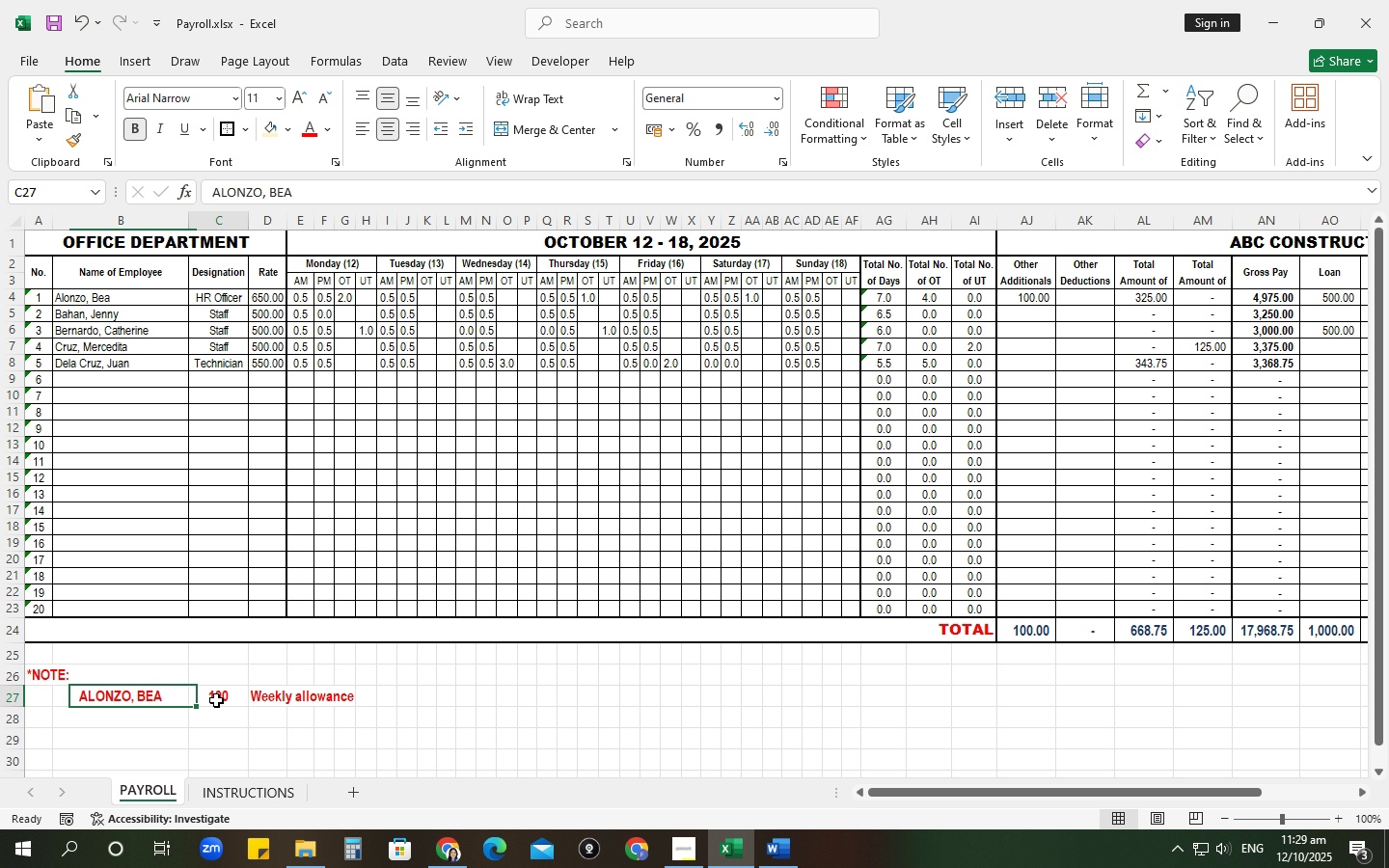 
left_click([216, 700])
 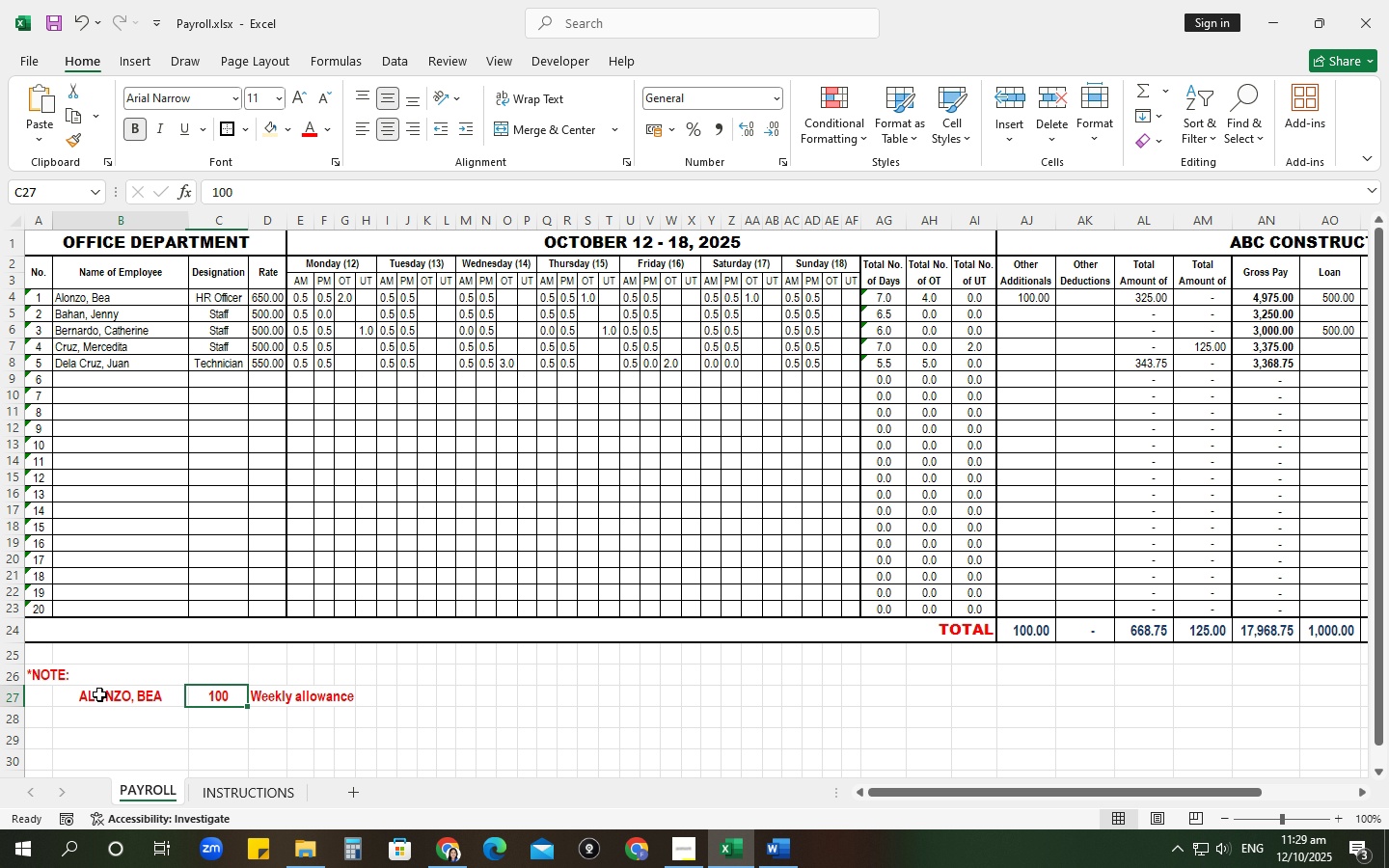 
left_click([99, 694])
 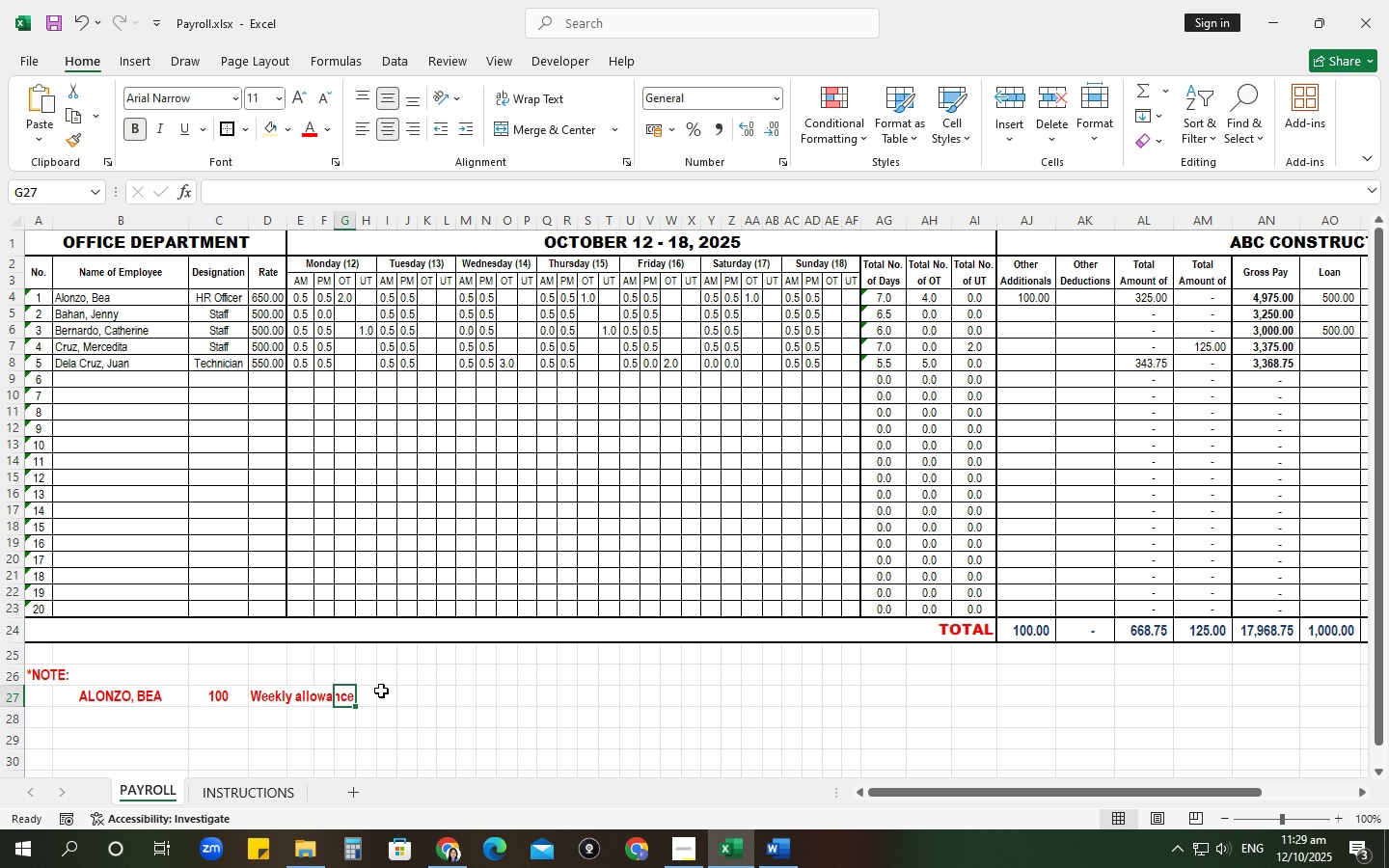 
left_click([281, 702])
 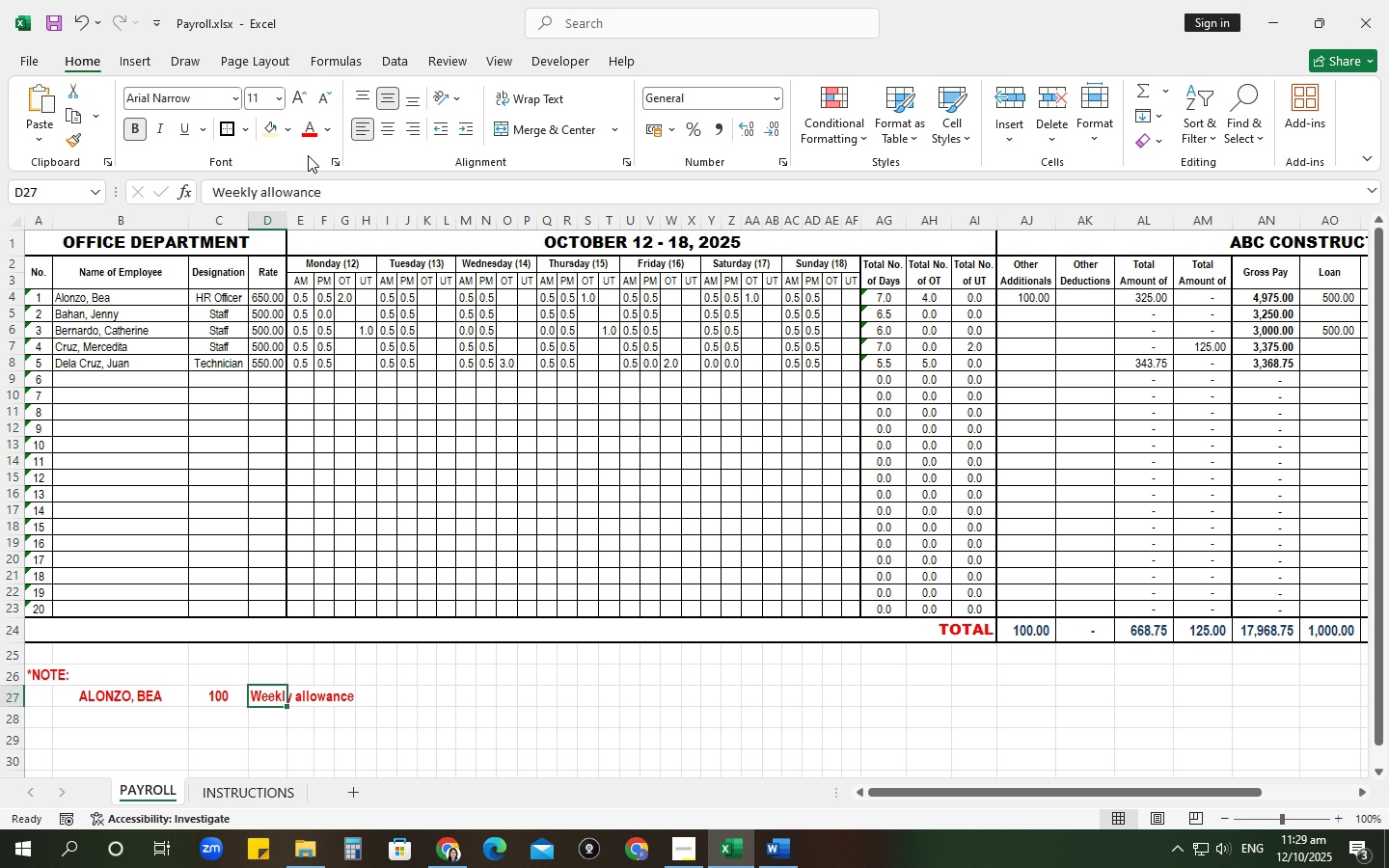 
left_click([342, 194])
 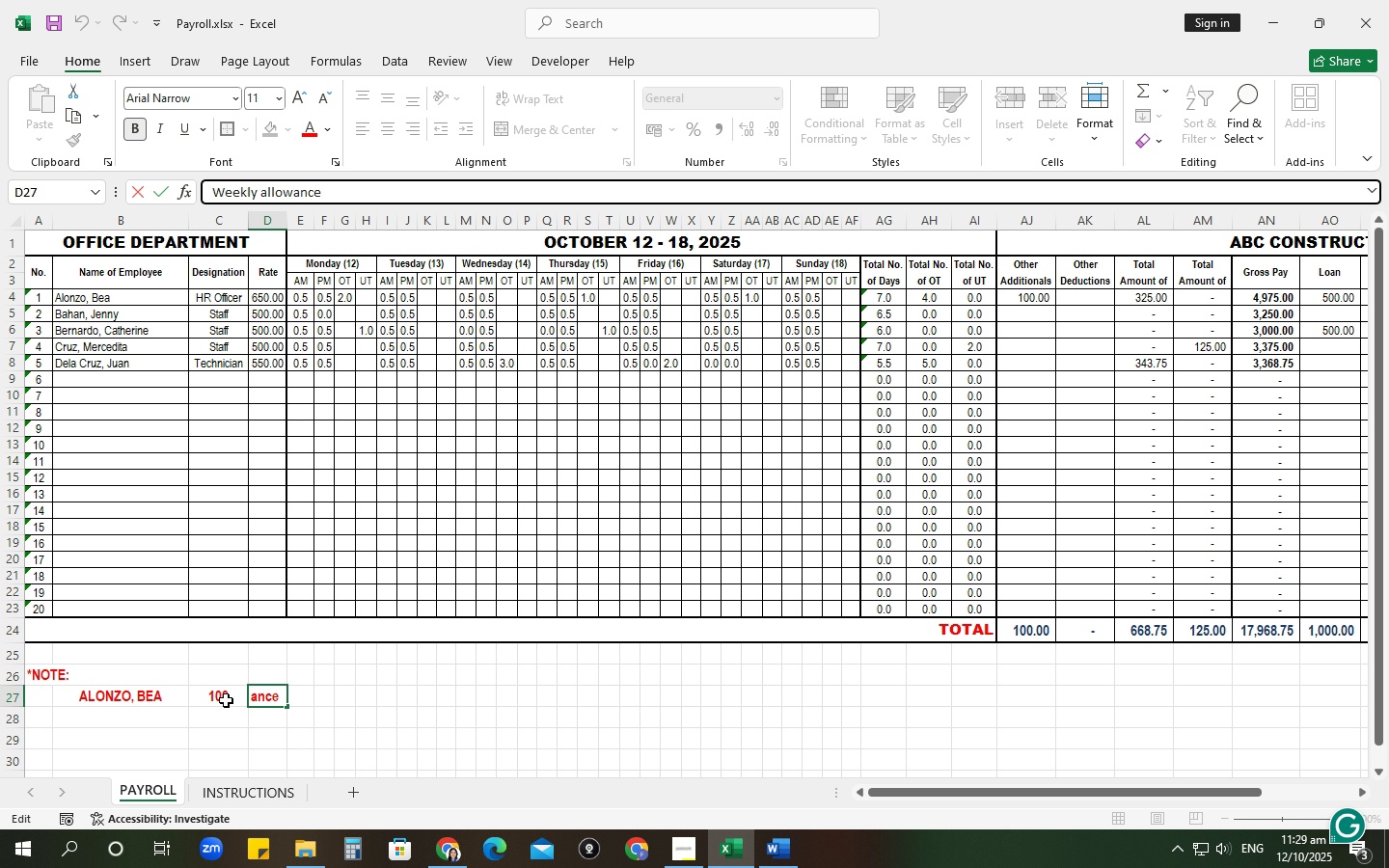 
left_click([226, 700])
 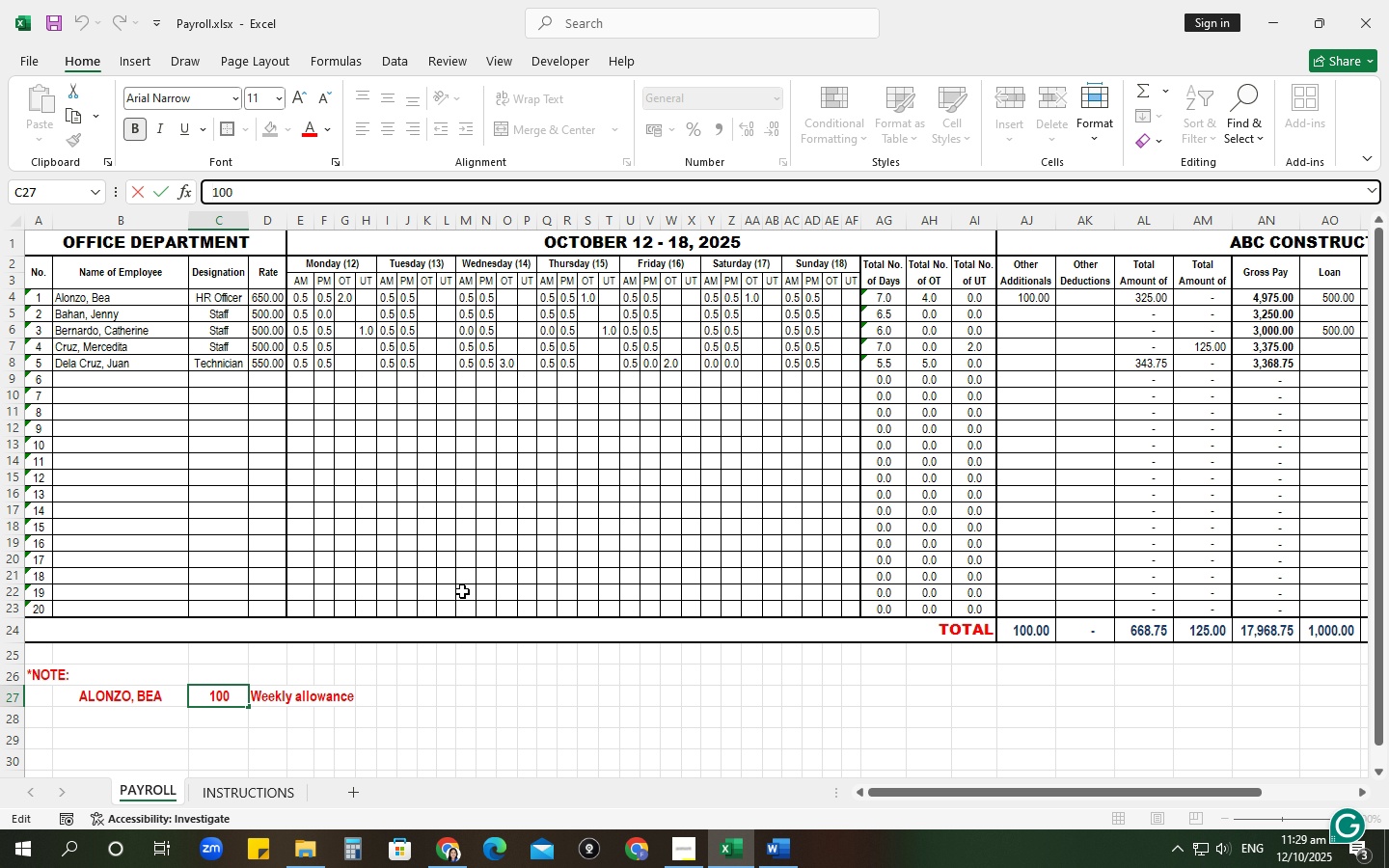 
wait(6.54)
 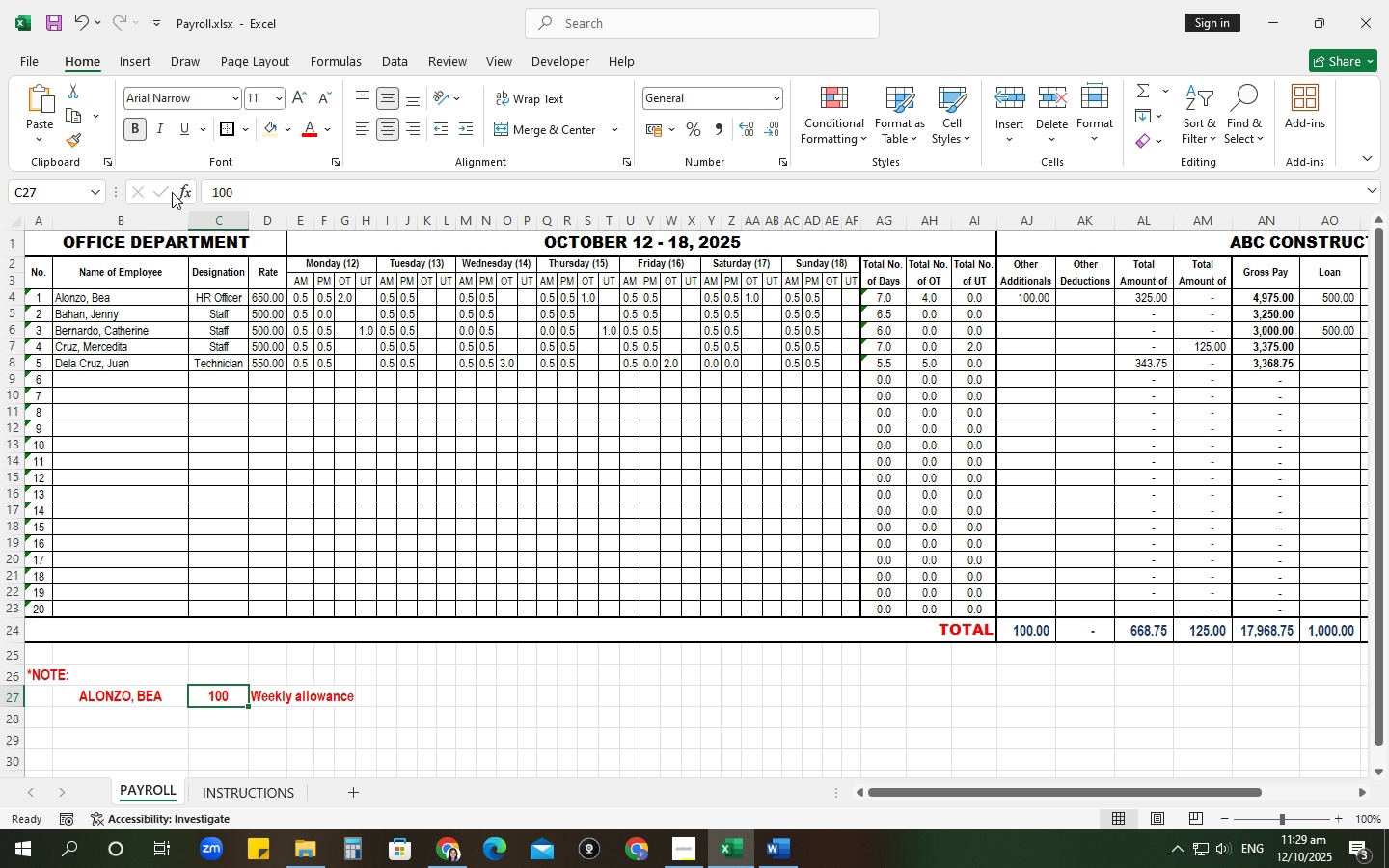 
left_click([277, 697])
 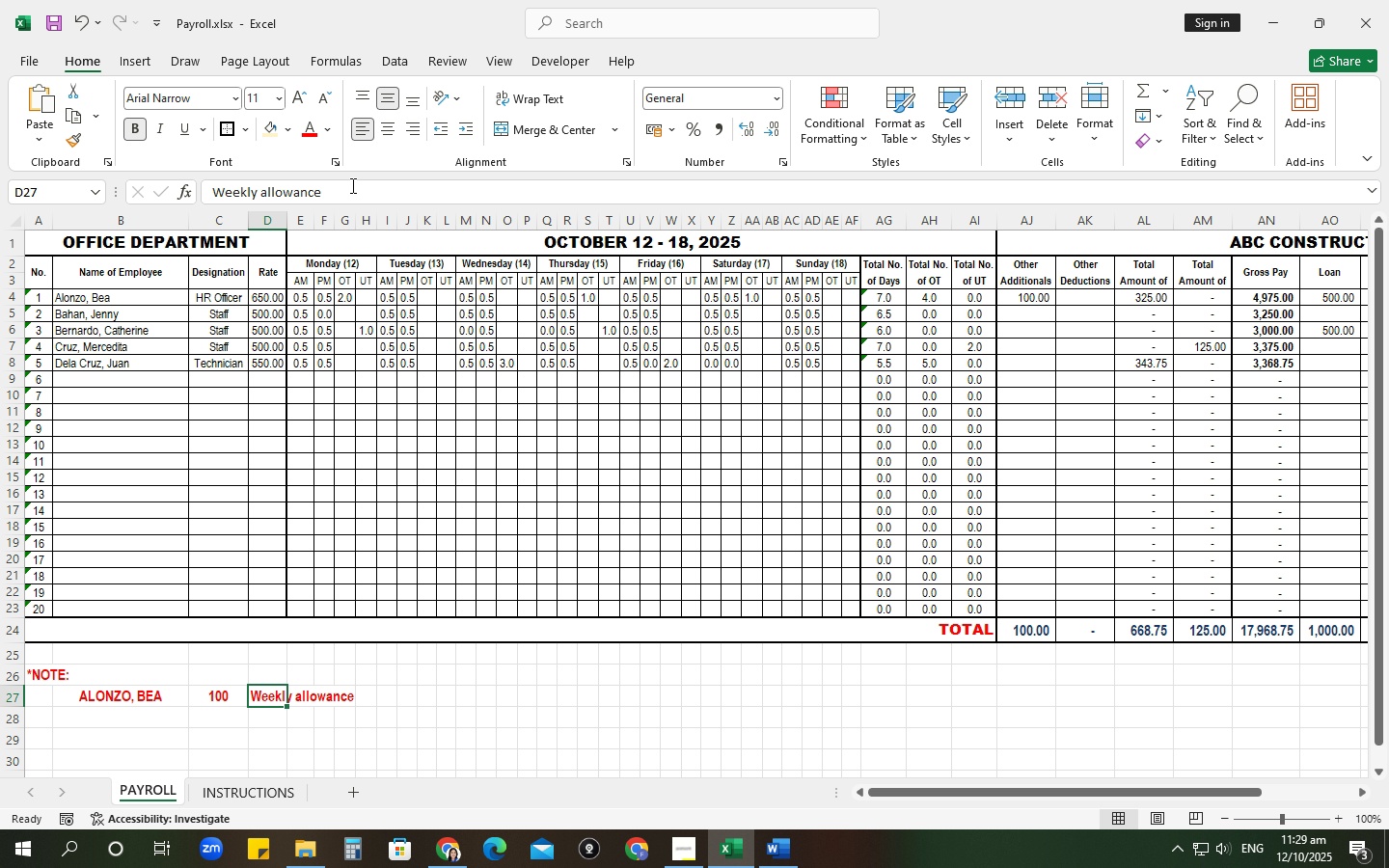 
double_click([353, 196])
 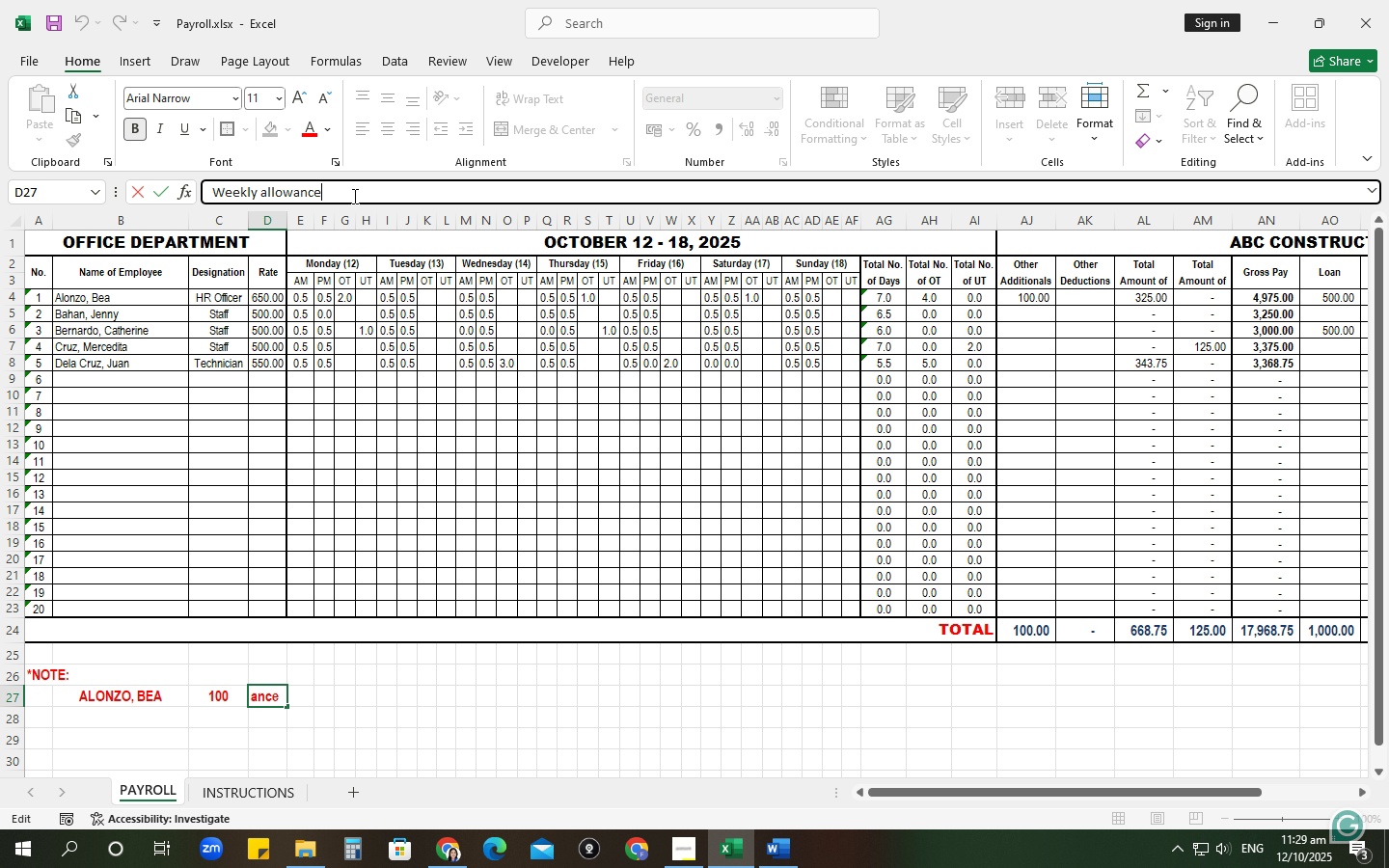 
type( (ADditiona;)
key(Backspace)
type(l))
 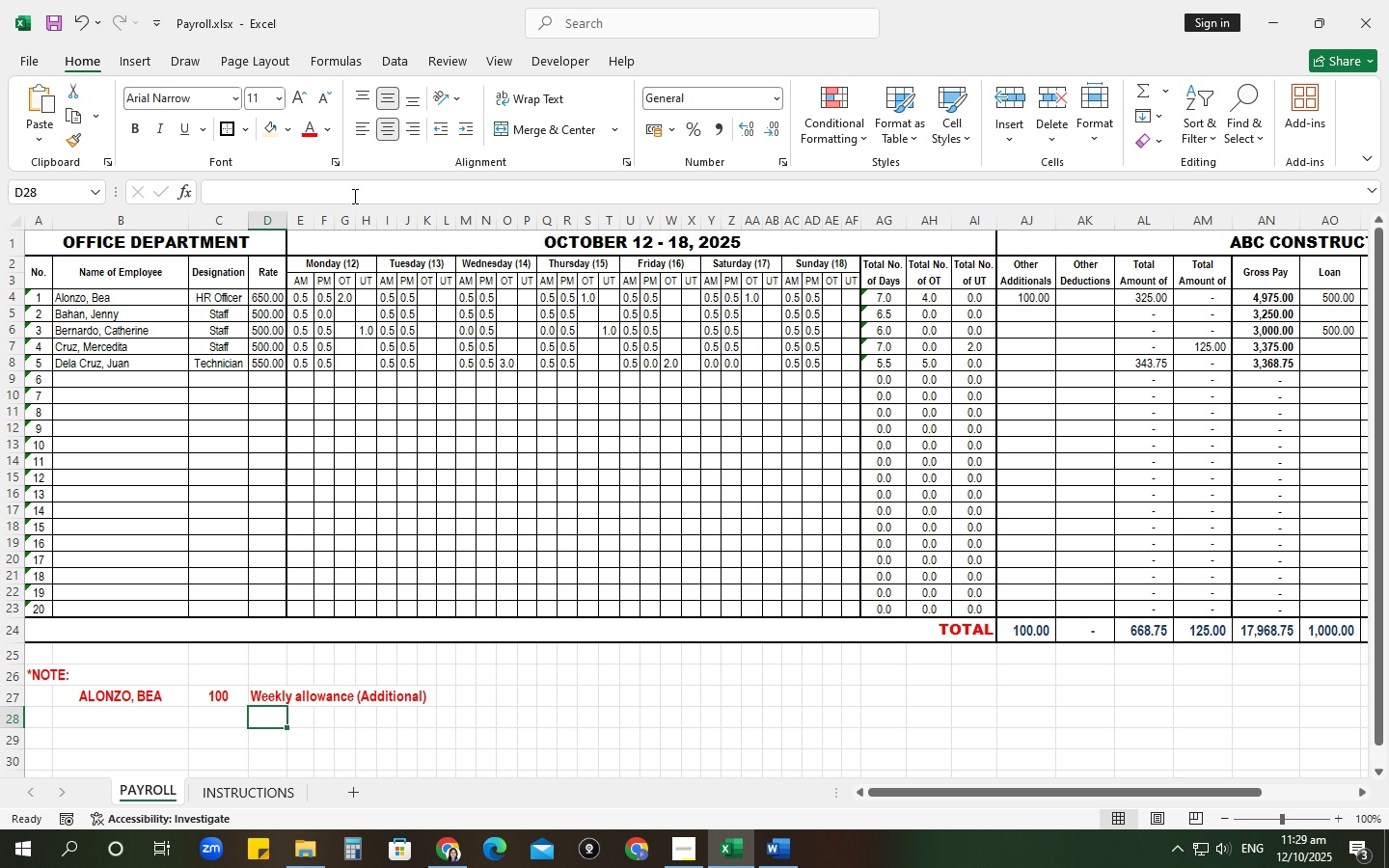 
 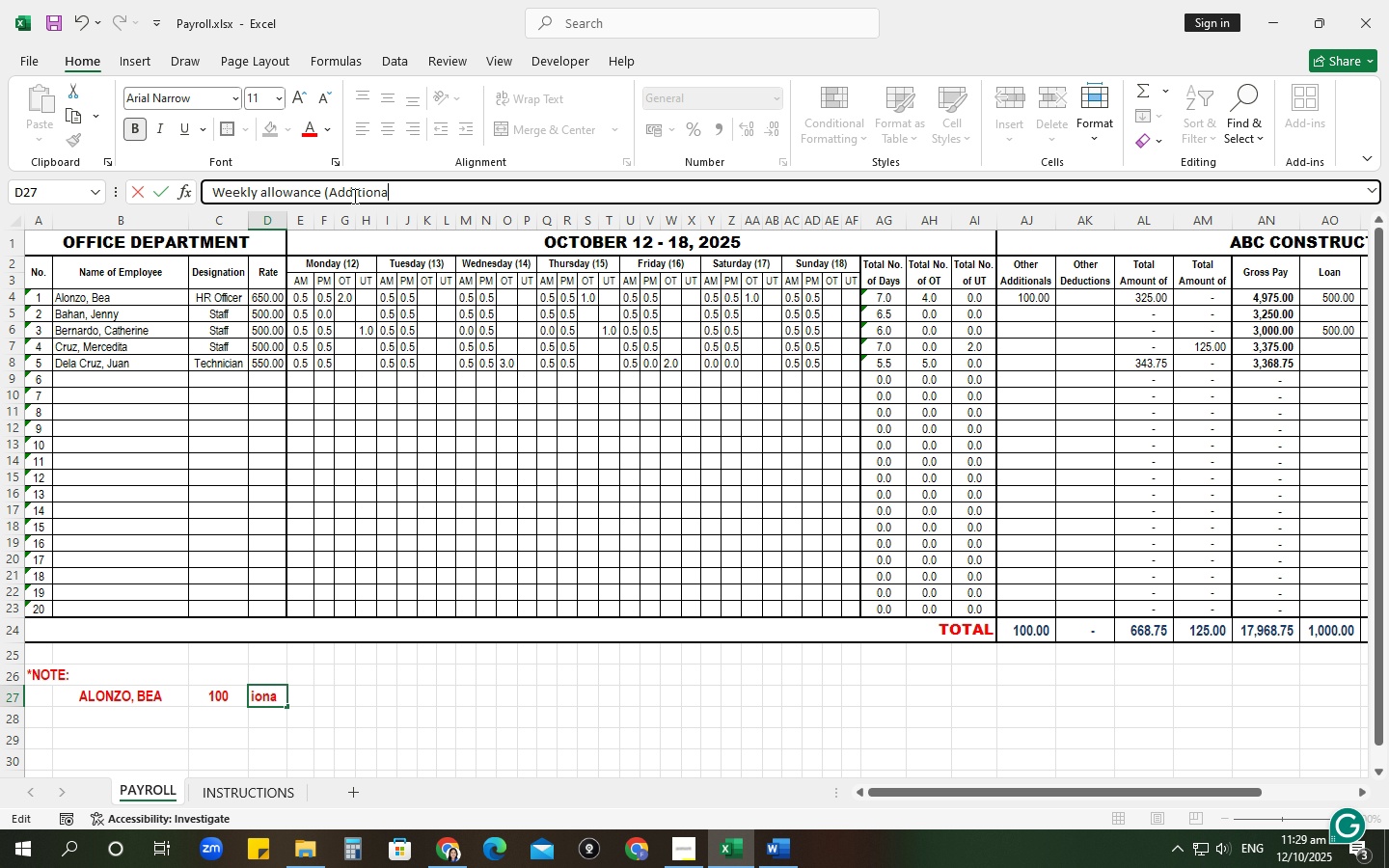 
key(Enter)
 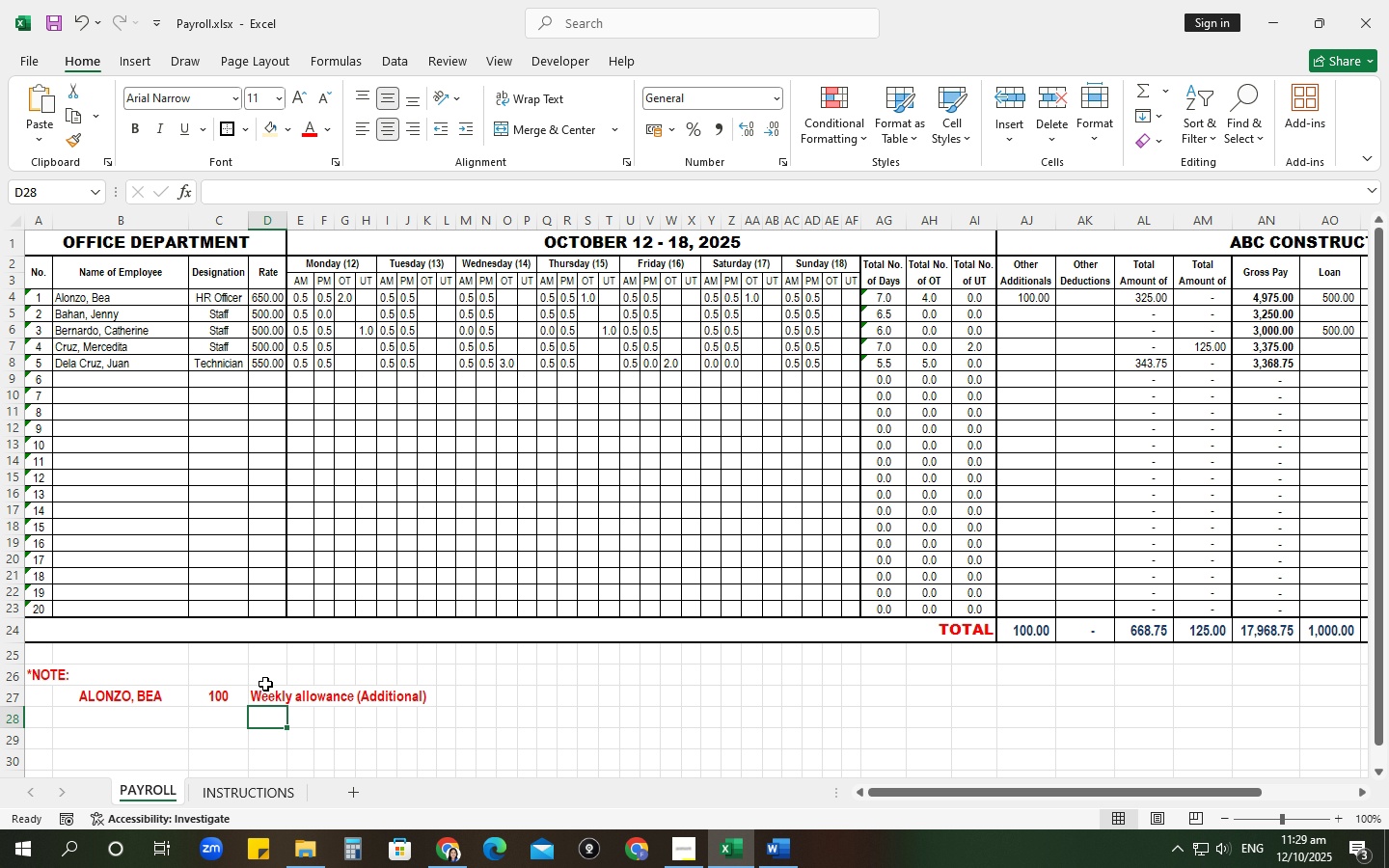 
left_click([265, 687])
 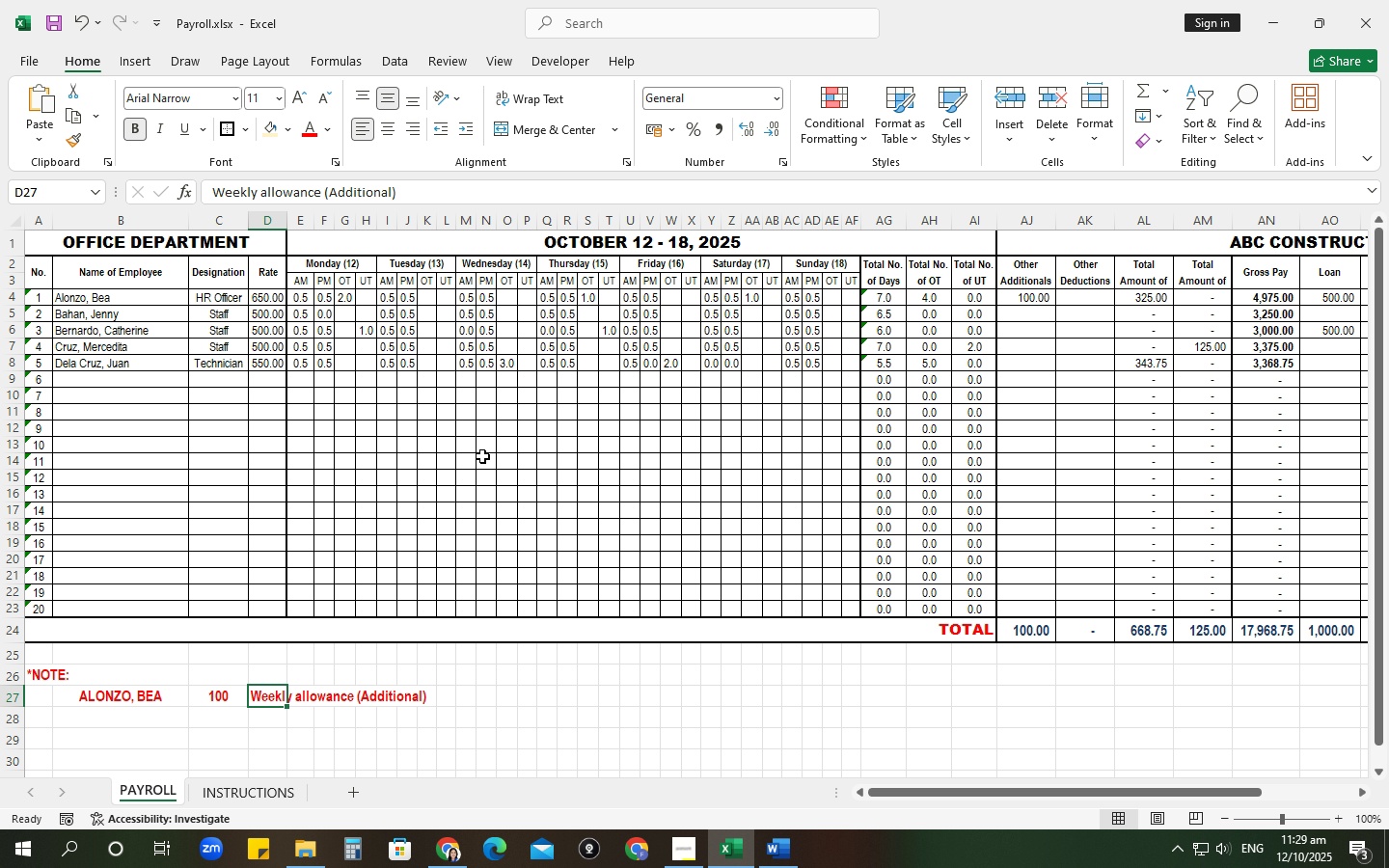 
key(Alt+AltLeft)
 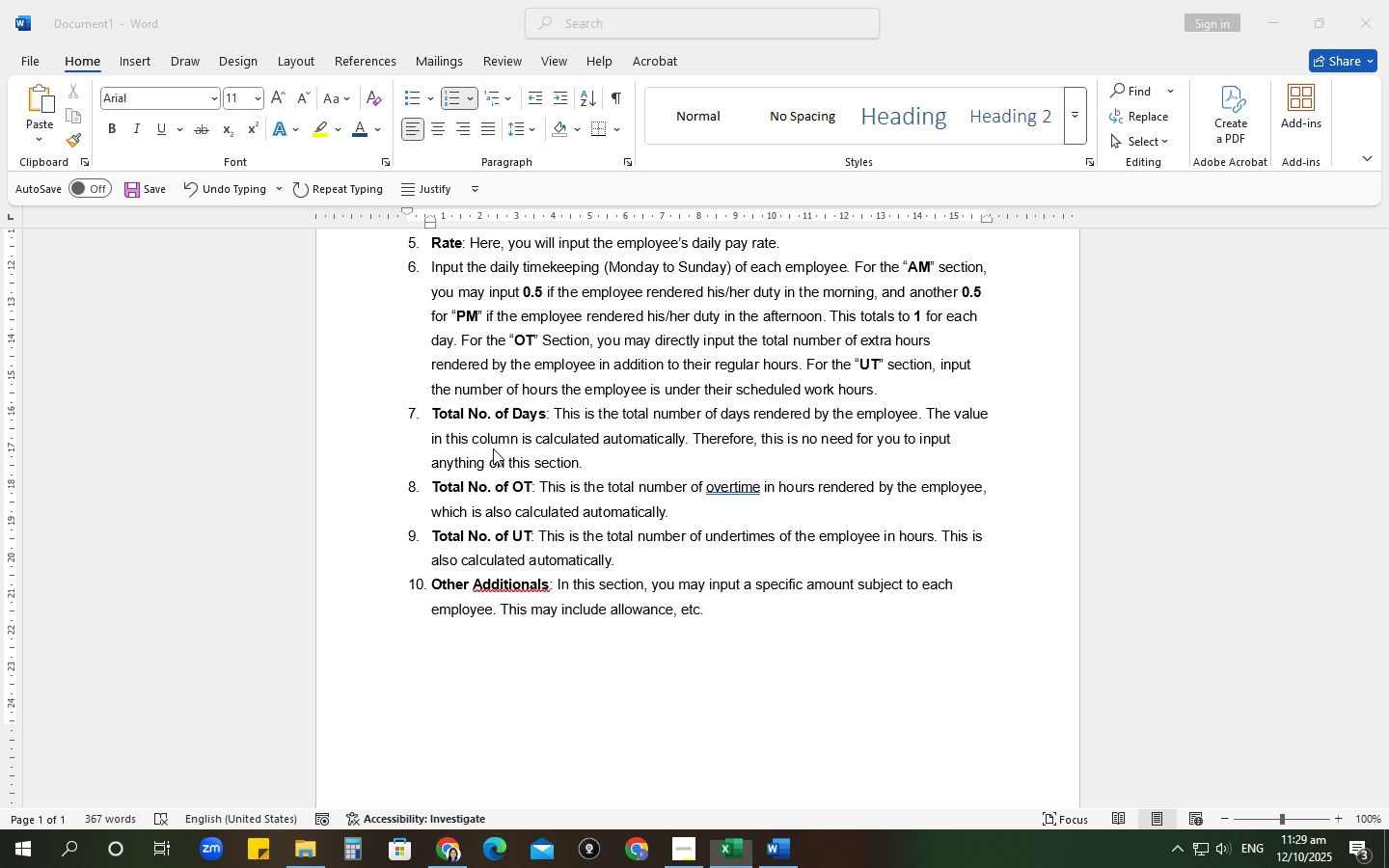 
key(Alt+Tab)
 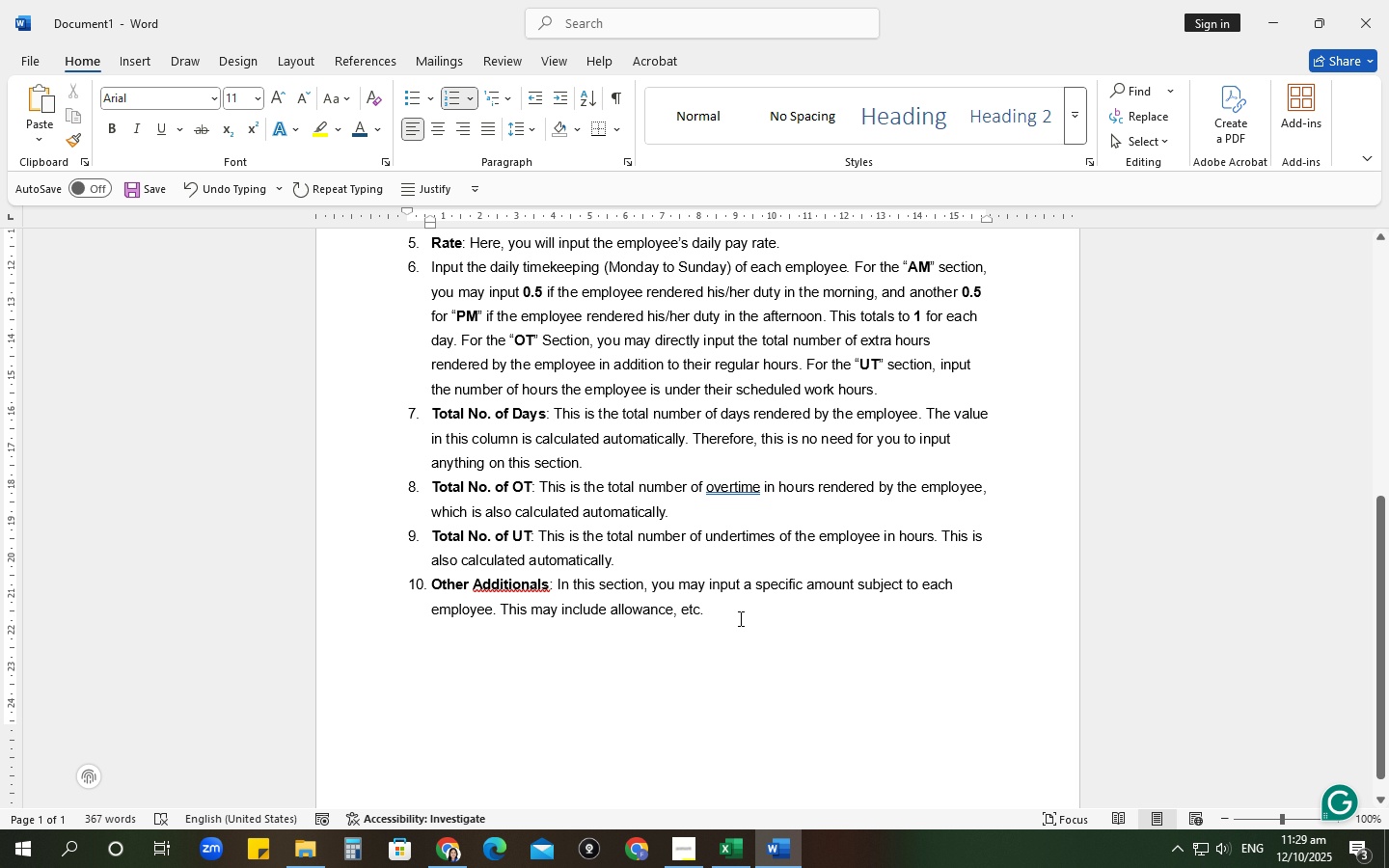 
left_click([736, 608])
 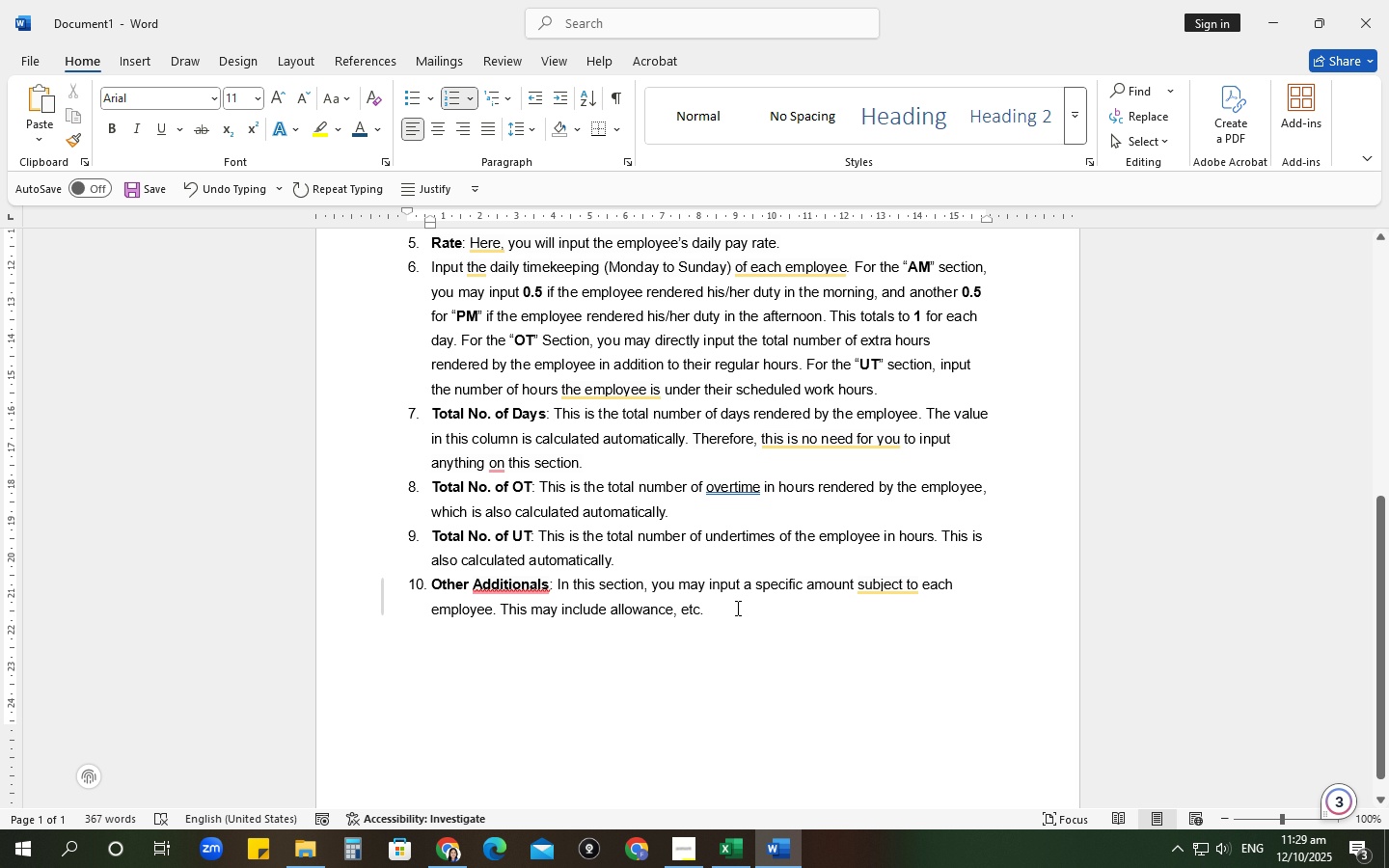 
key(Space)
 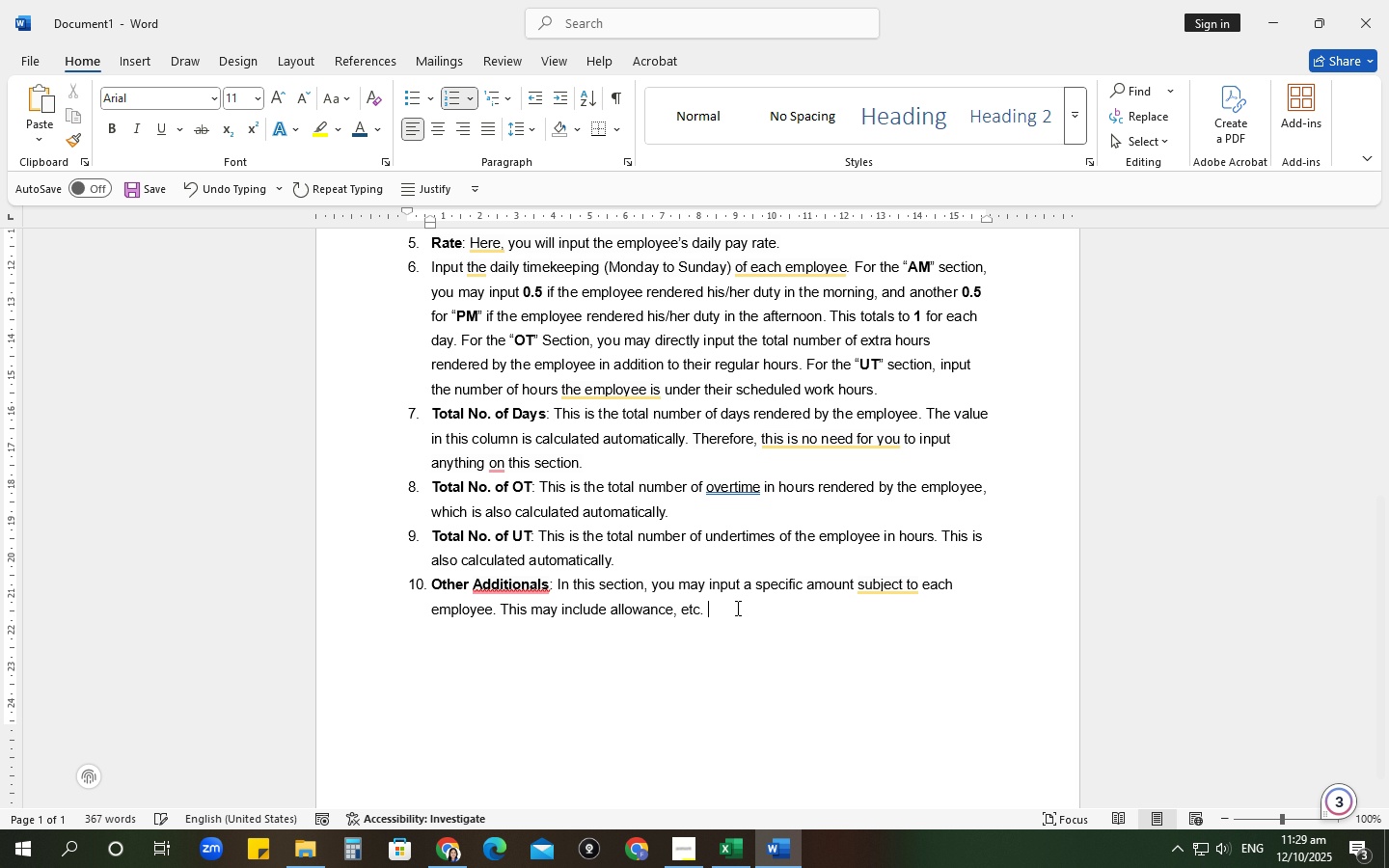 
hold_key(key=ShiftRight, duration=0.57)
 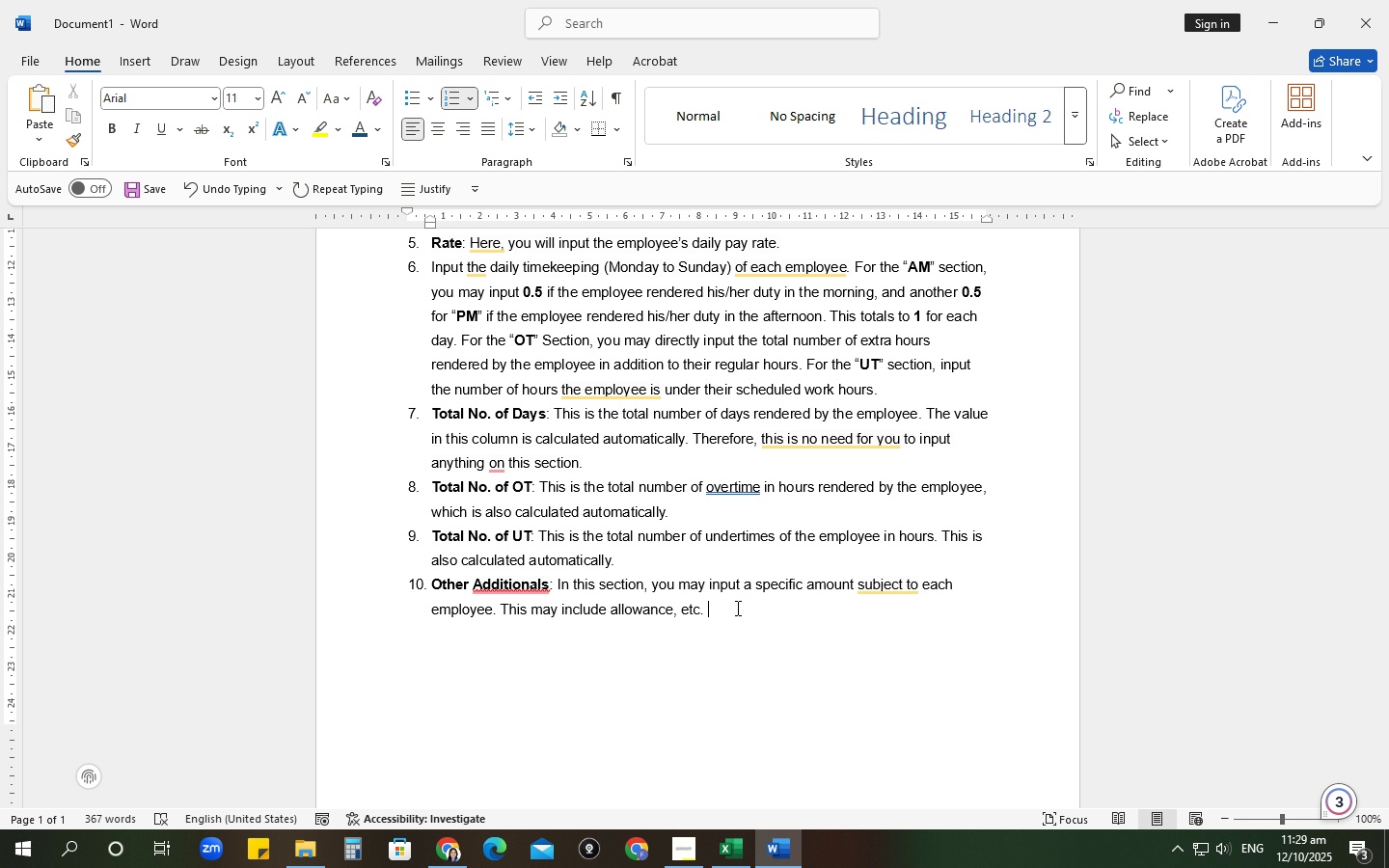 
key(Backspace)
 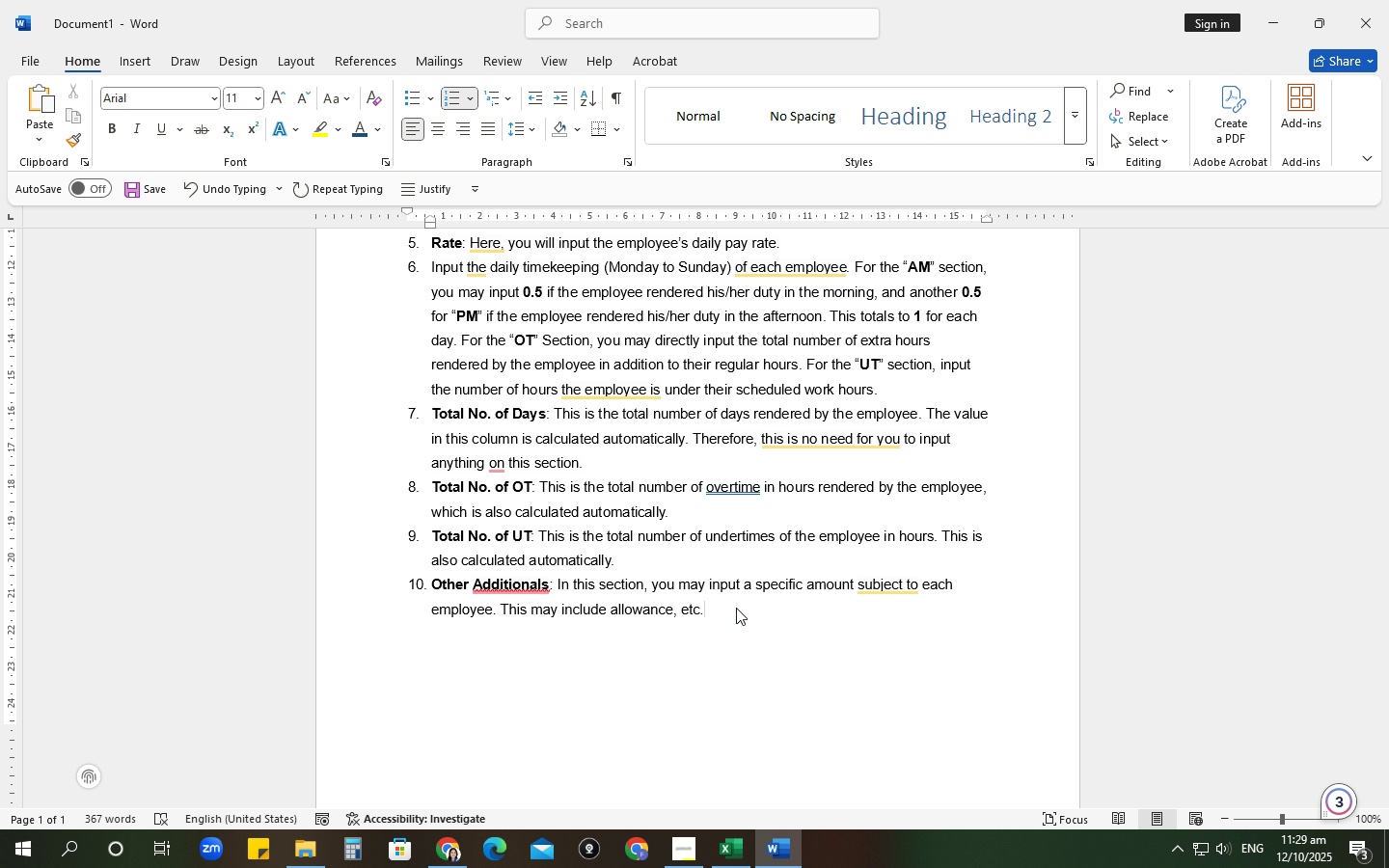 
wait(17.15)
 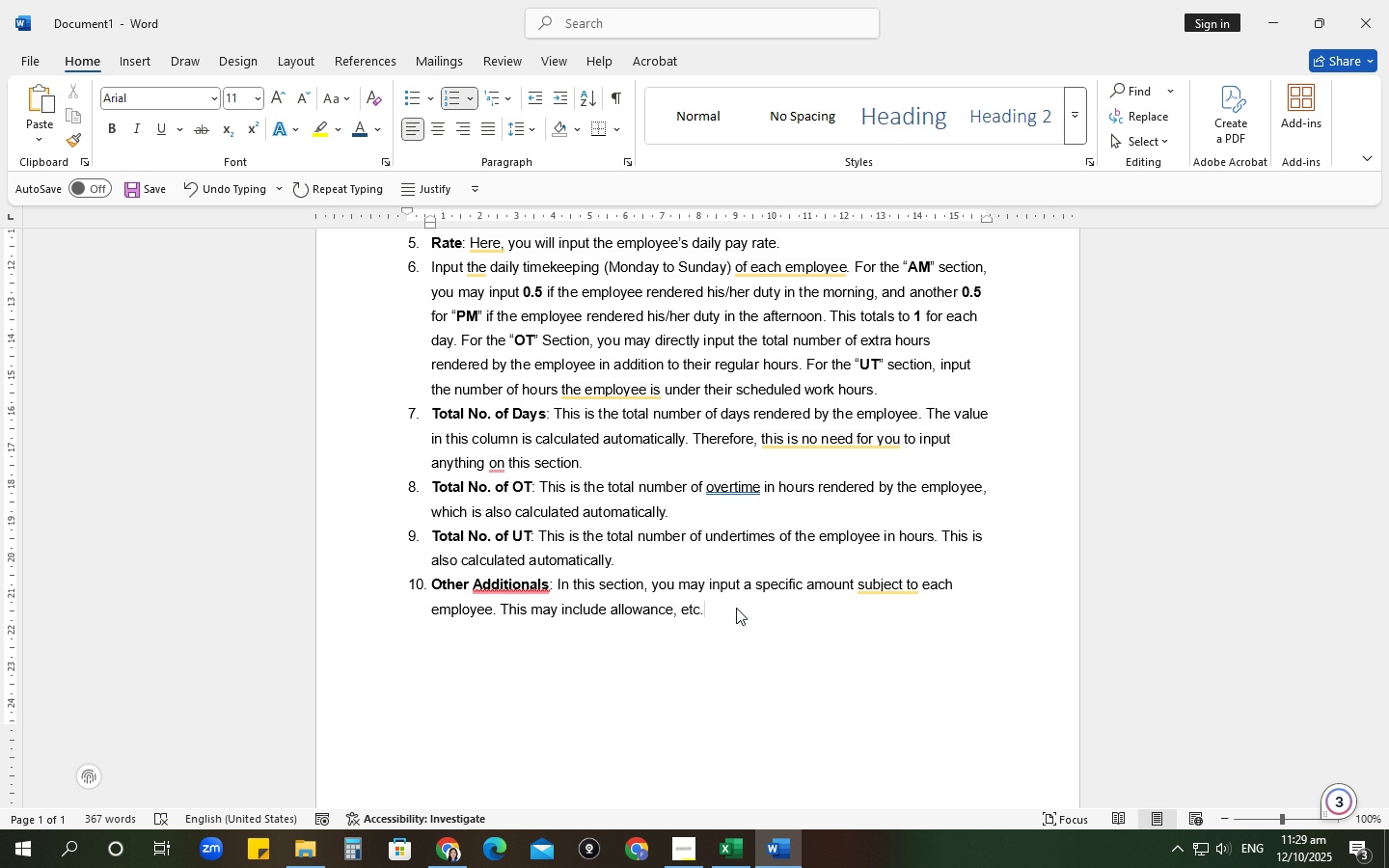 
key(Alt+AltLeft)
 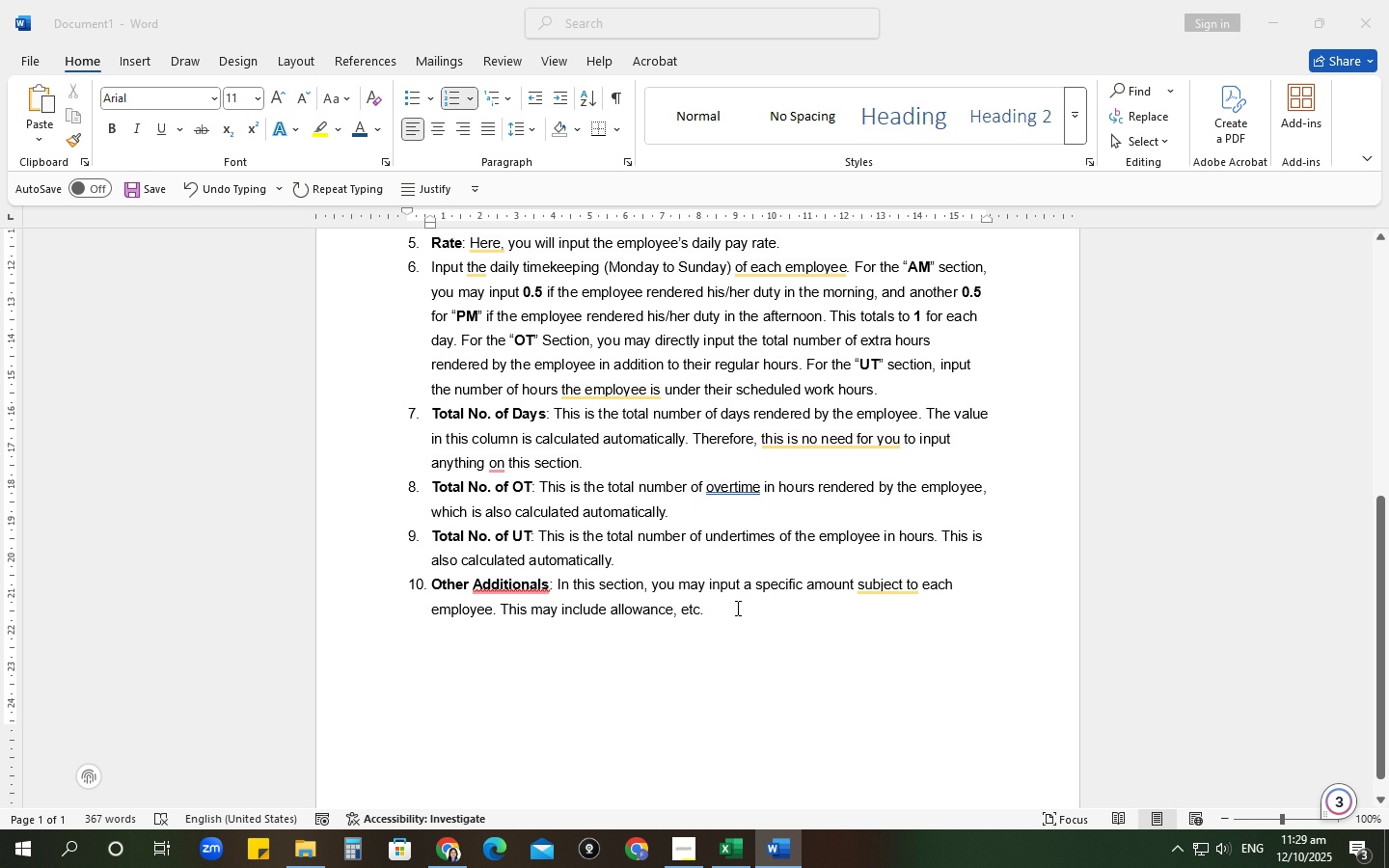 
key(Alt+Tab)
 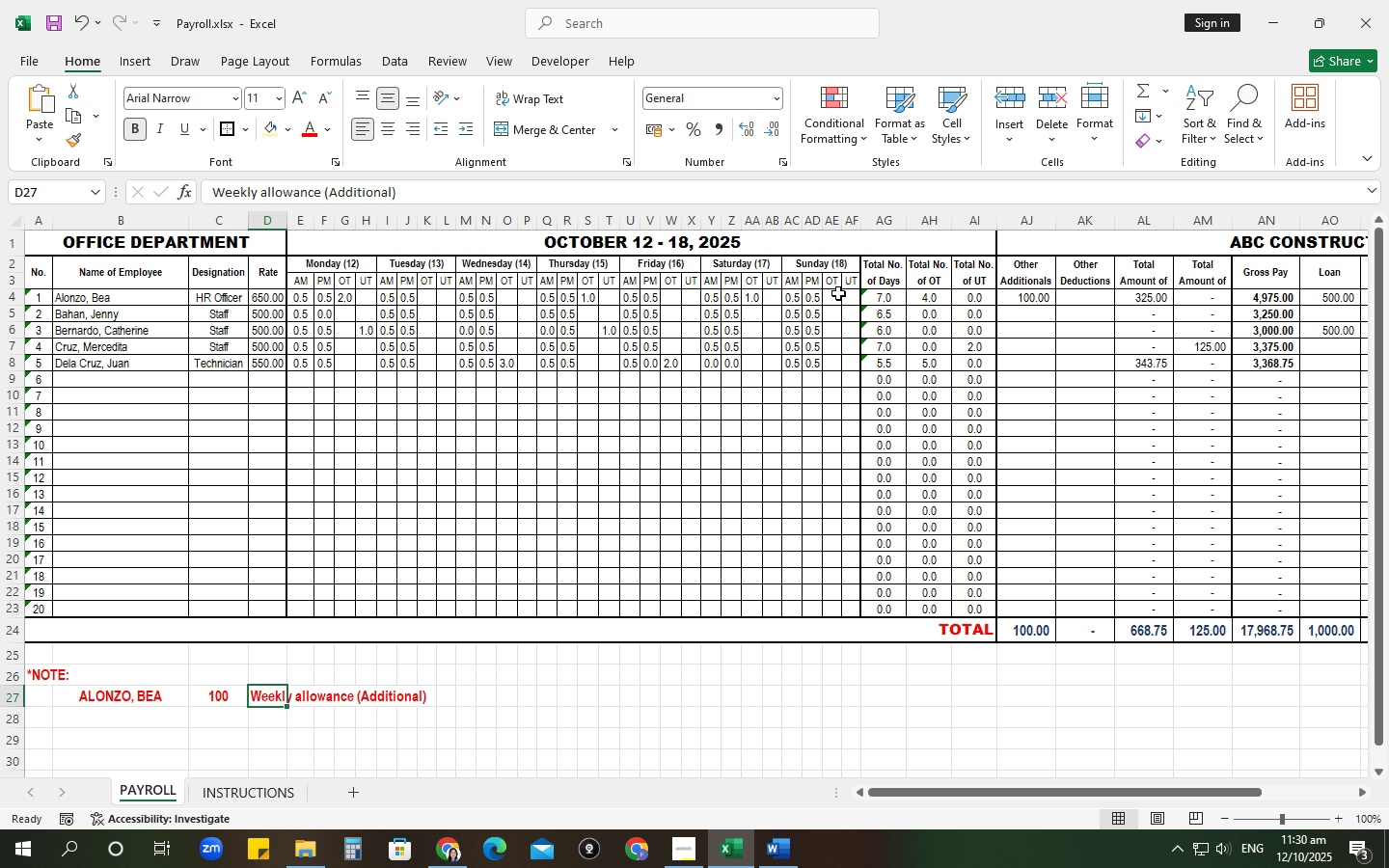 
key(Alt+AltLeft)
 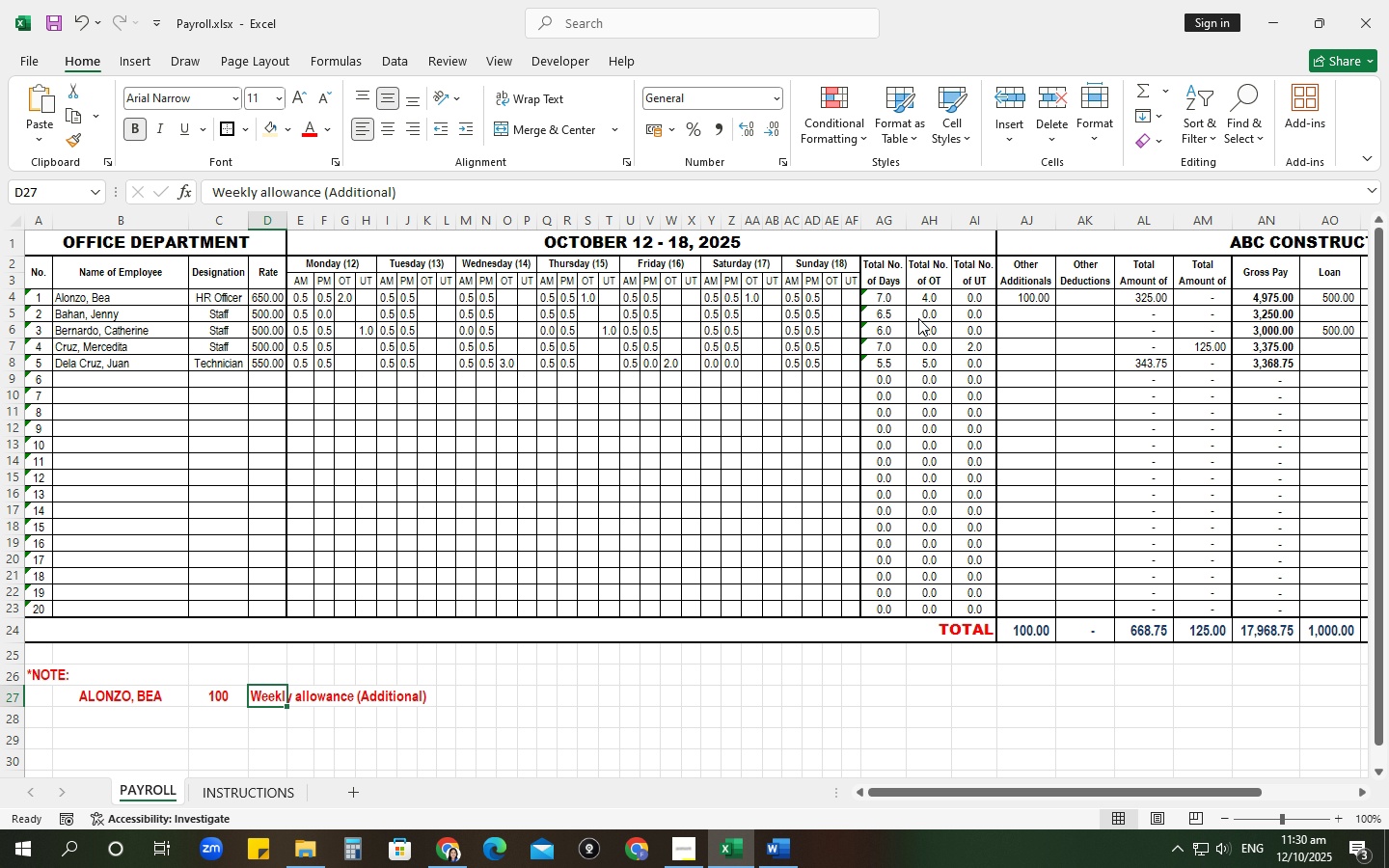 
key(Alt+Tab)
 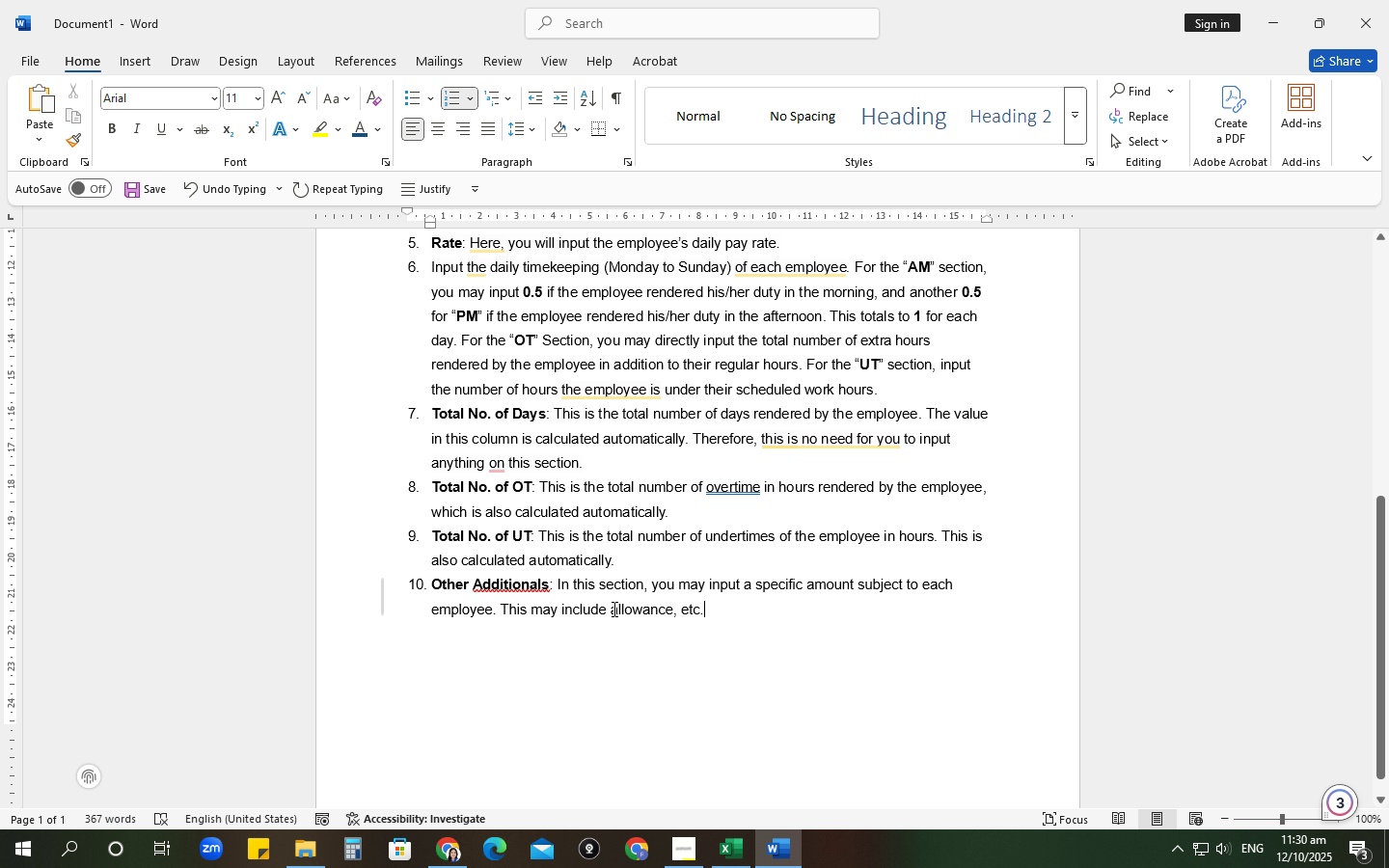 
left_click([611, 610])
 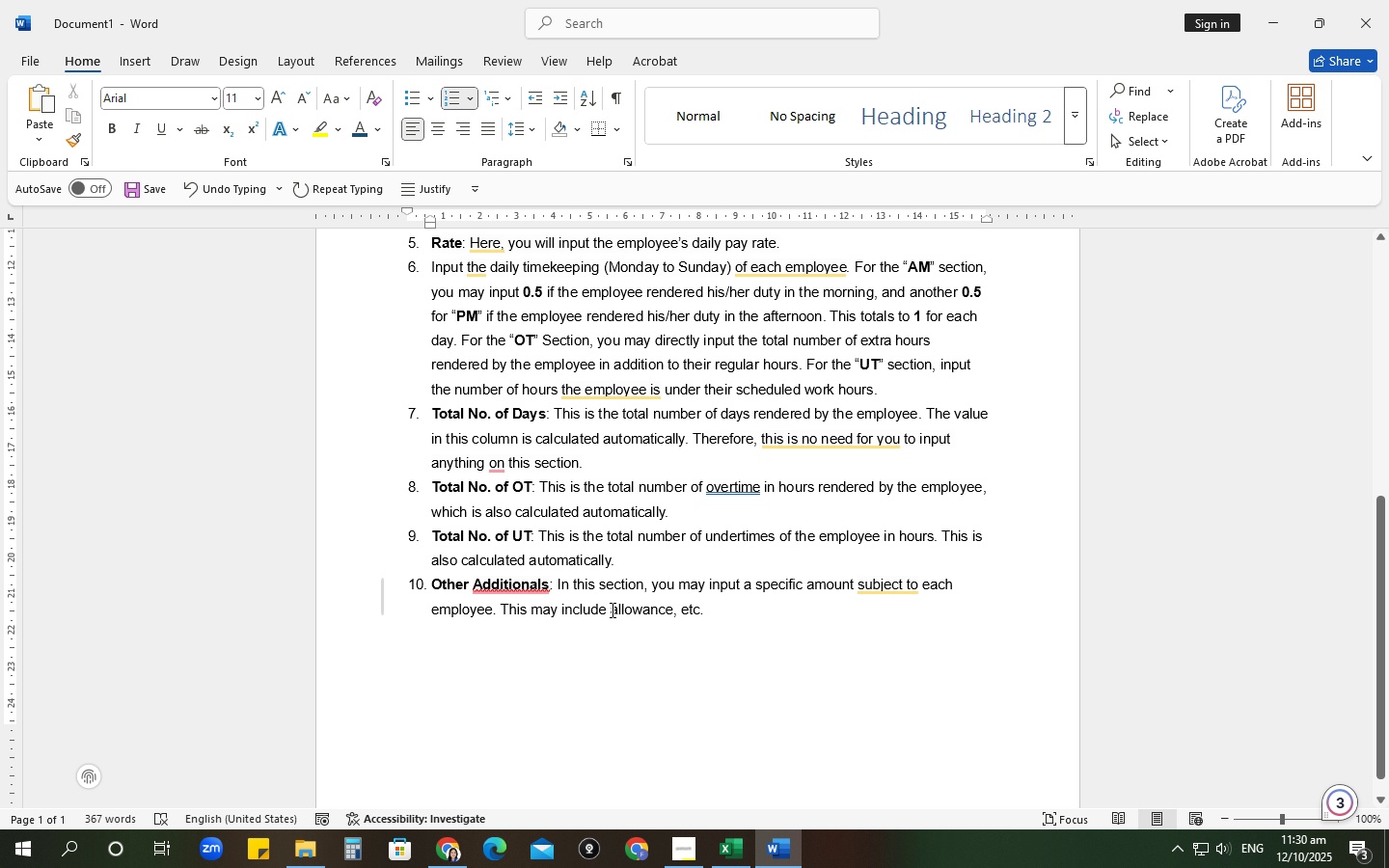 
type(load )
 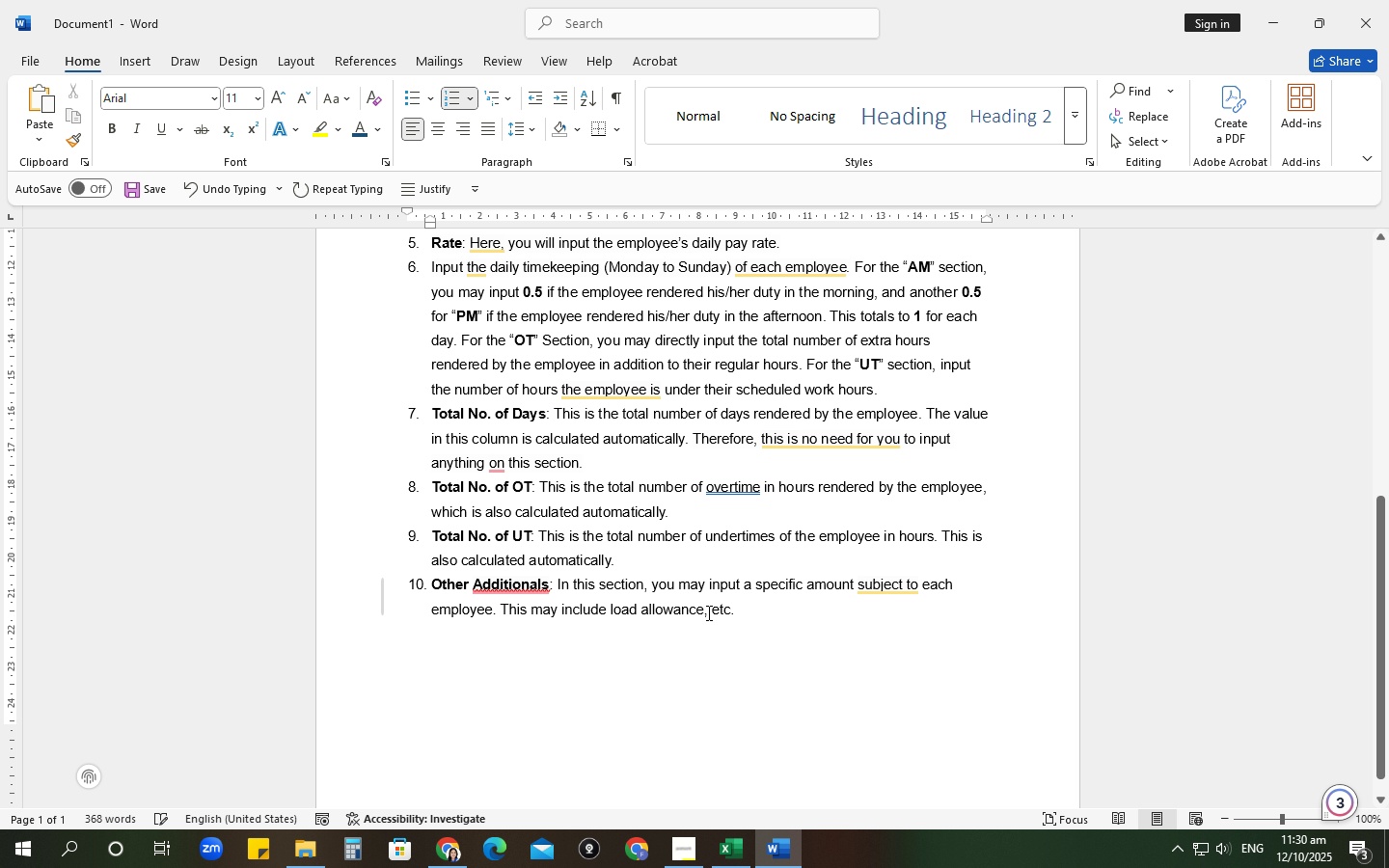 
left_click([707, 612])
 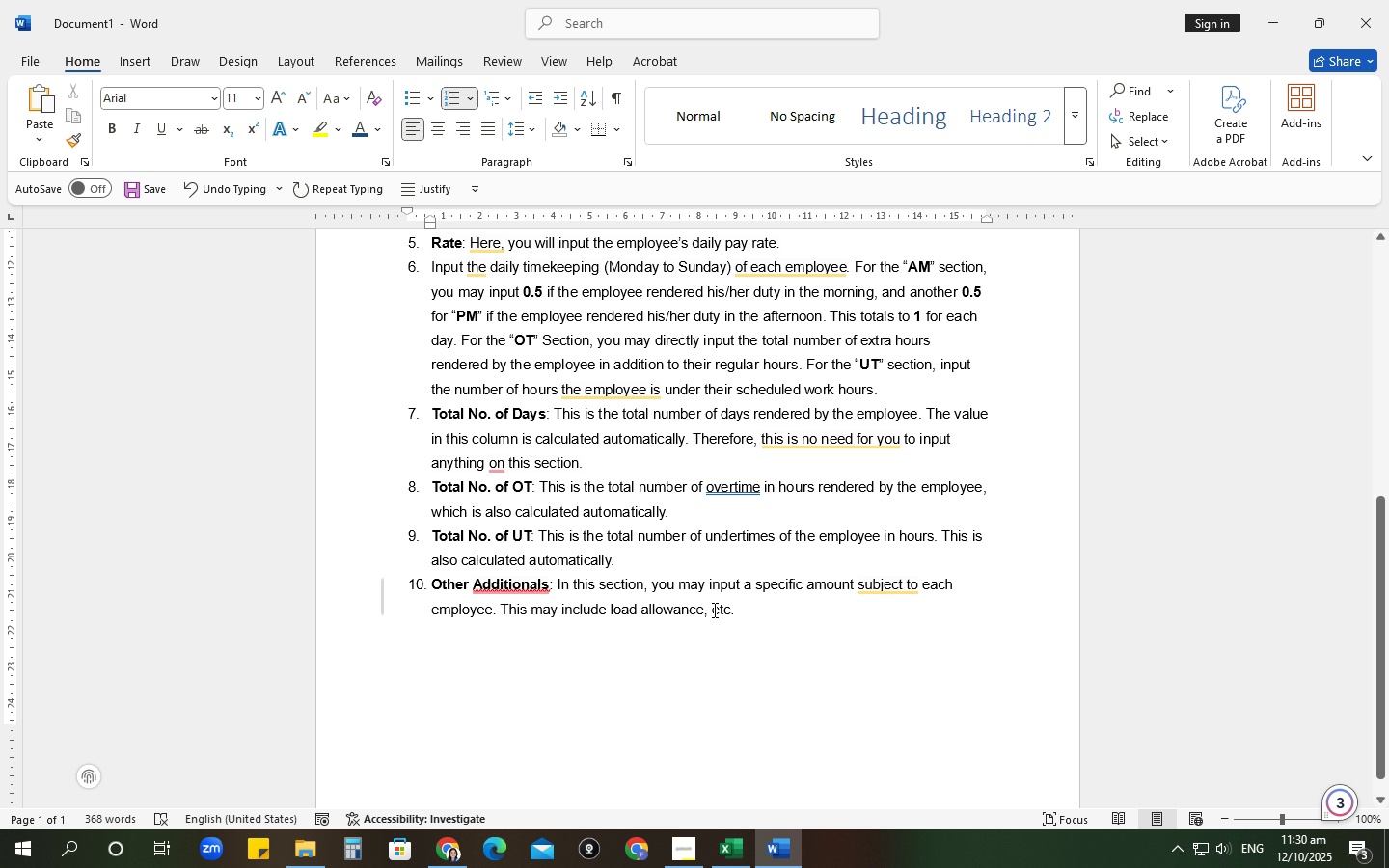 
type( uniffor,)
key(Backspace)
key(Backspace)
key(Backspace)
key(Backspace)
type(orm allowance,)
 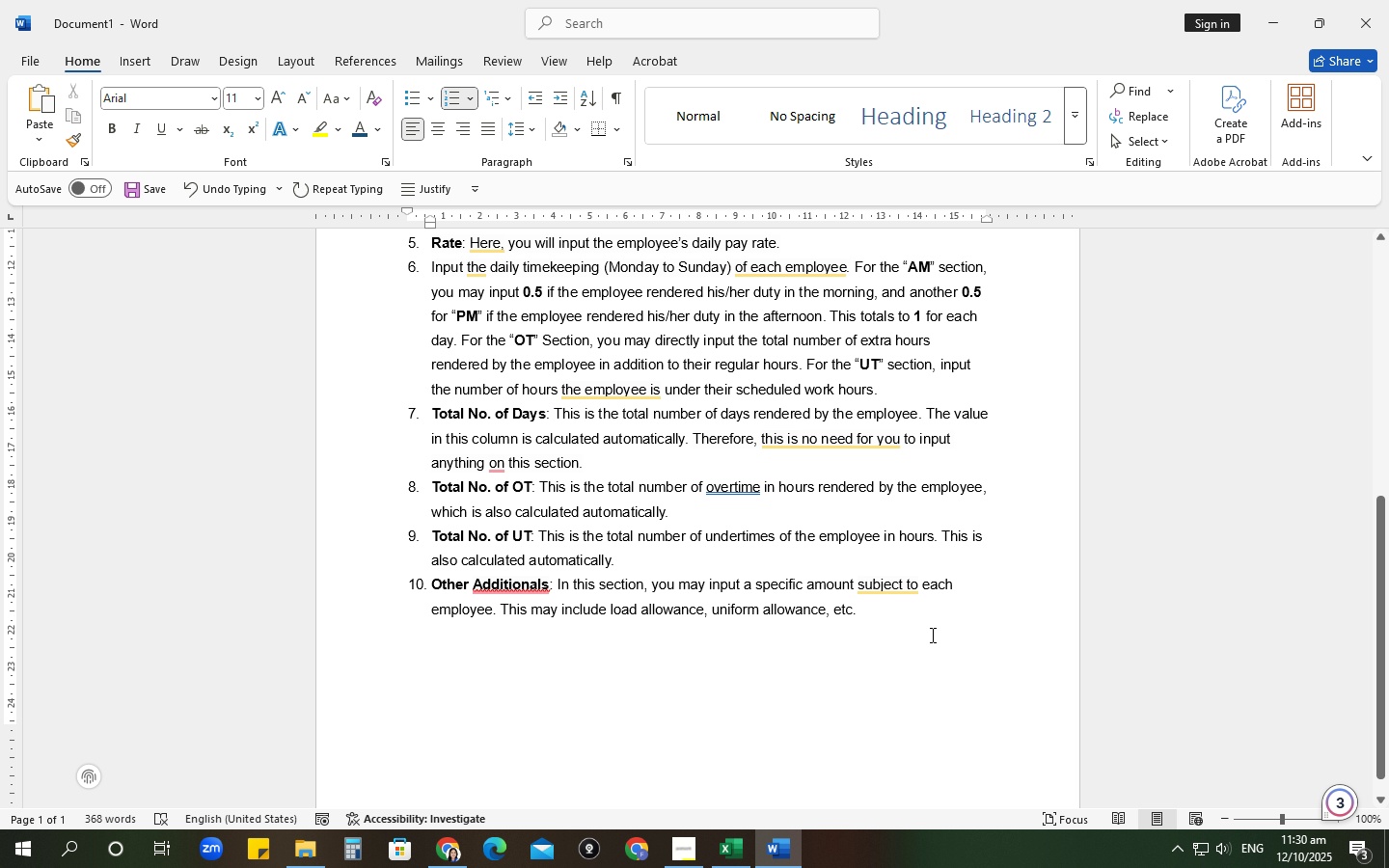 
left_click([927, 618])
 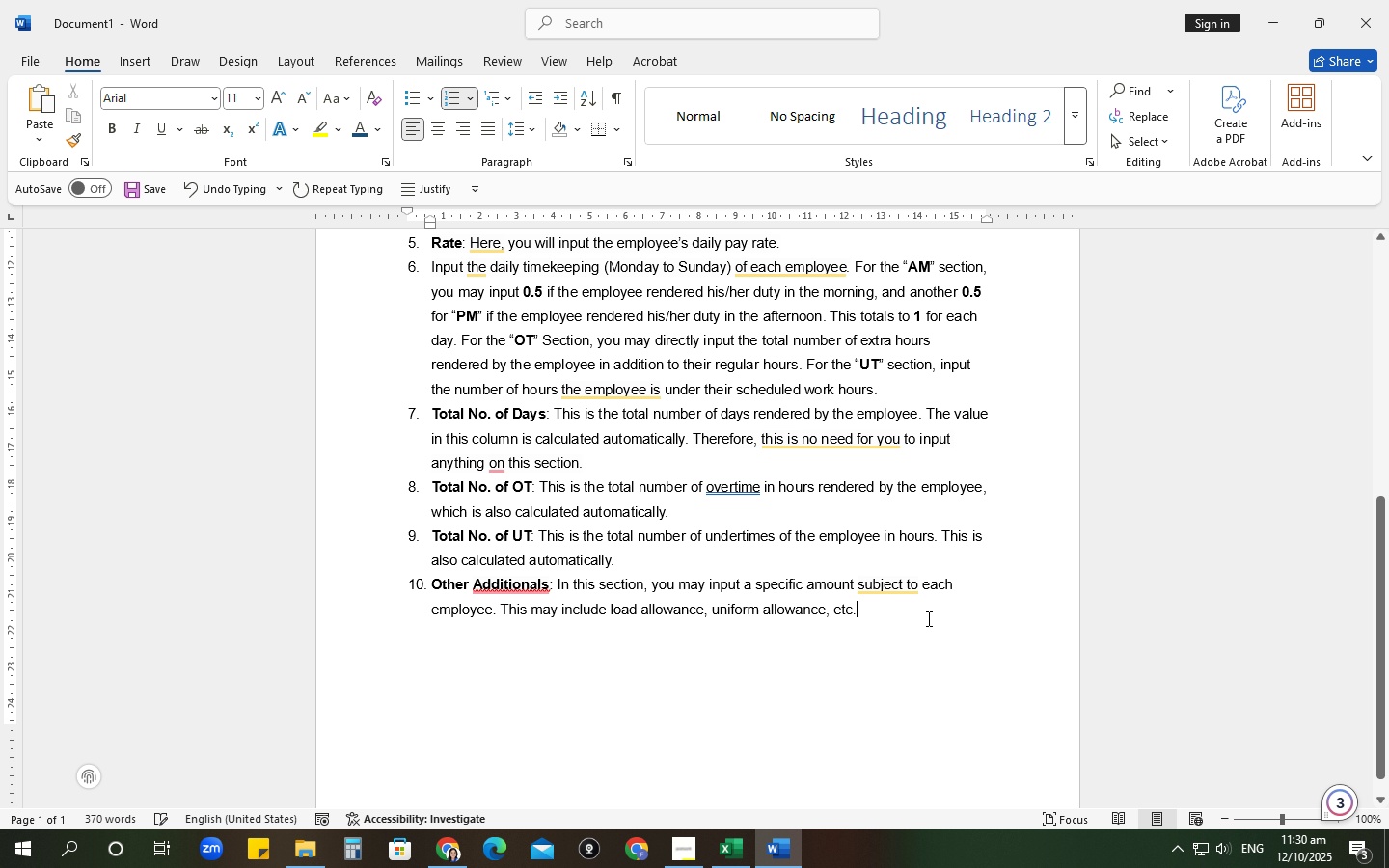 
key(Enter)
 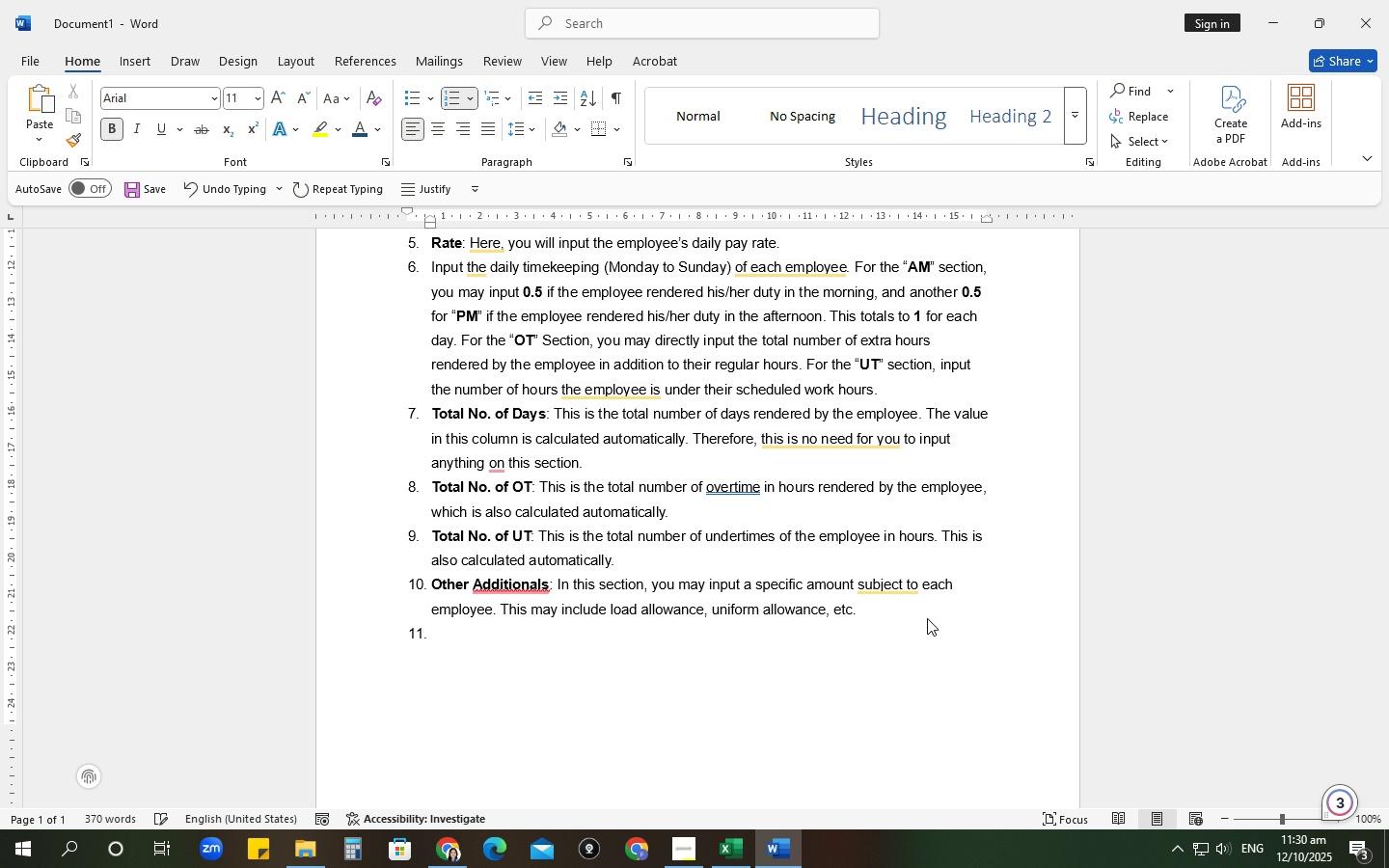 
key(Alt+AltLeft)
 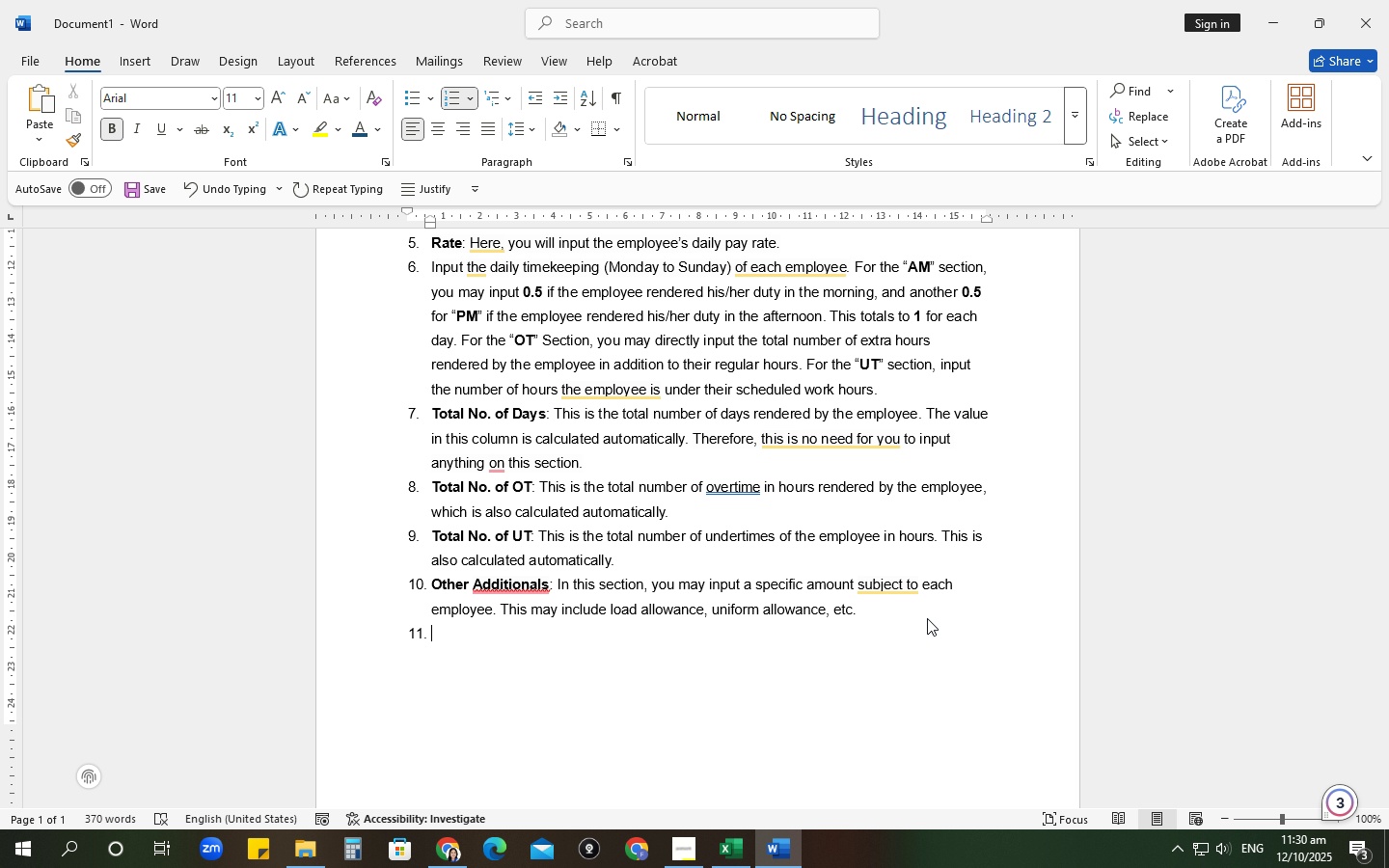 
key(Alt+Tab)
 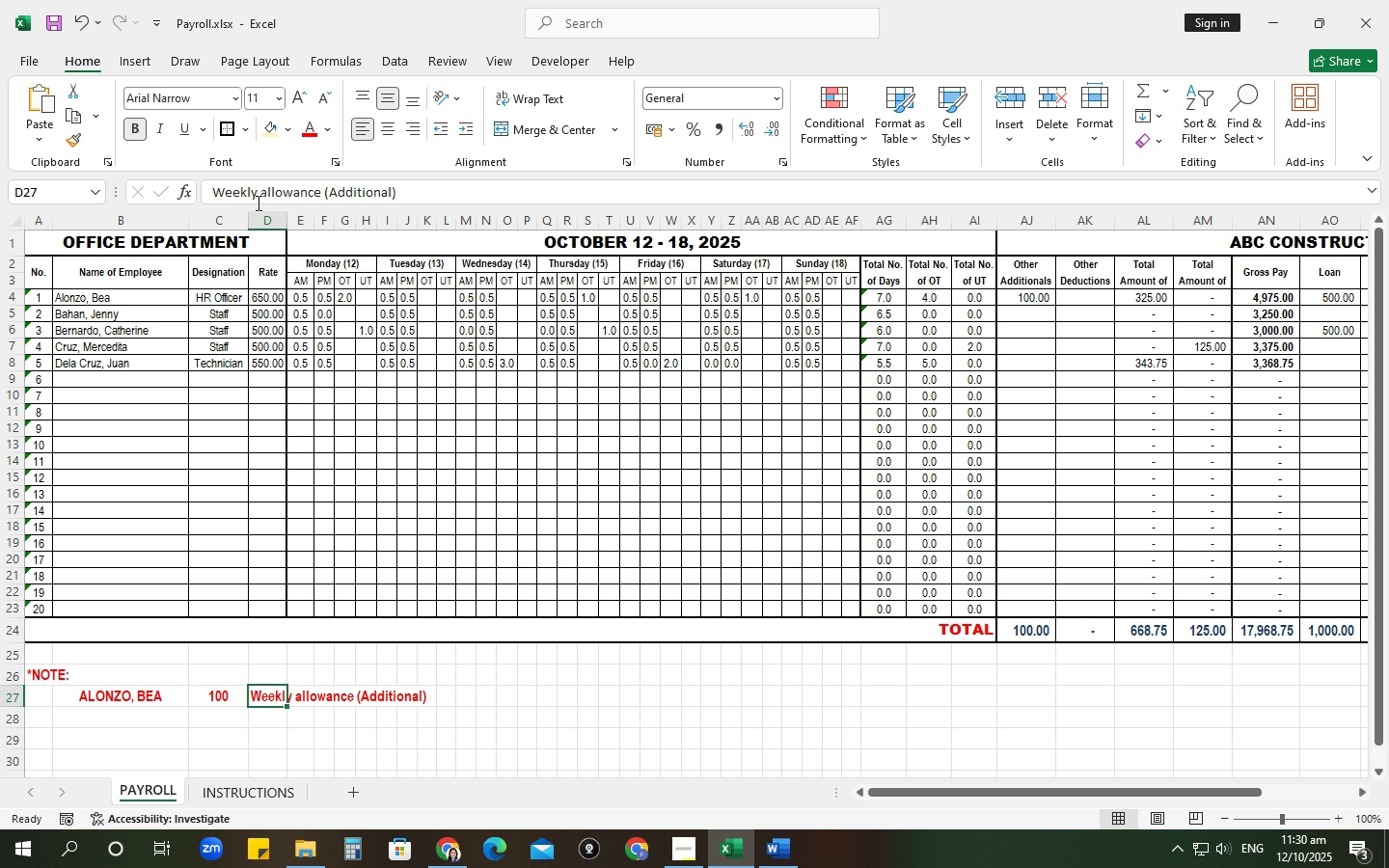 
left_click([260, 196])
 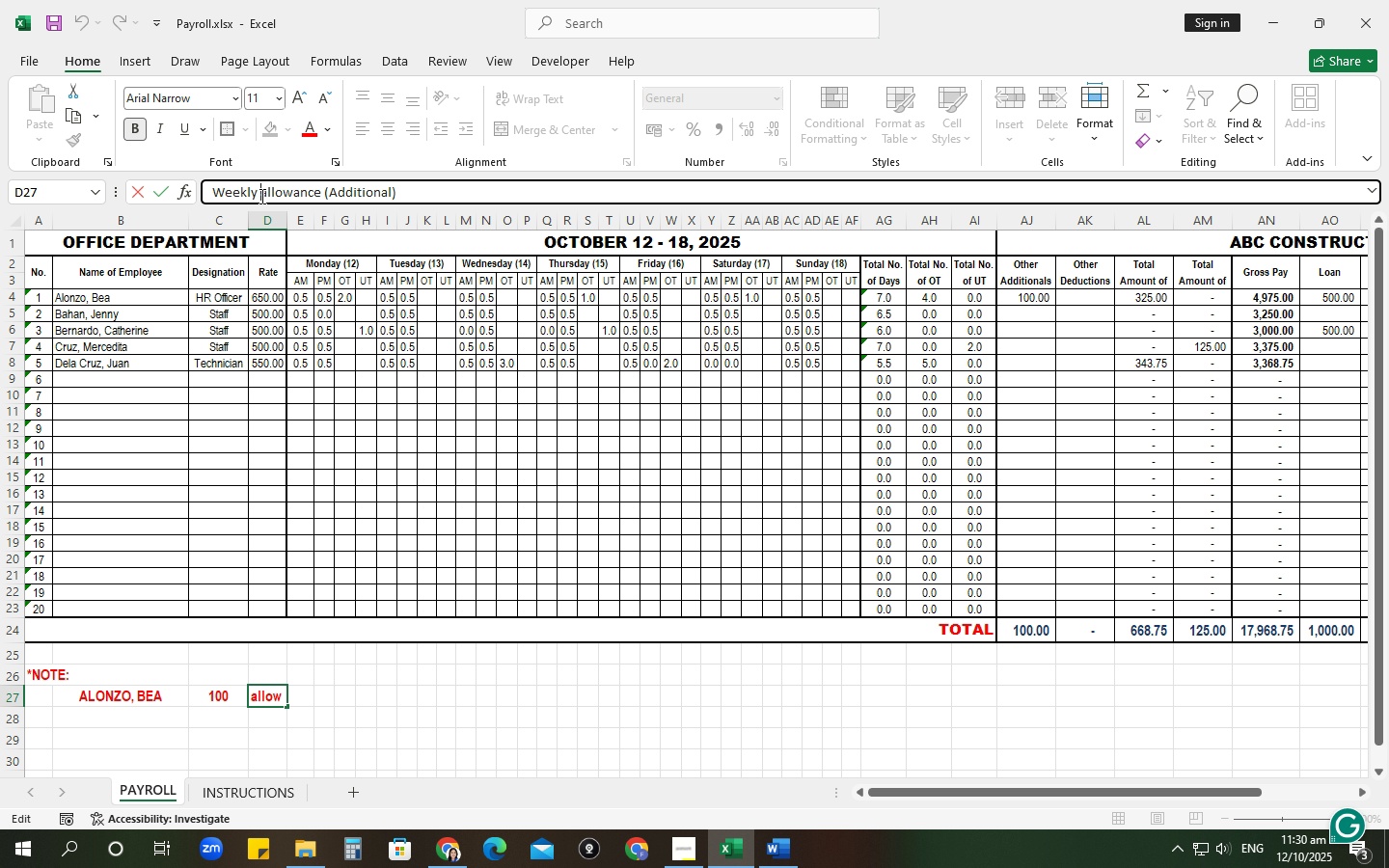 
type(load )
 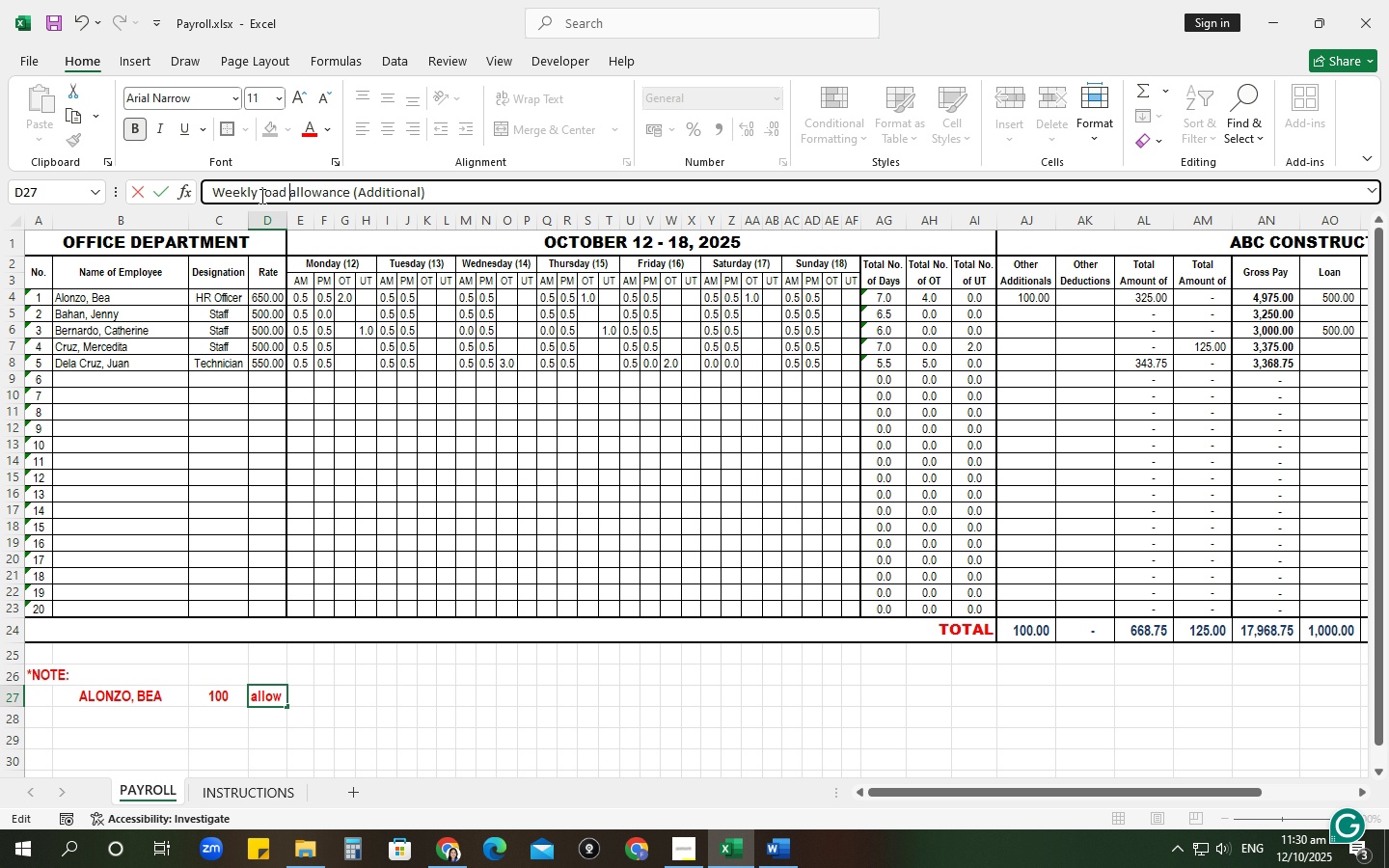 
key(Enter)
 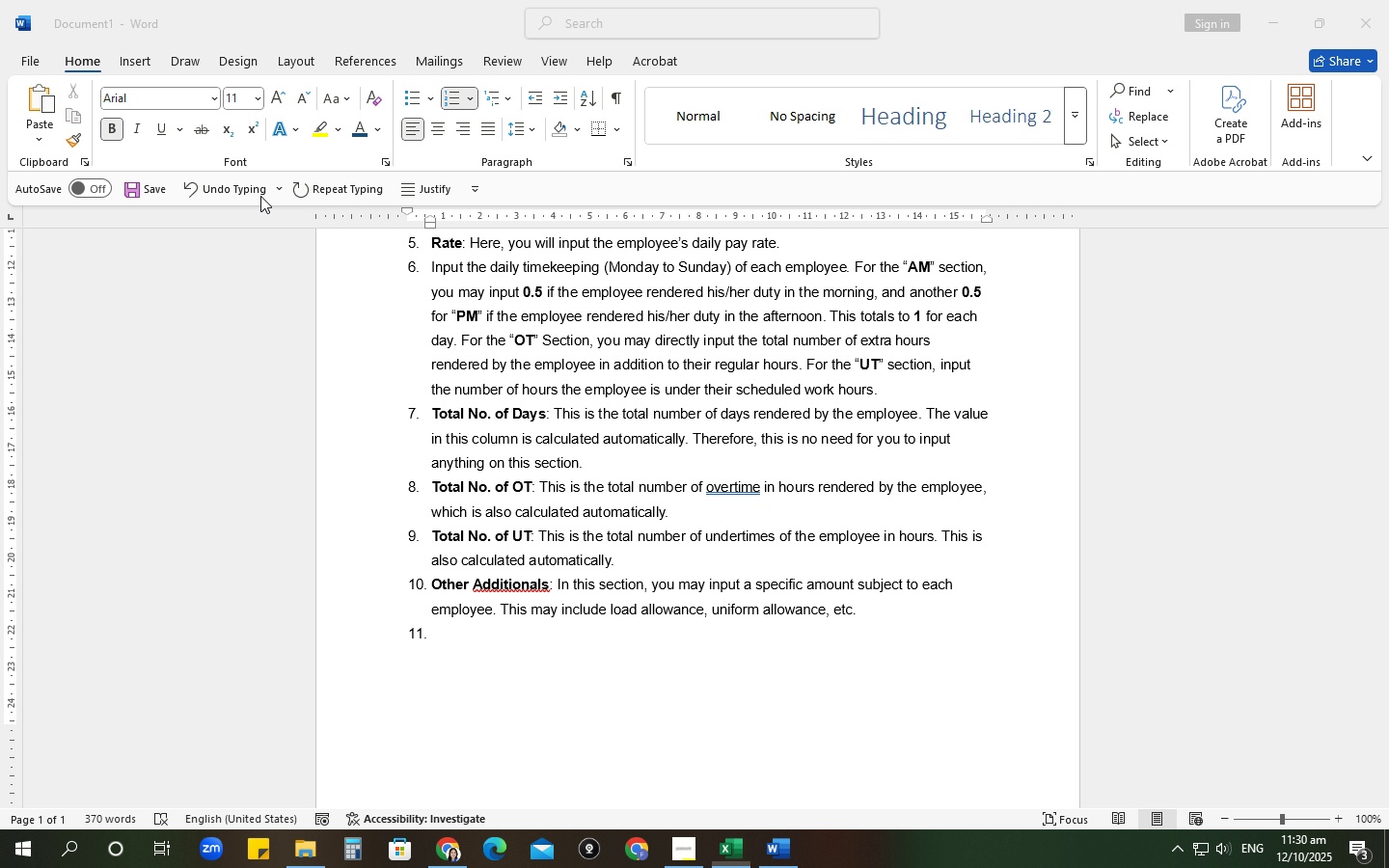 
key(Alt+AltLeft)
 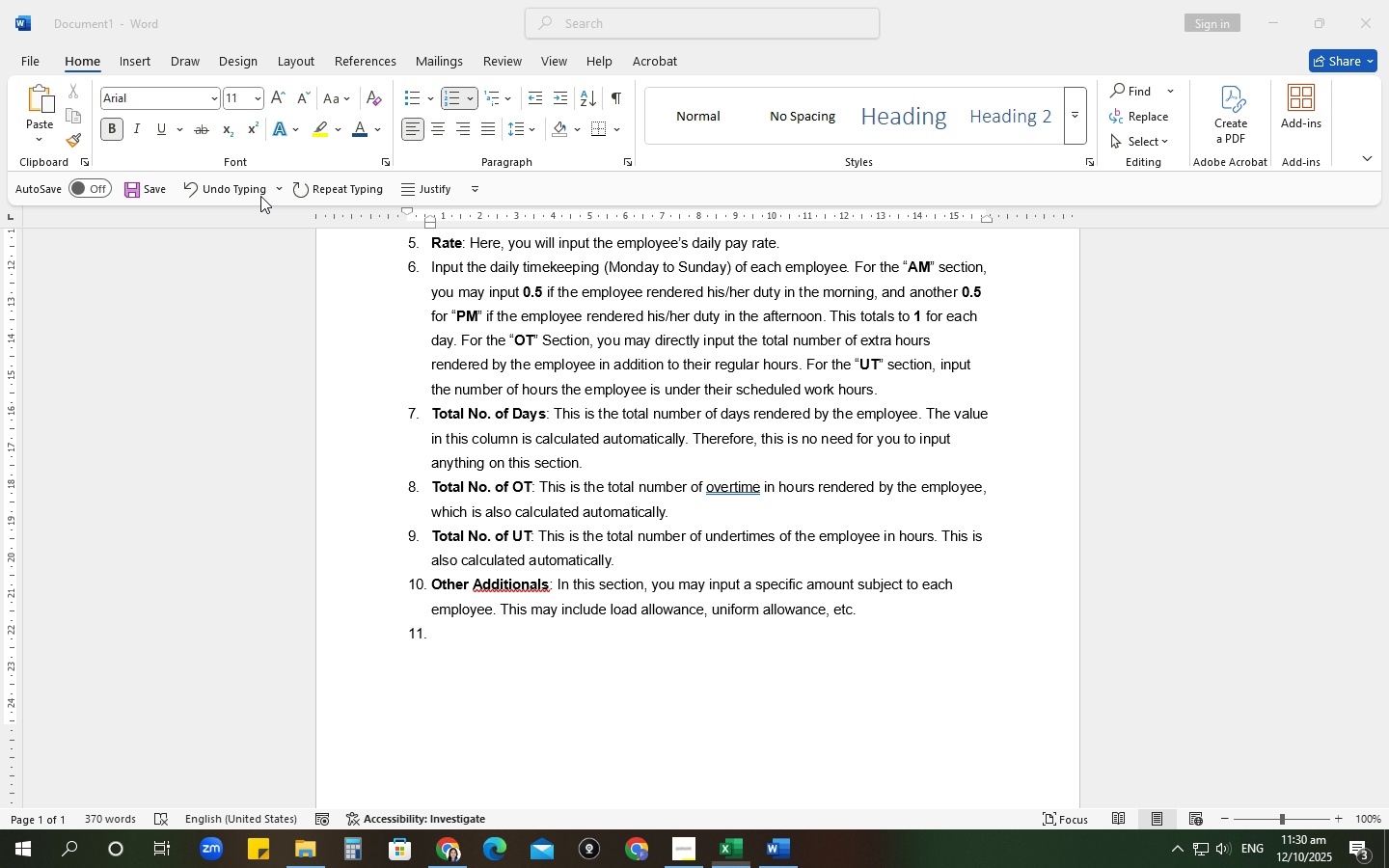 
key(Alt+Tab)
 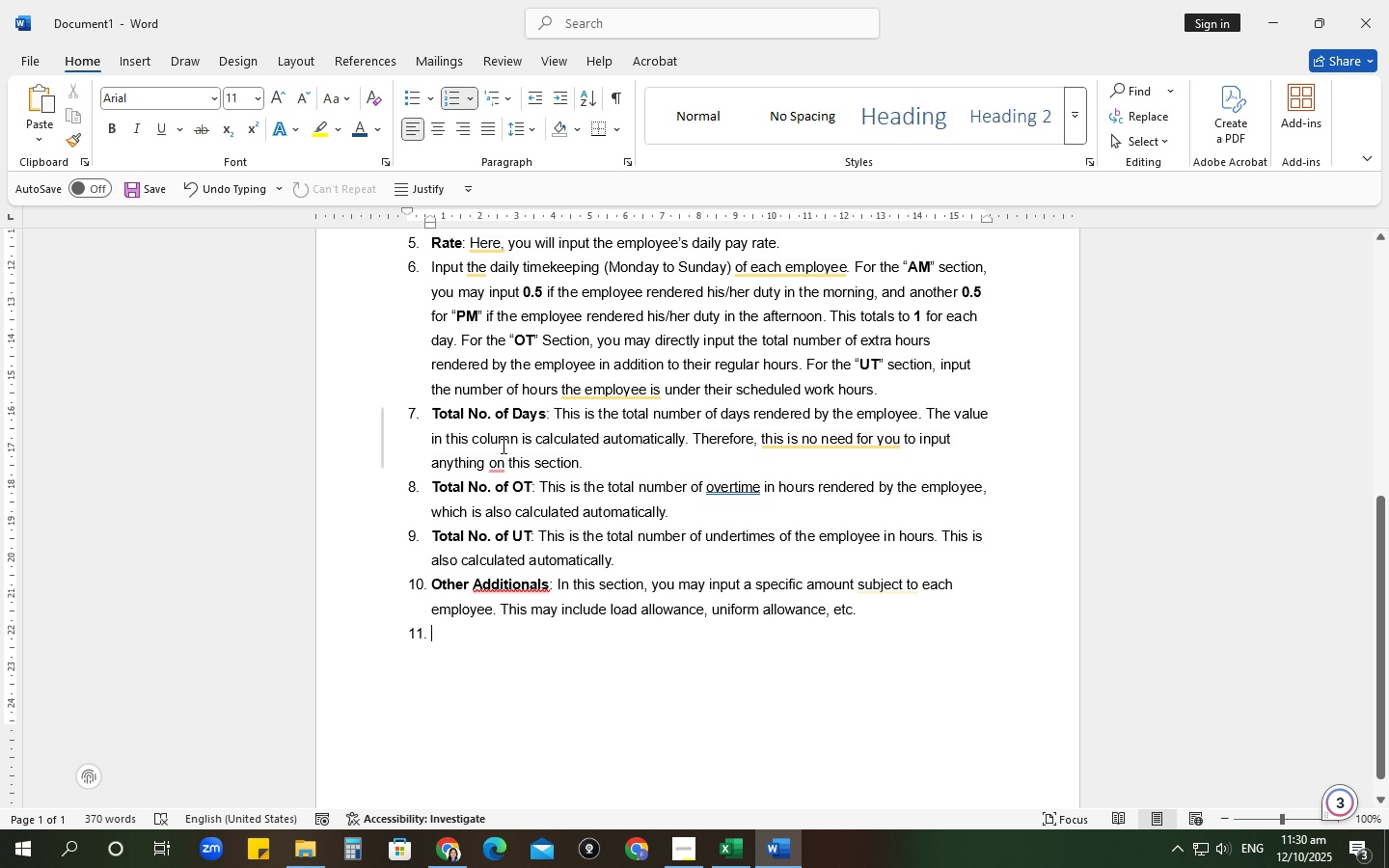 
key(Alt+AltLeft)
 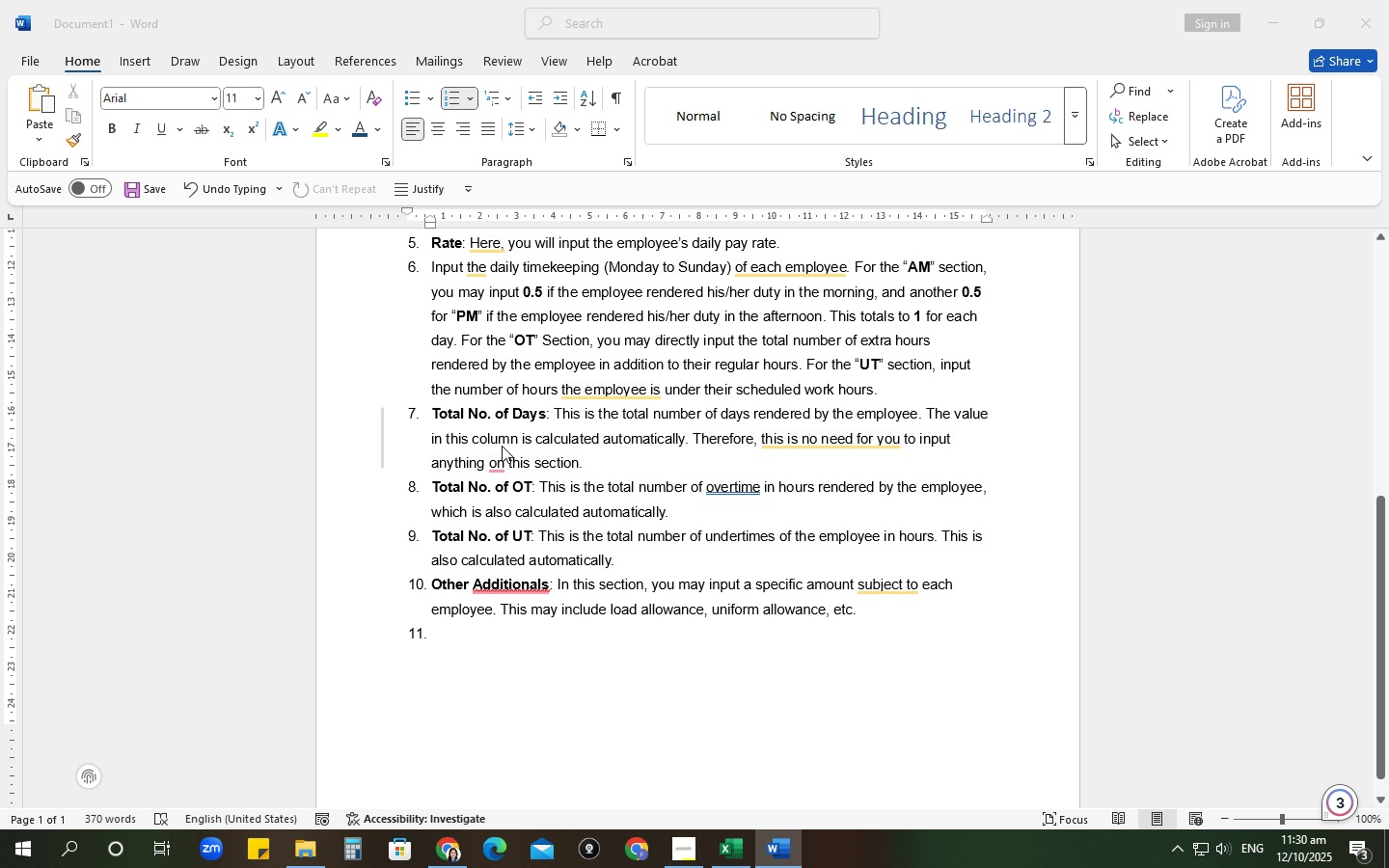 
key(Alt+Tab)
 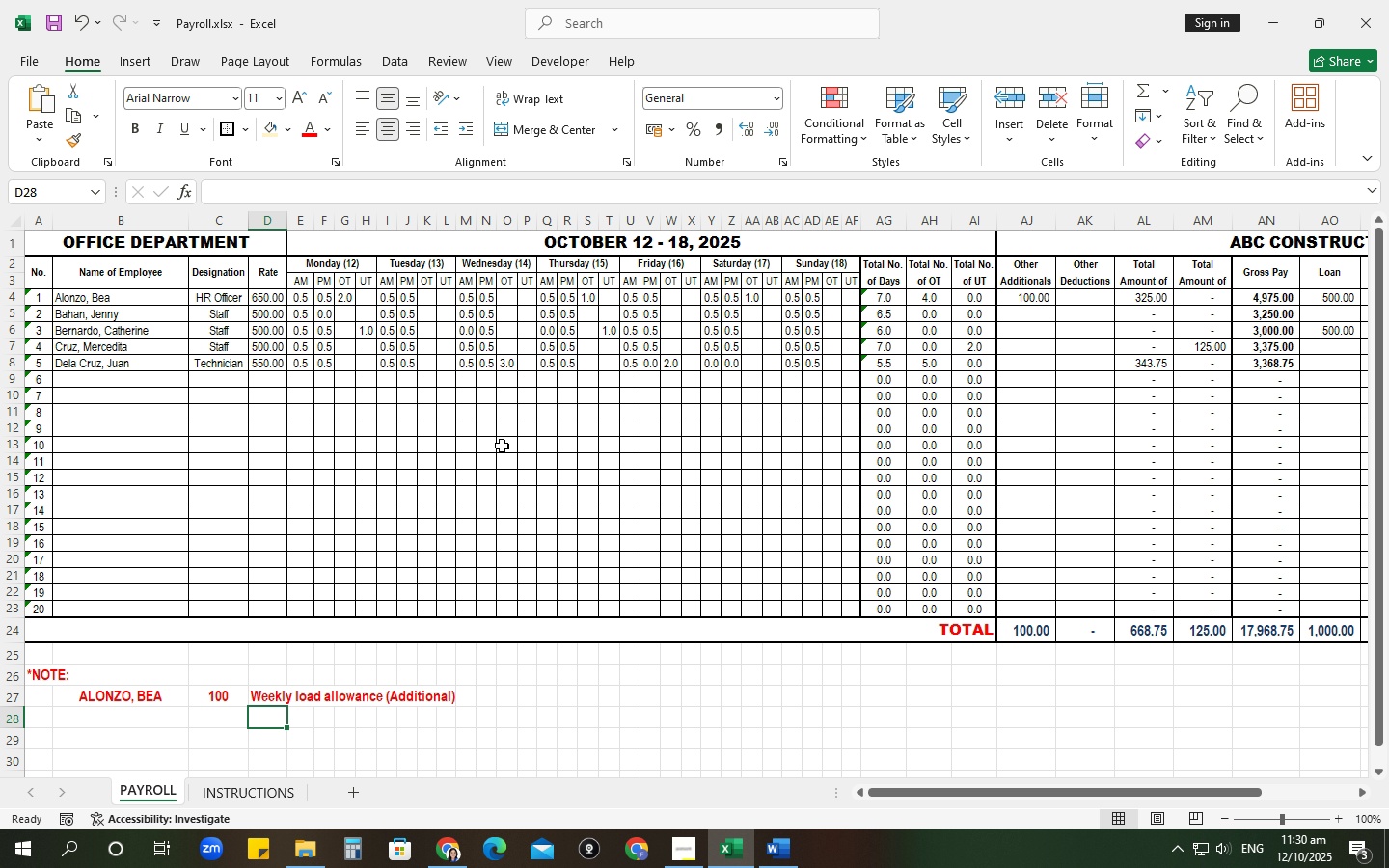 
key(Alt+AltLeft)
 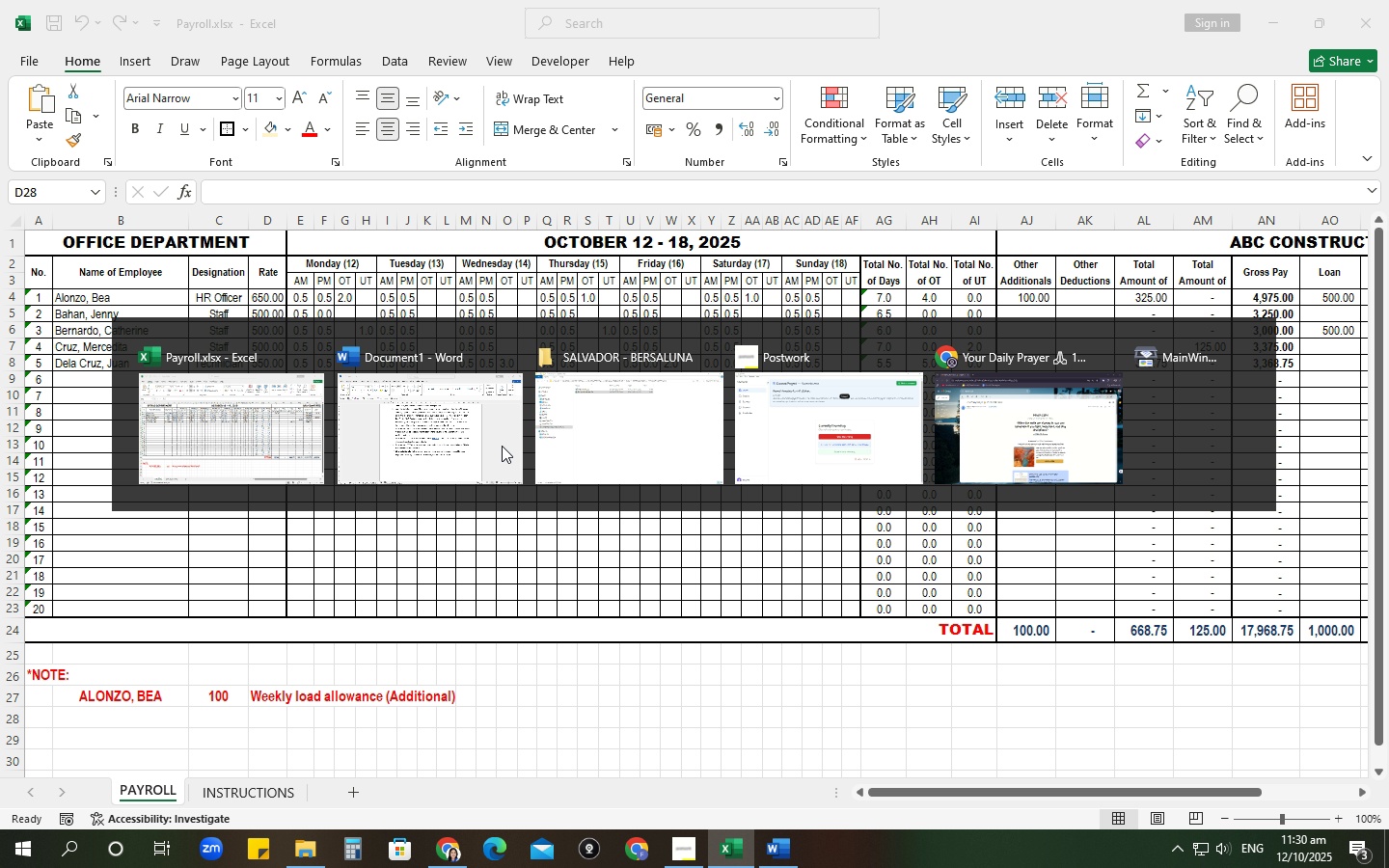 
key(Tab)
type(Other Deductions: In this section, you may input a specidix)
key(Backspace)
key(Backspace)
key(Backspace)
type(fic amount to )
 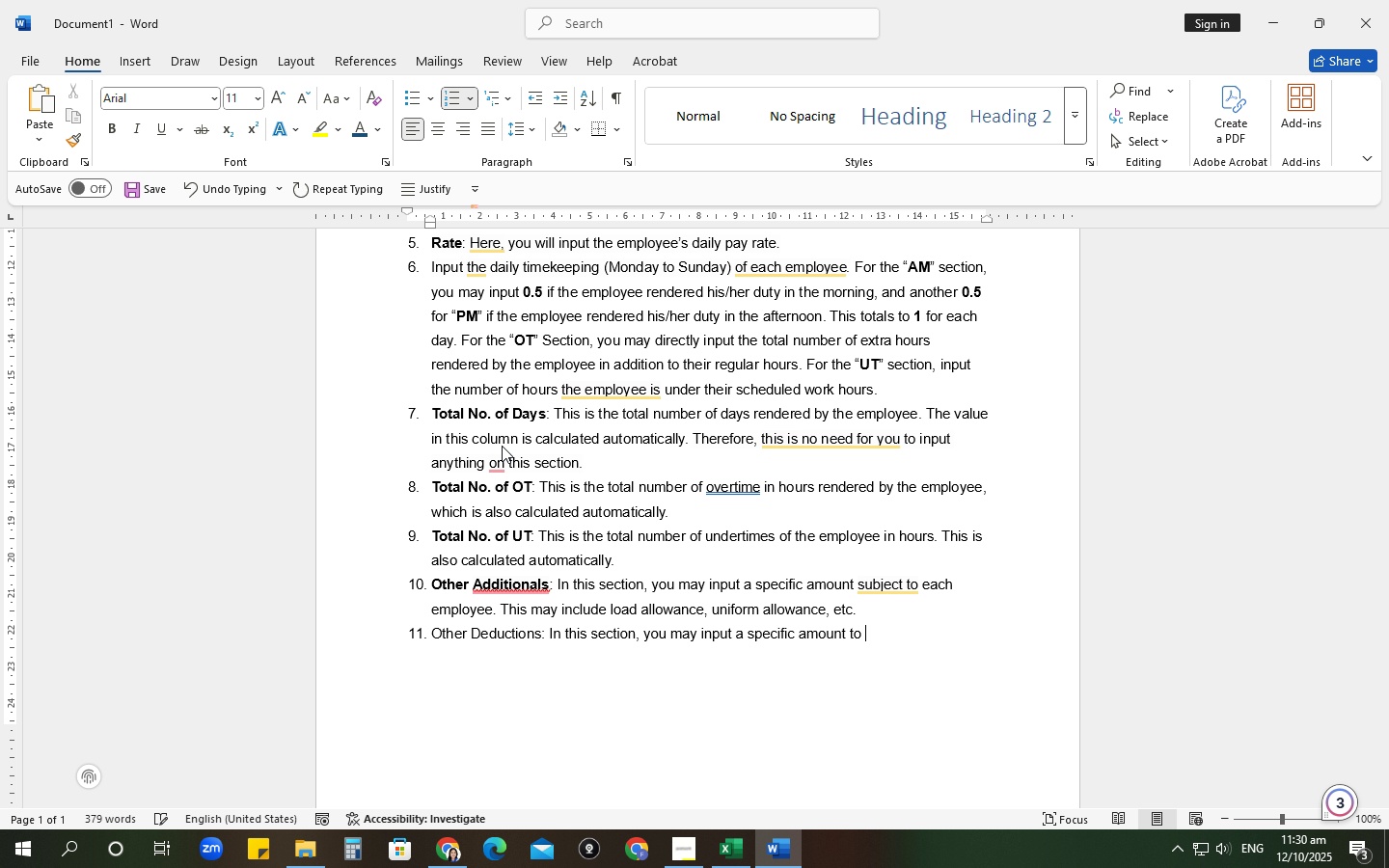 
type(deduct to each employees weekly salary)
 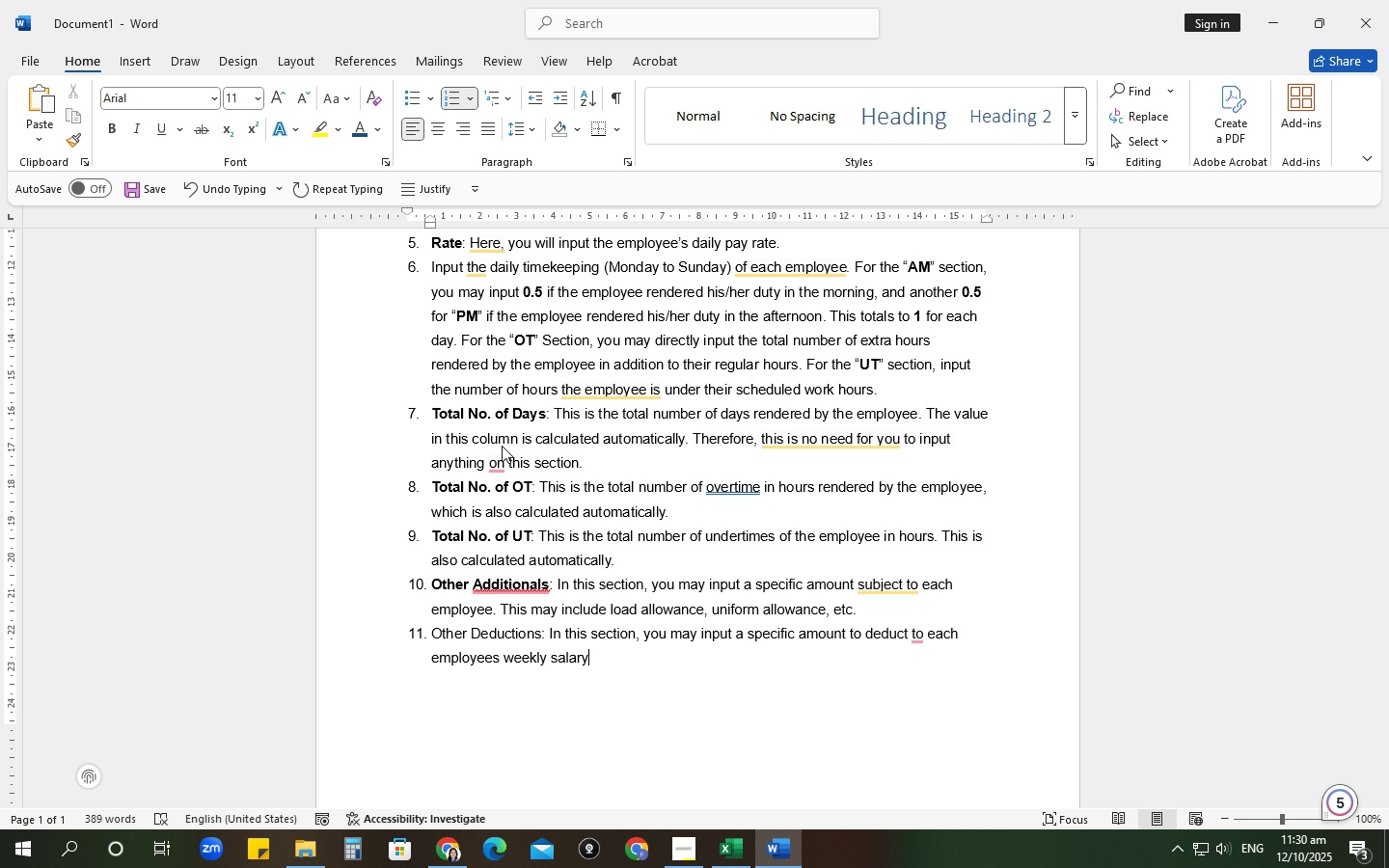 
key(Period)
 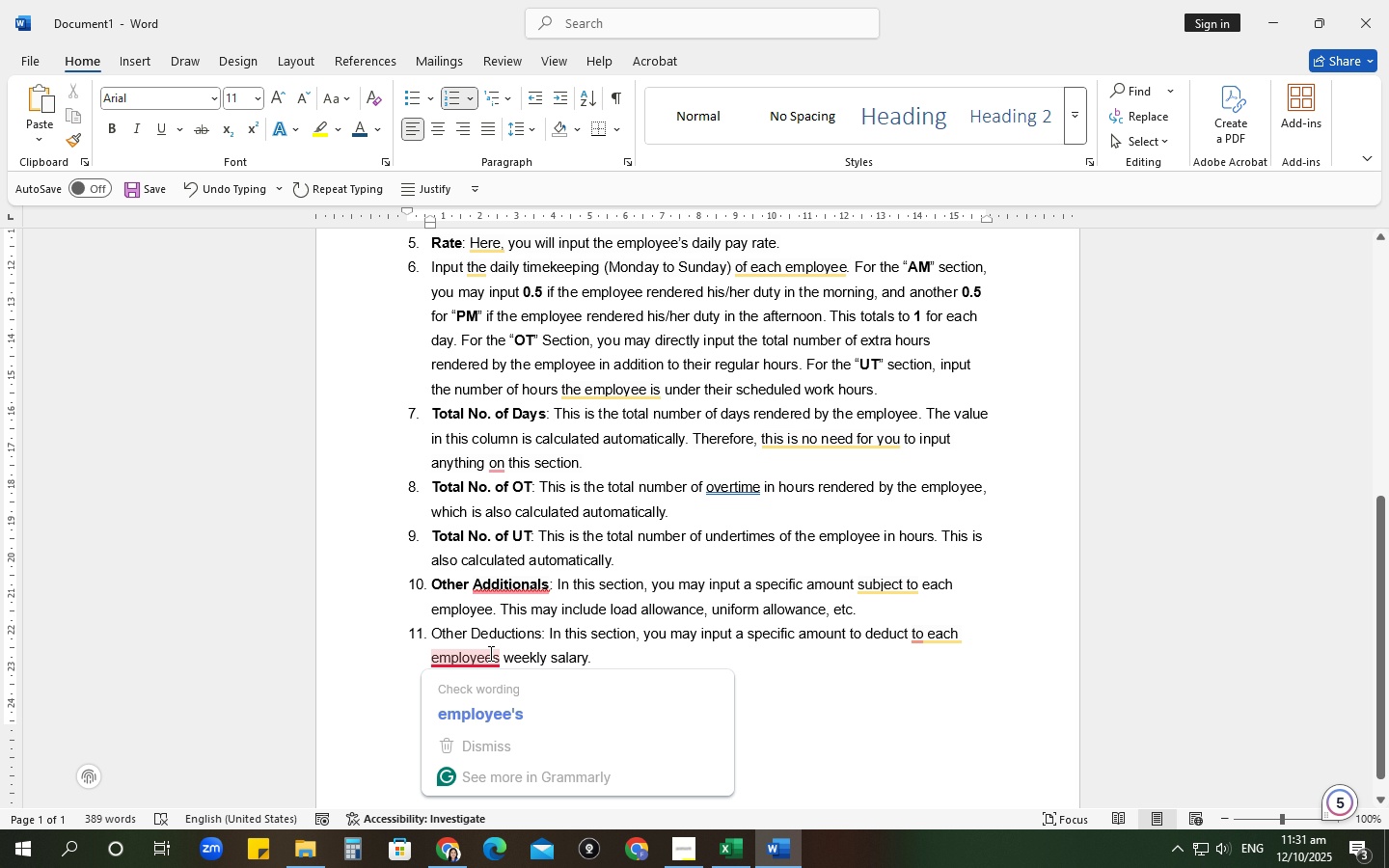 
left_click([493, 652])
 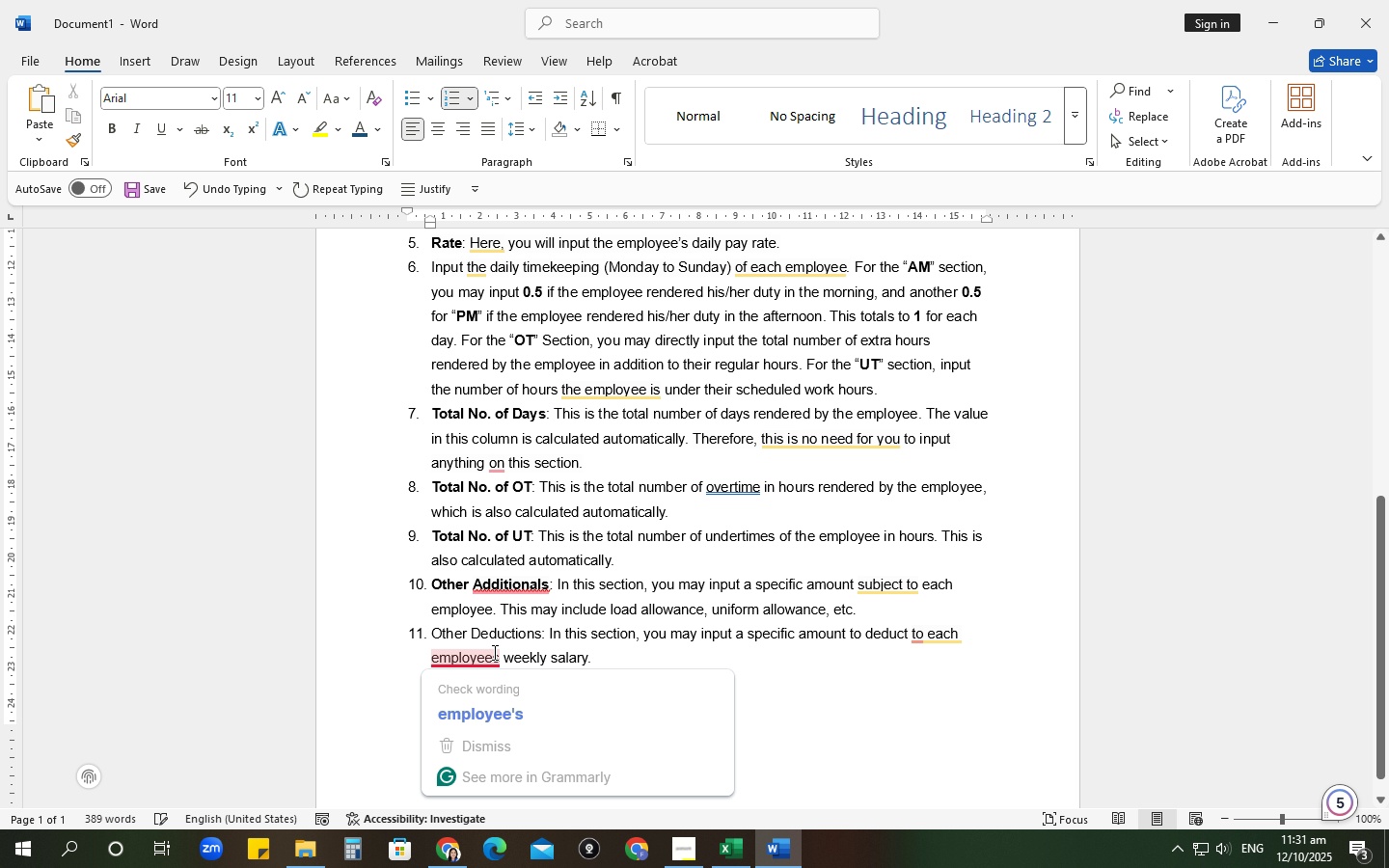 
key(Quote)
 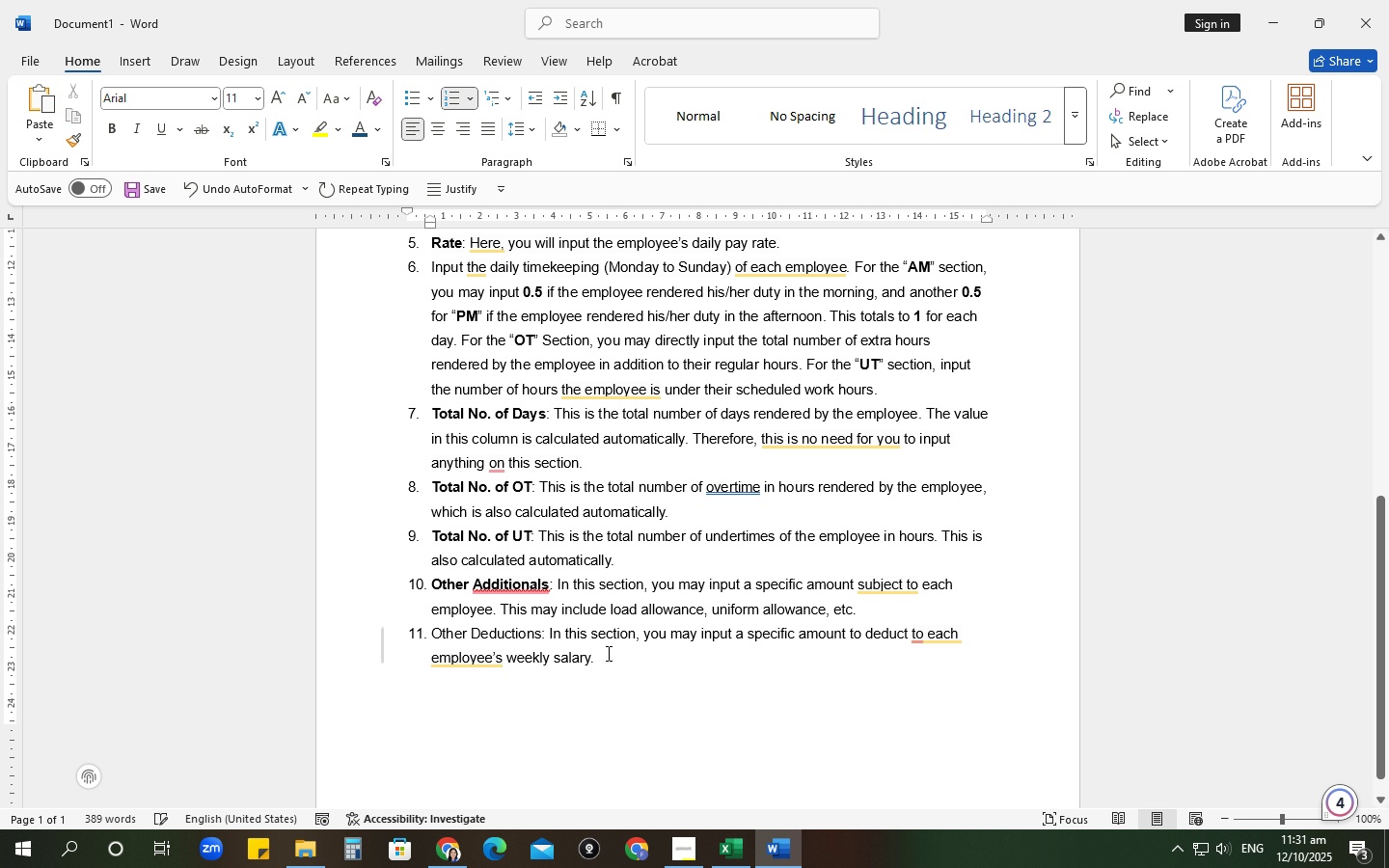 
left_click([614, 654])
 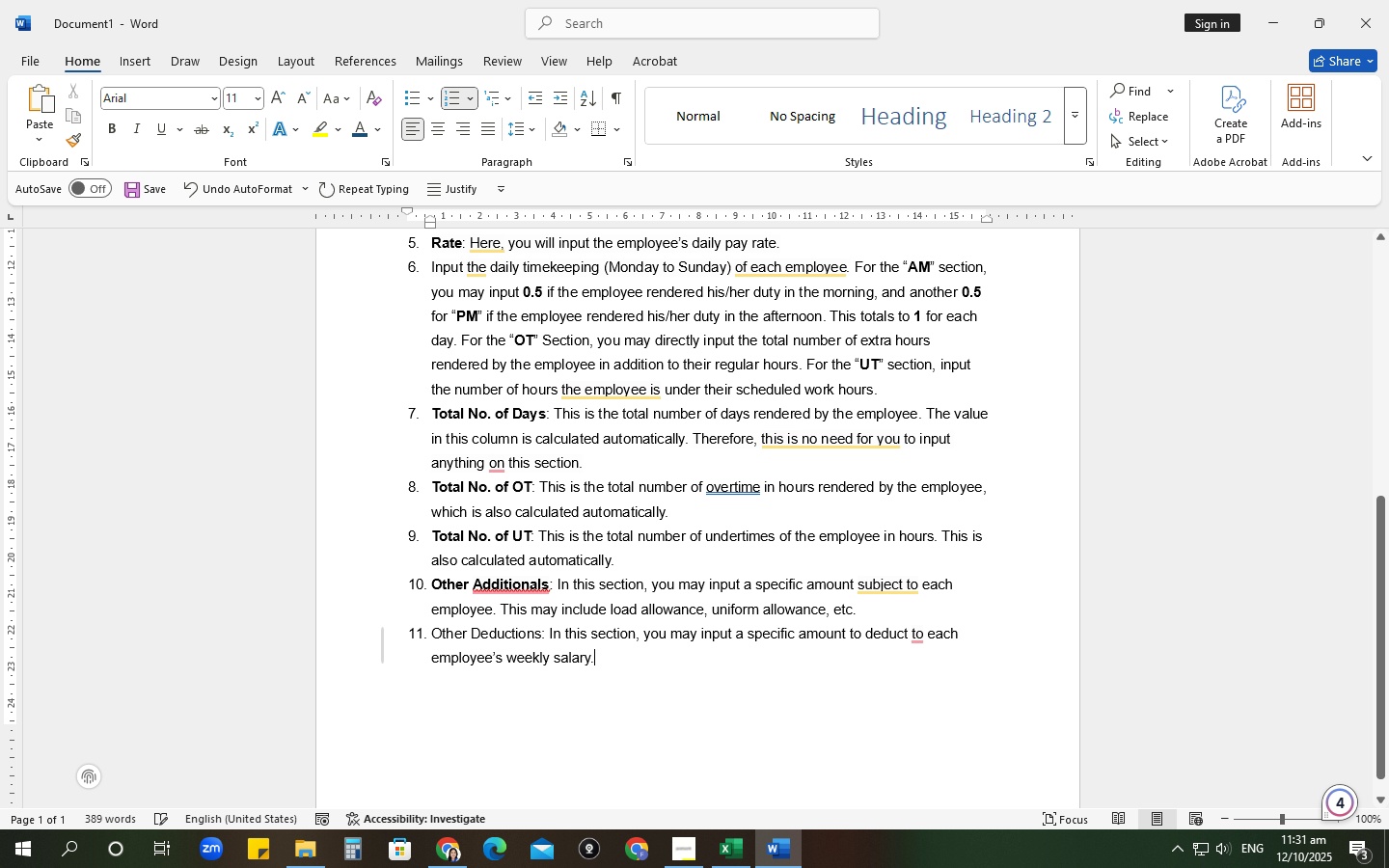 
type( this may include this SSS Constribut)
key(Backspace)
key(Backspace)
type(tributions, )
key(Backspace)
key(Backspace)
type(eir SSS Constru)
key(Backspace)
key(Backspace)
key(Backspace)
key(Backspace)
type(tributions, )
 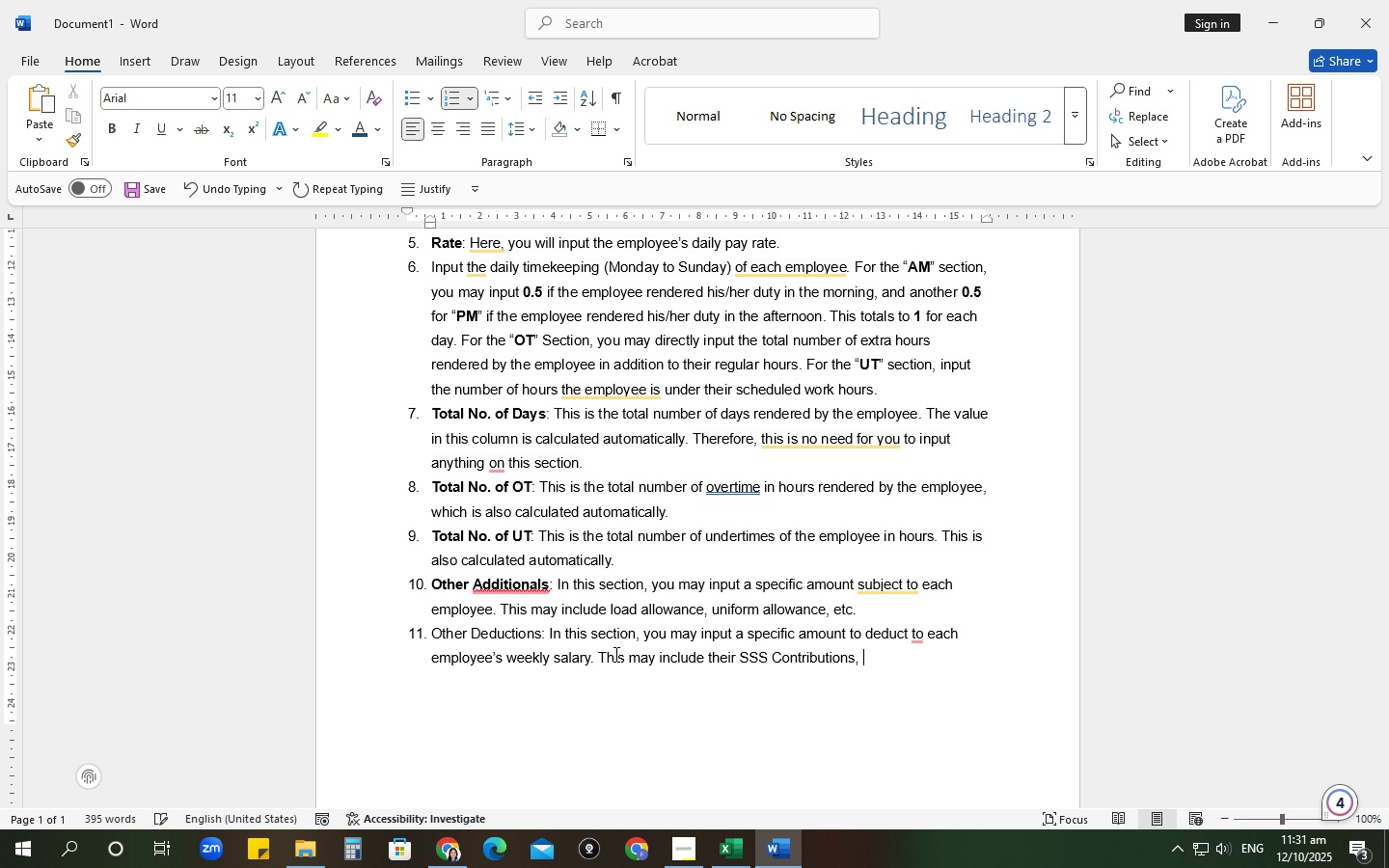 
 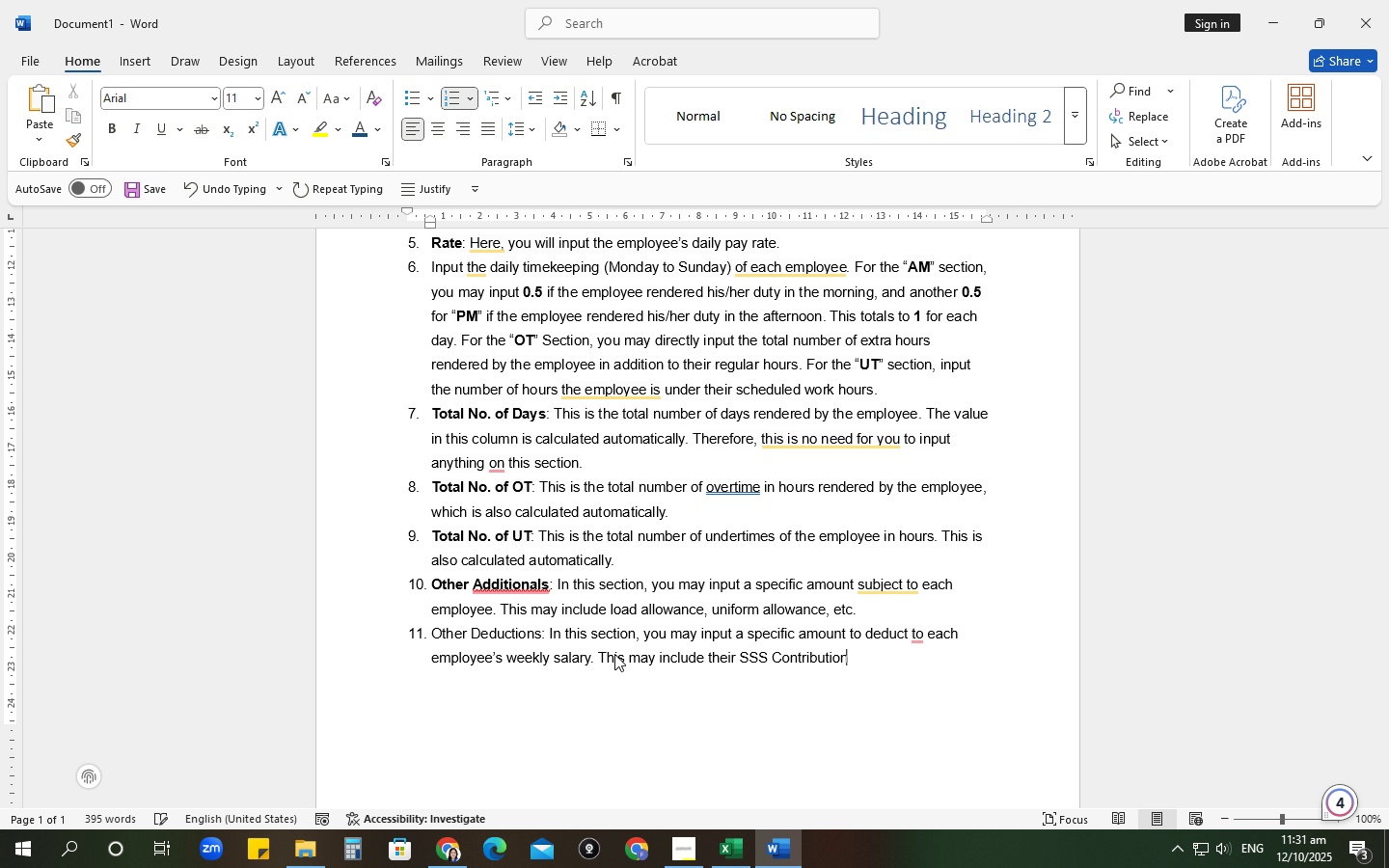 
hold_key(key=ShiftRight, duration=0.36)
 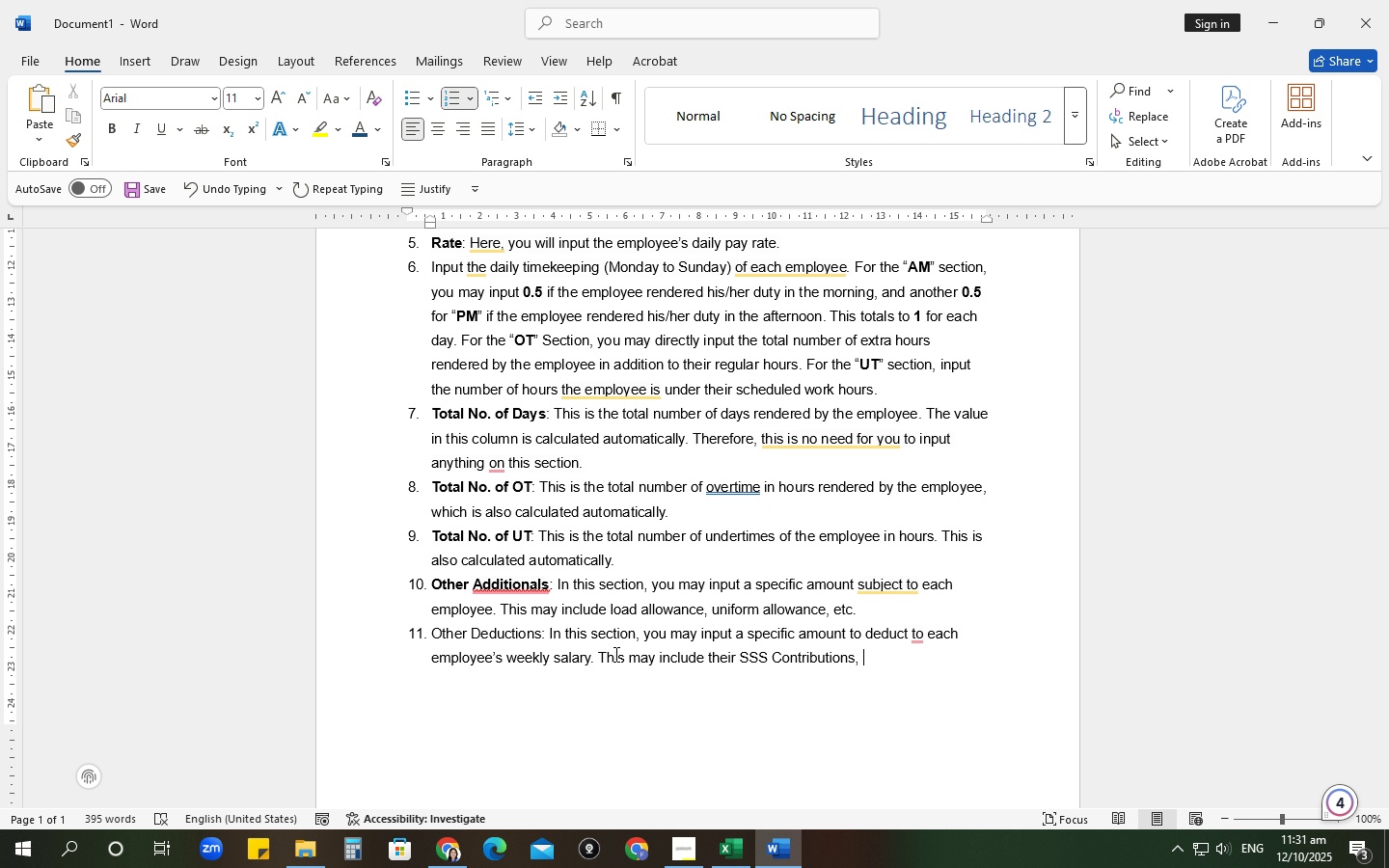 
type(HMOs, etc.)
key(Backspace)
 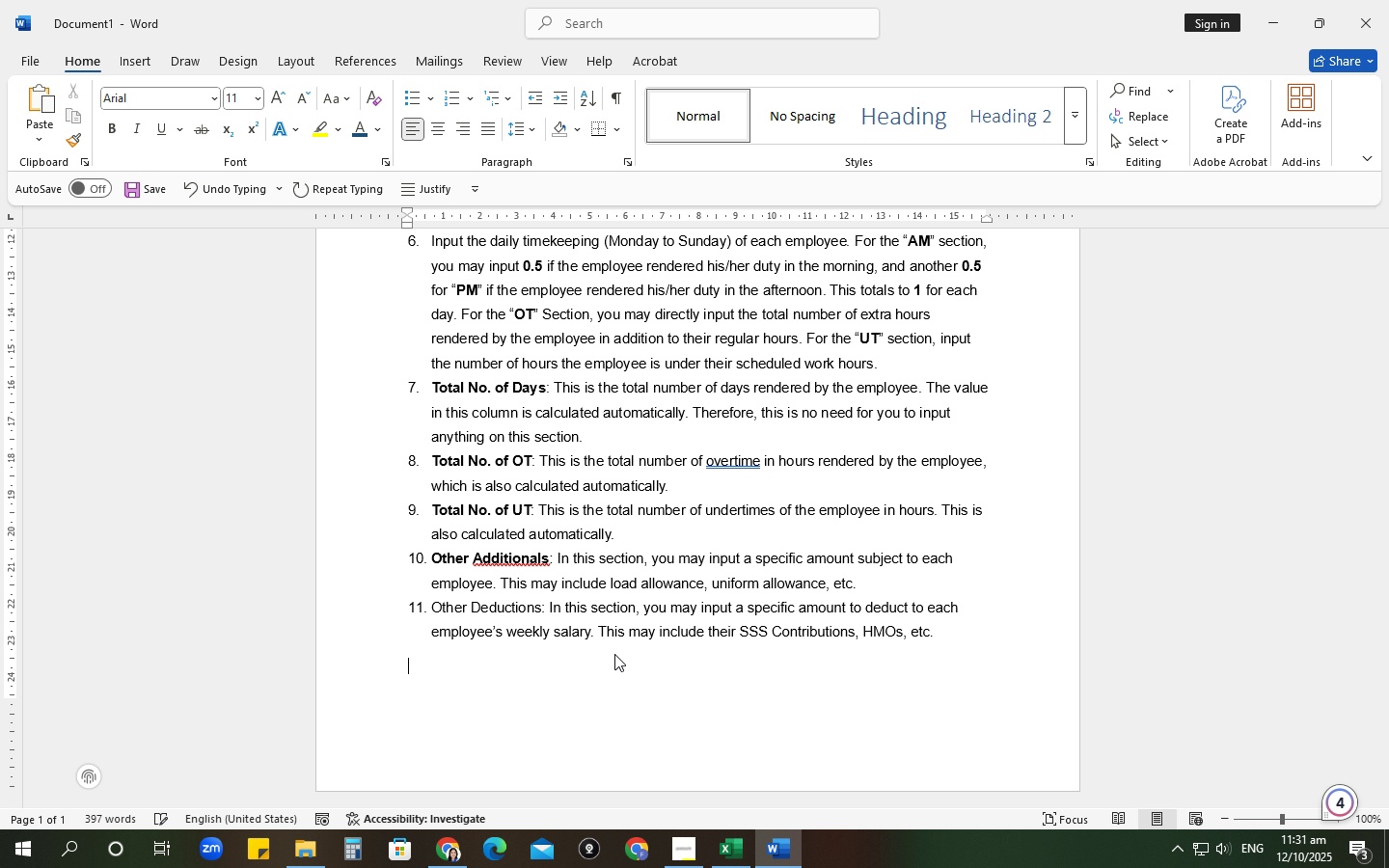 
hold_key(key=Enter, duration=0.31)
 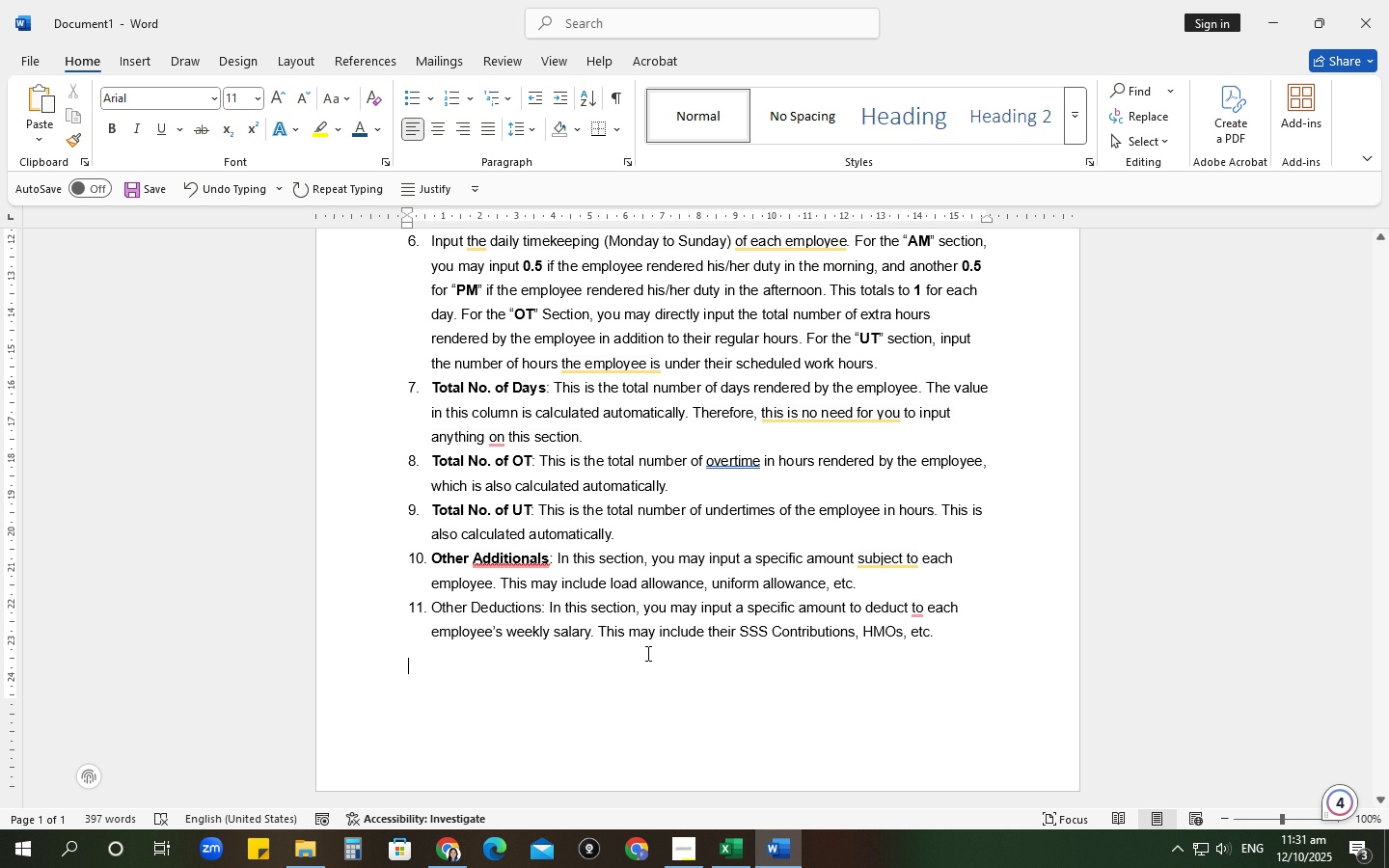 
left_click([896, 589])
 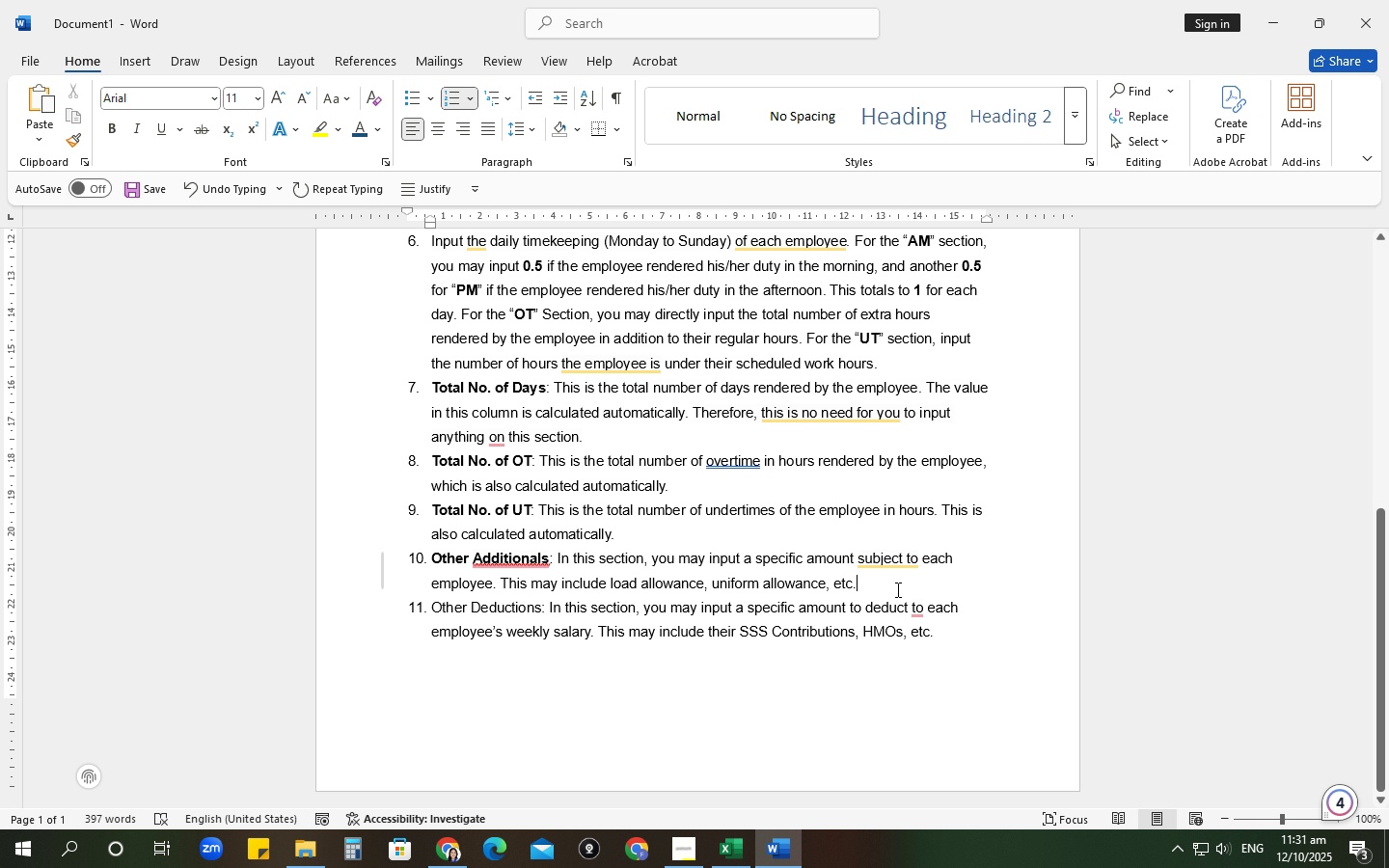 
type( Don)
key(Backspace)
key(Backspace)
key(Backspace)
key(Backspace)
type( )
 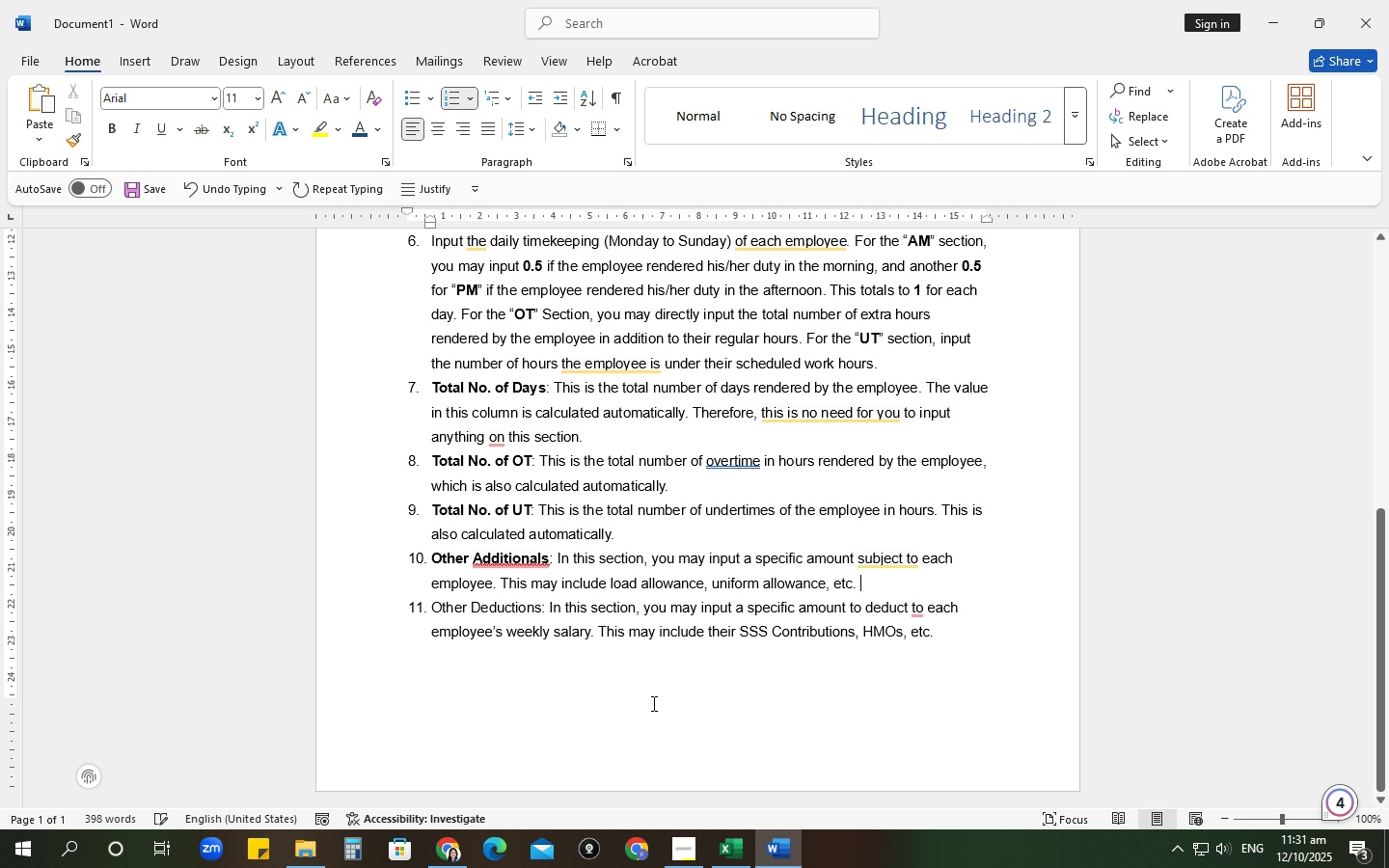 
left_click([422, 671])
 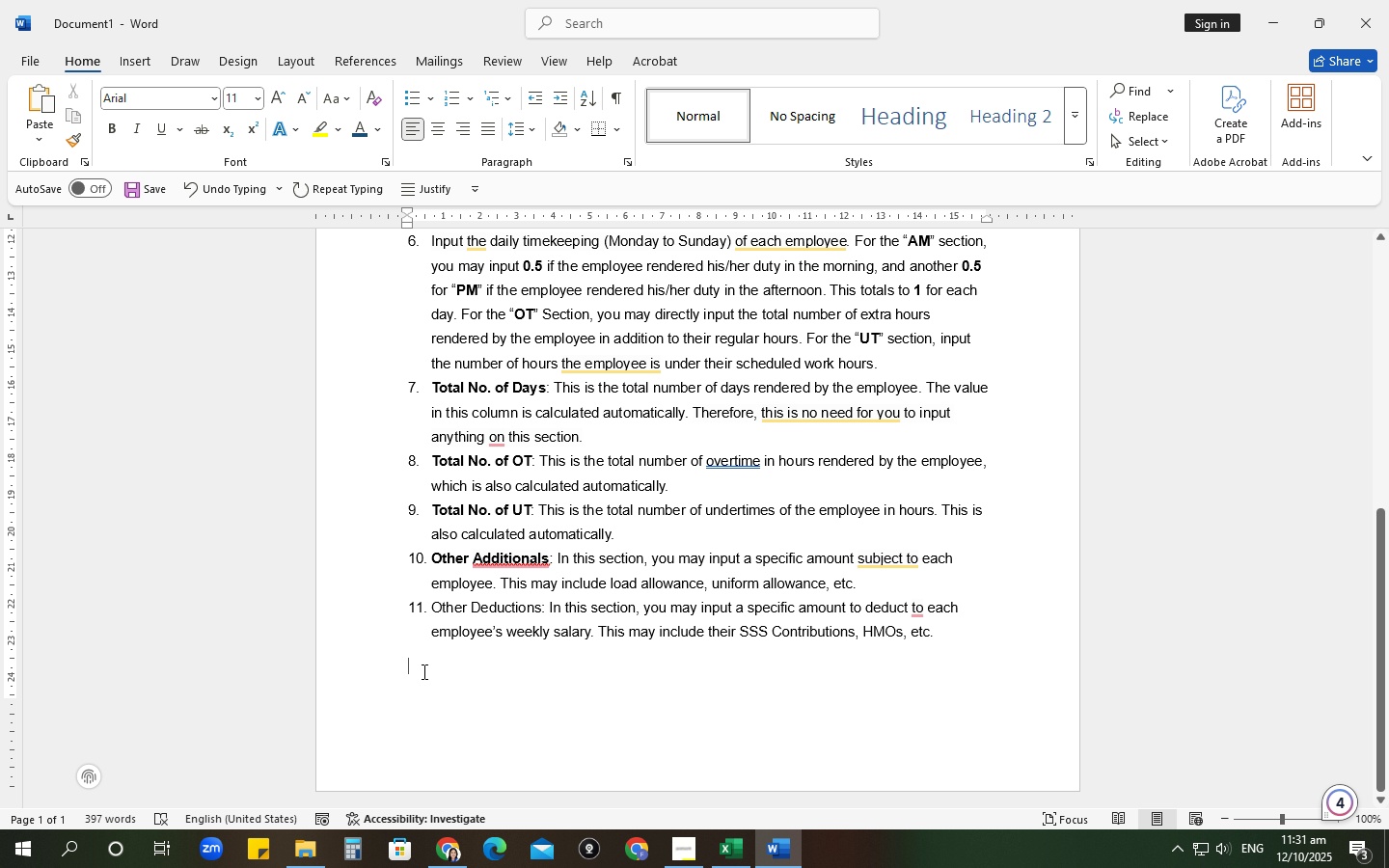 
type(12. )
 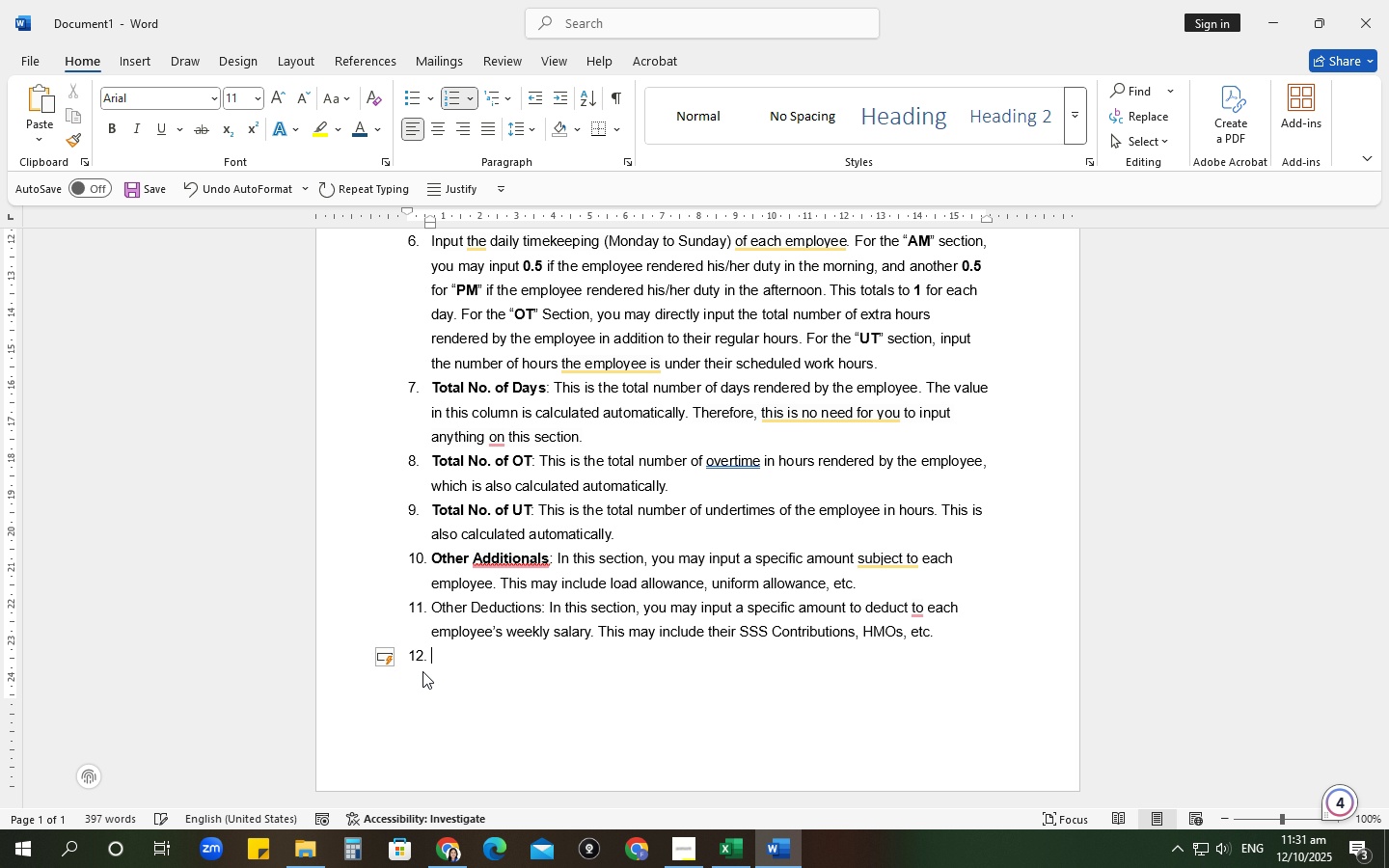 
key(Alt+AltLeft)
 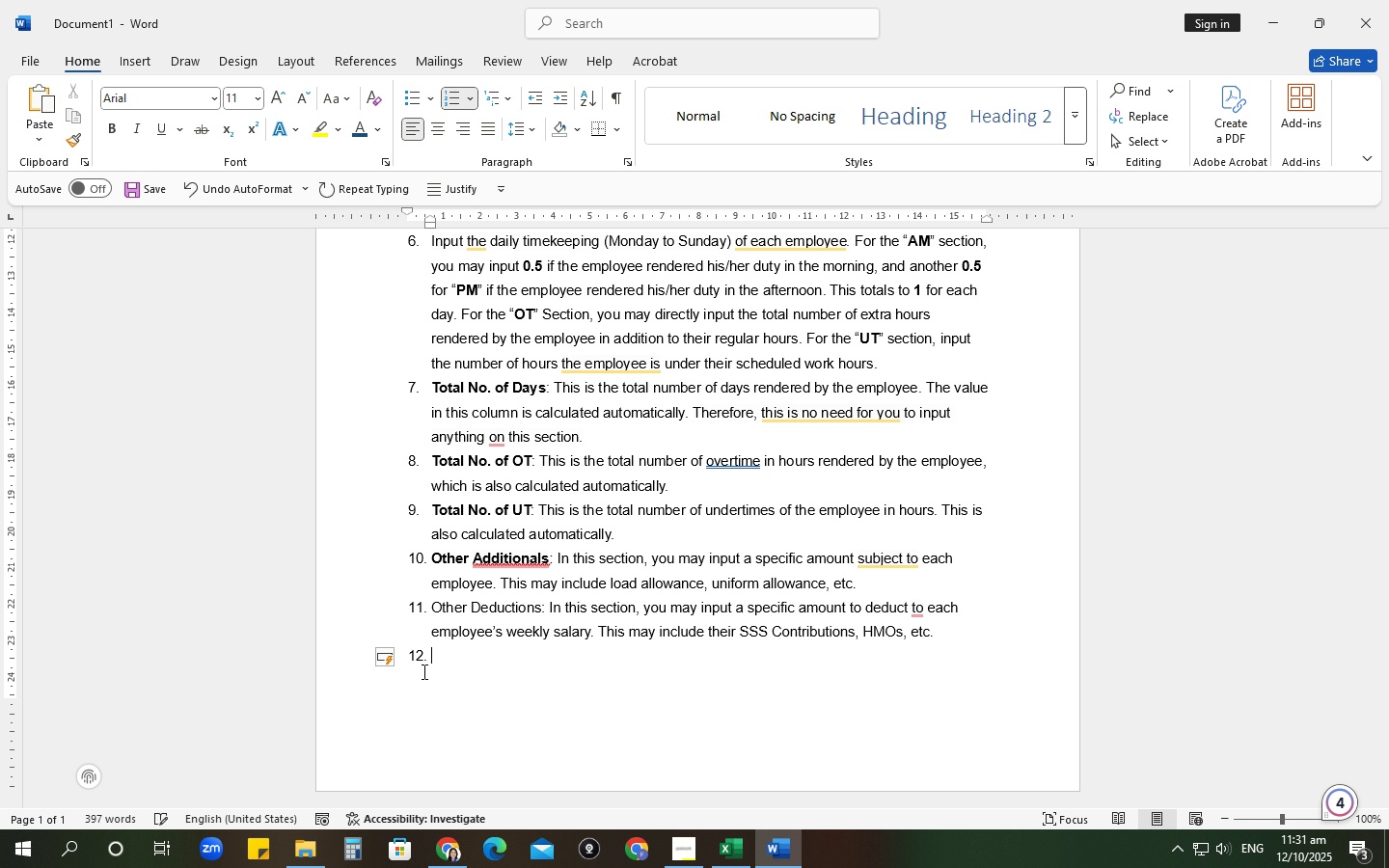 
key(Alt+Tab)
 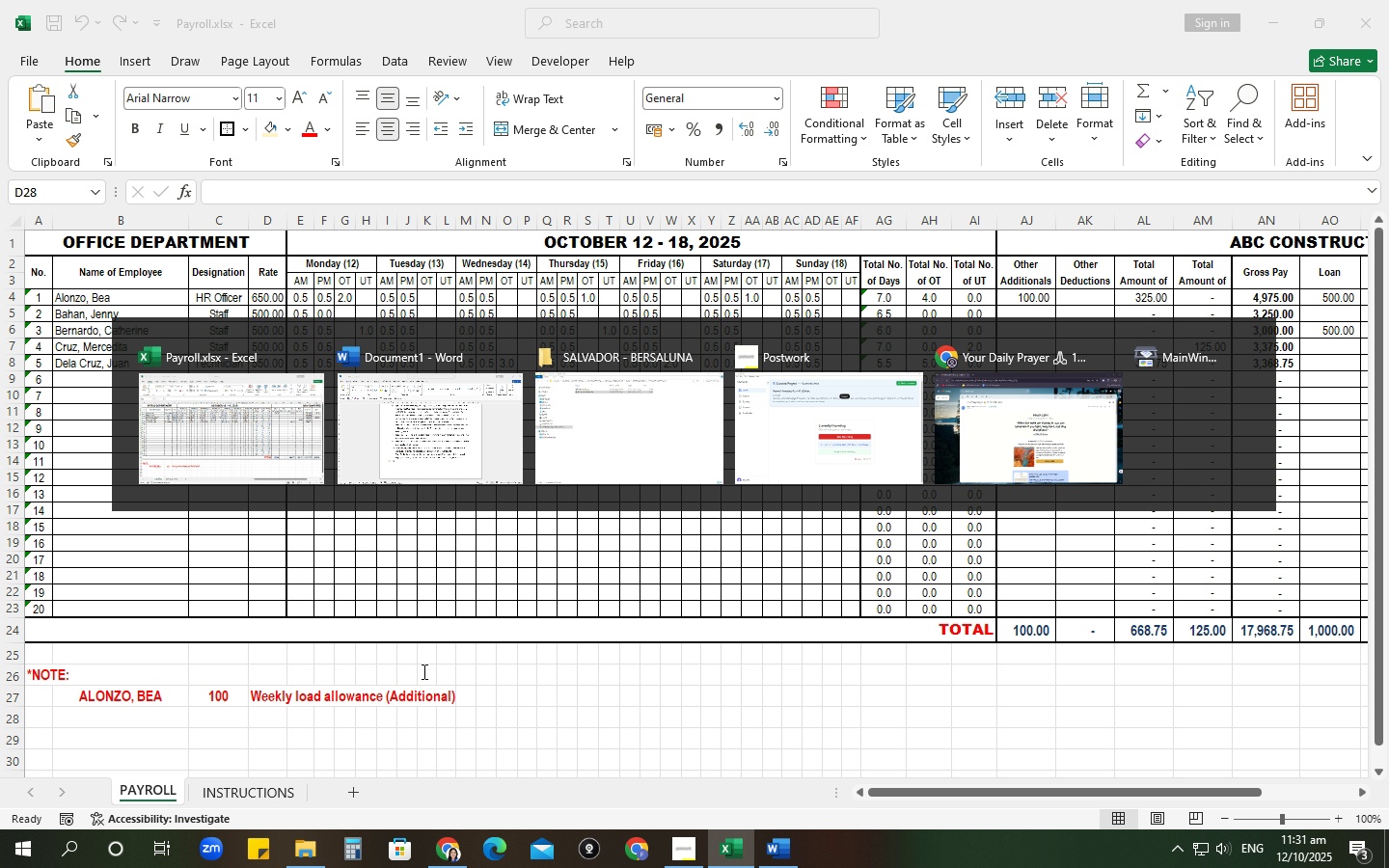 
key(Alt+AltLeft)
 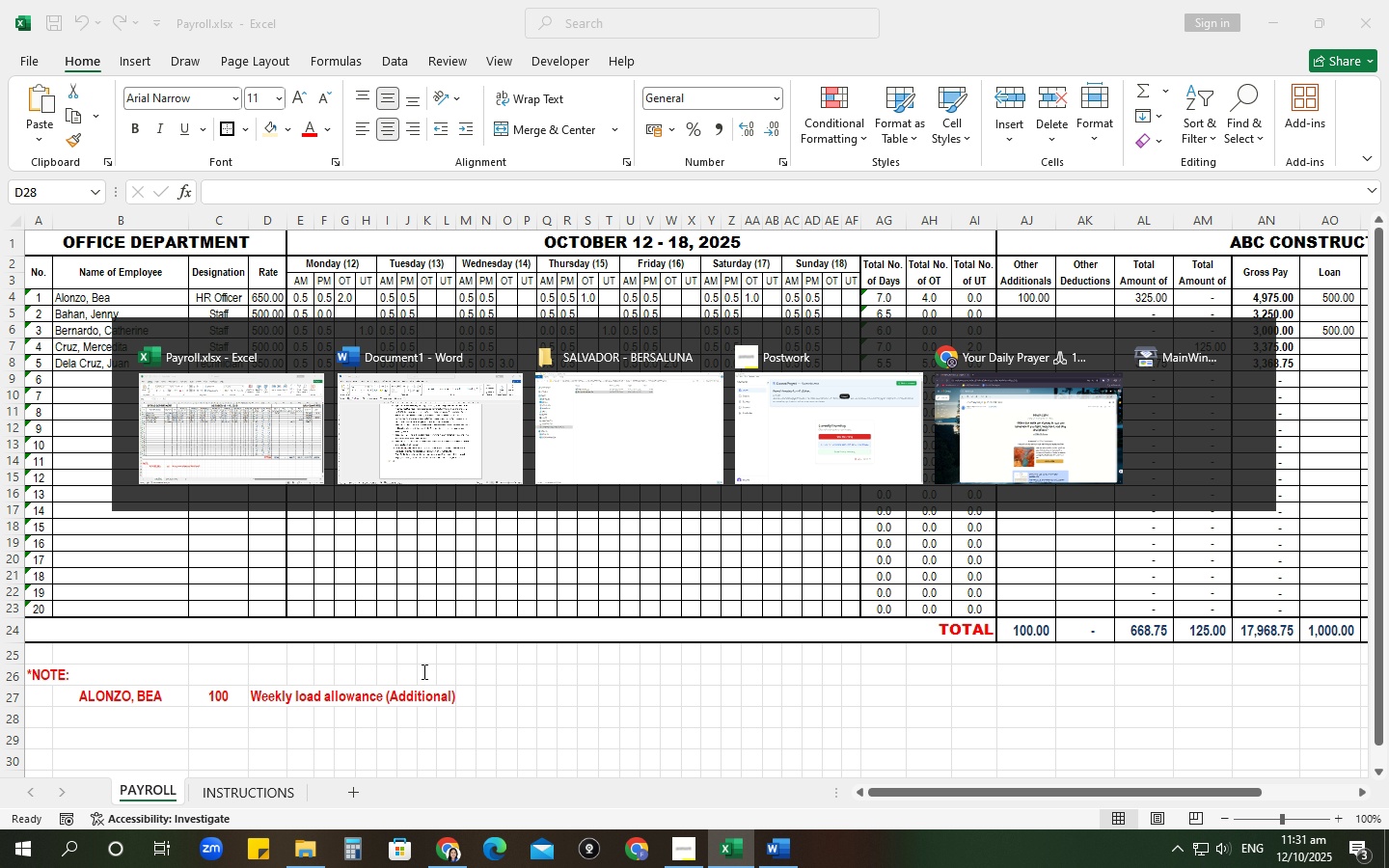 
key(Alt+Tab)
 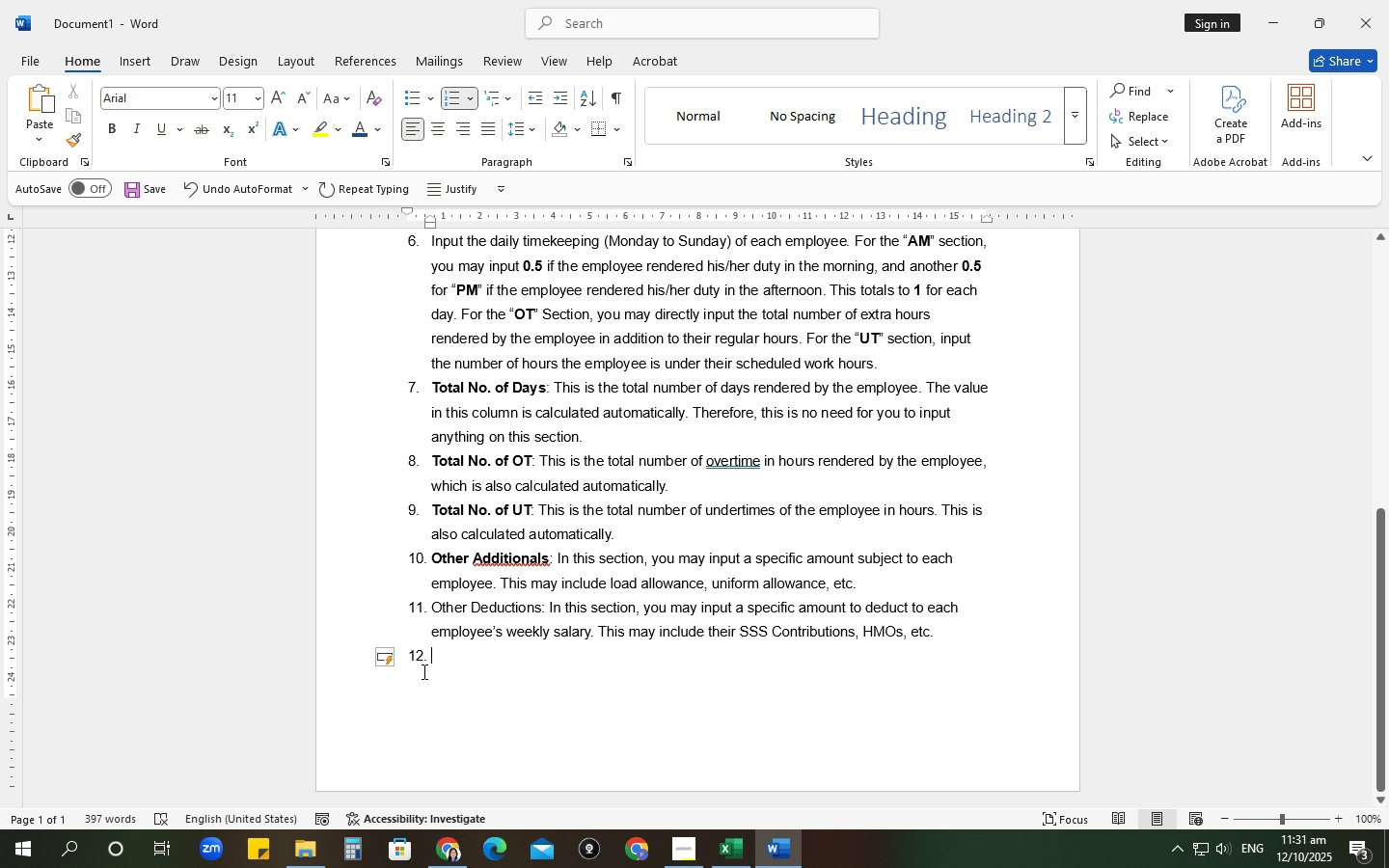 
key(Backspace)
 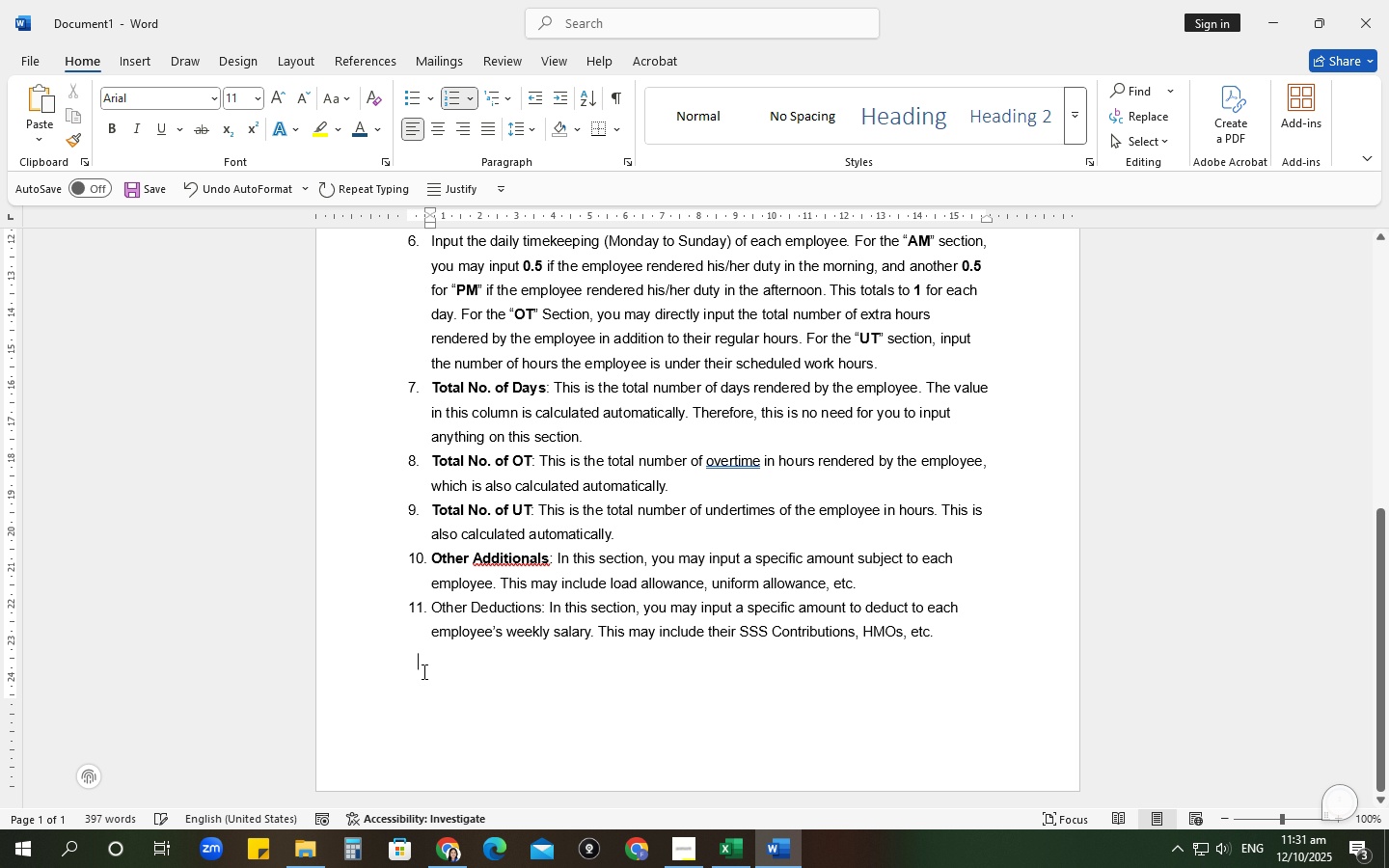 
key(Backspace)
 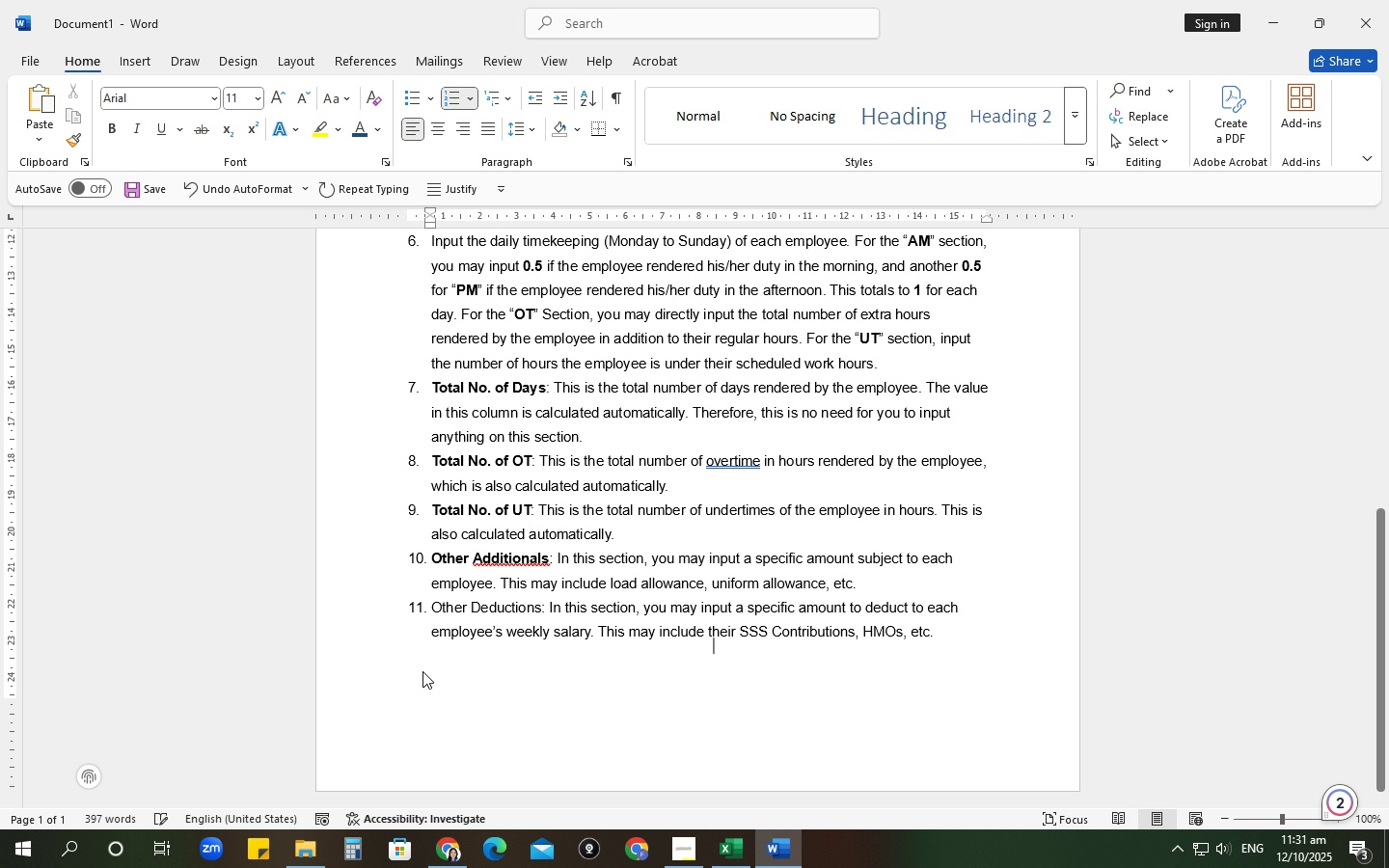 
key(Backspace)
 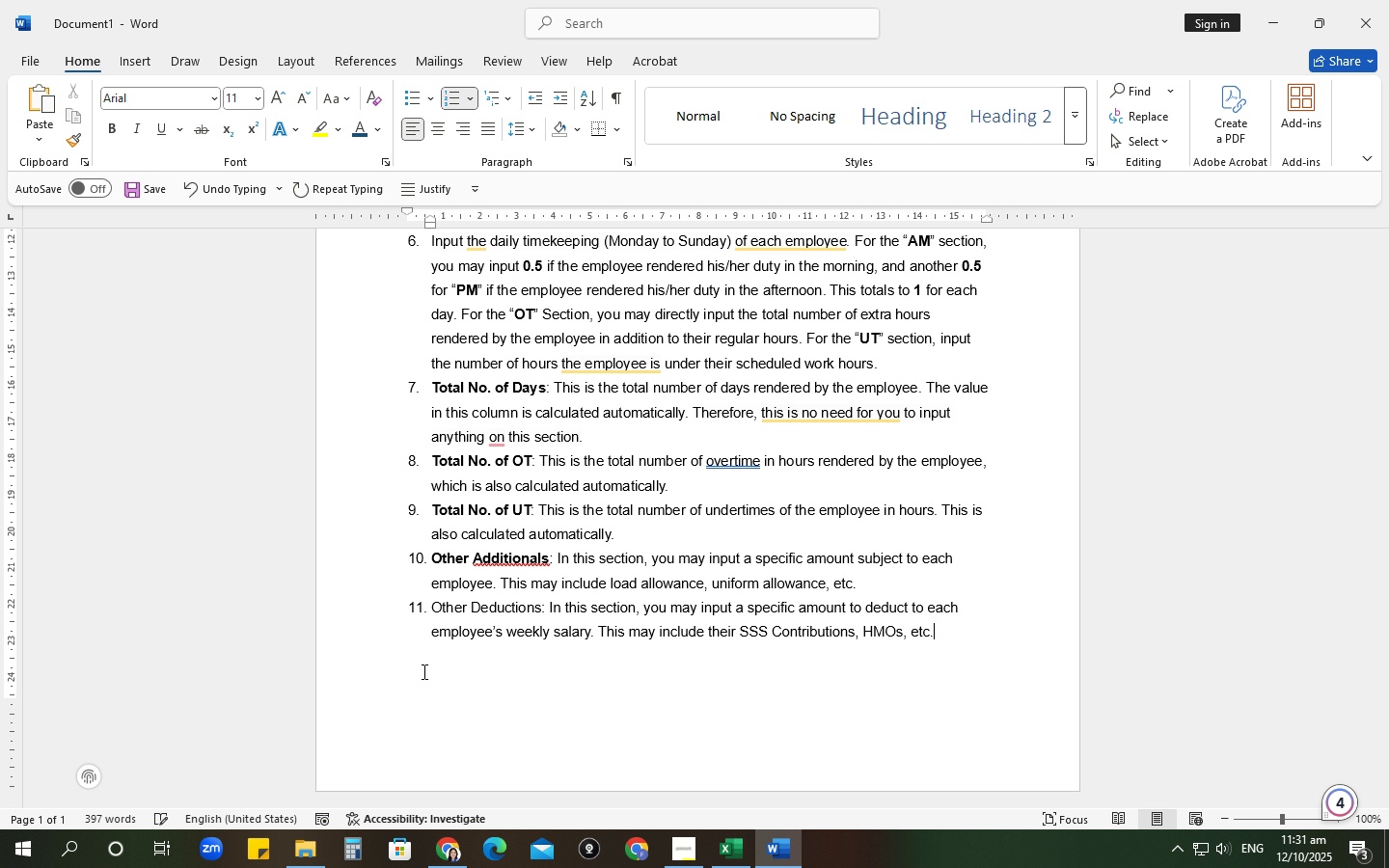 
key(Enter)
 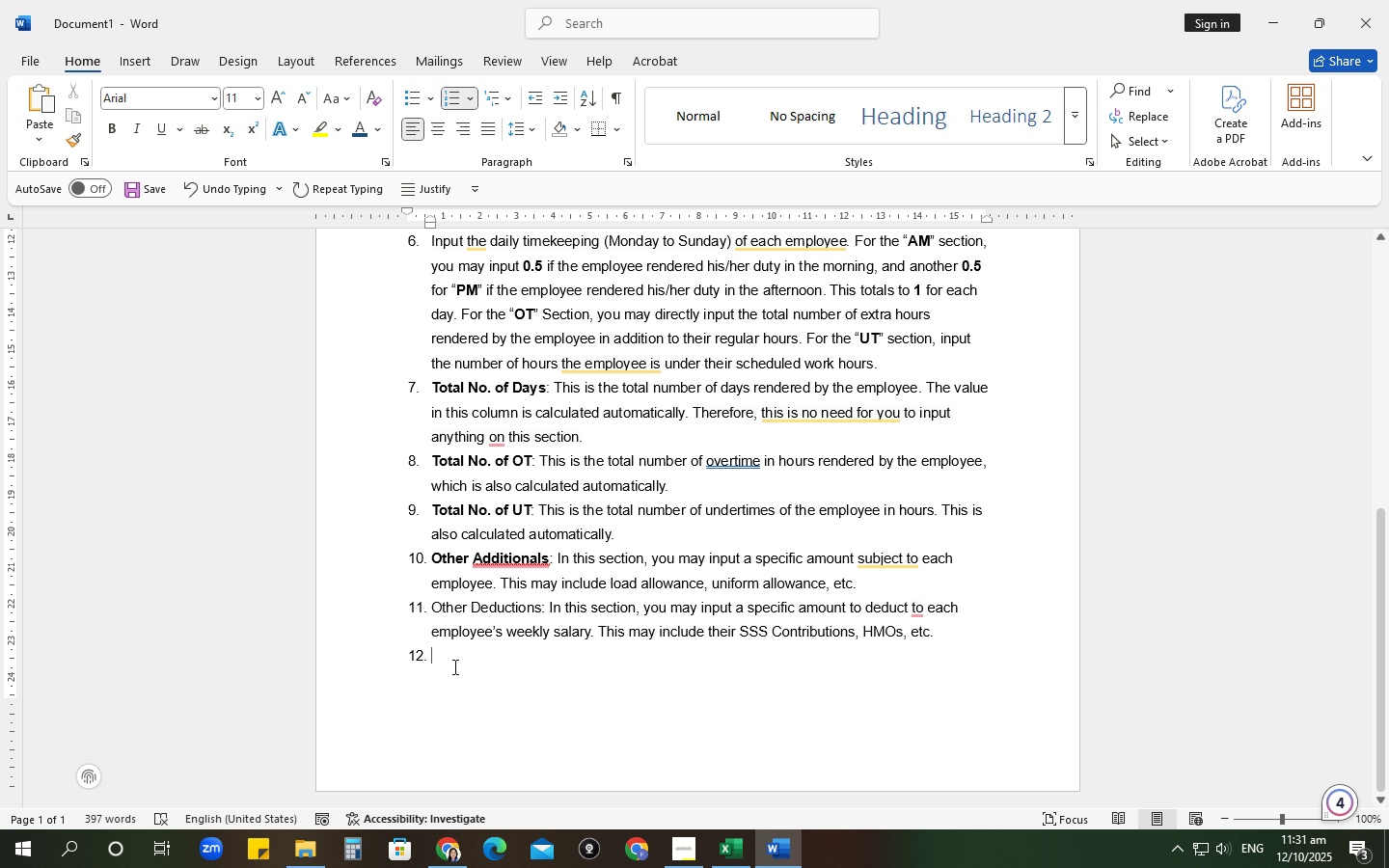 
key(Alt+AltLeft)
 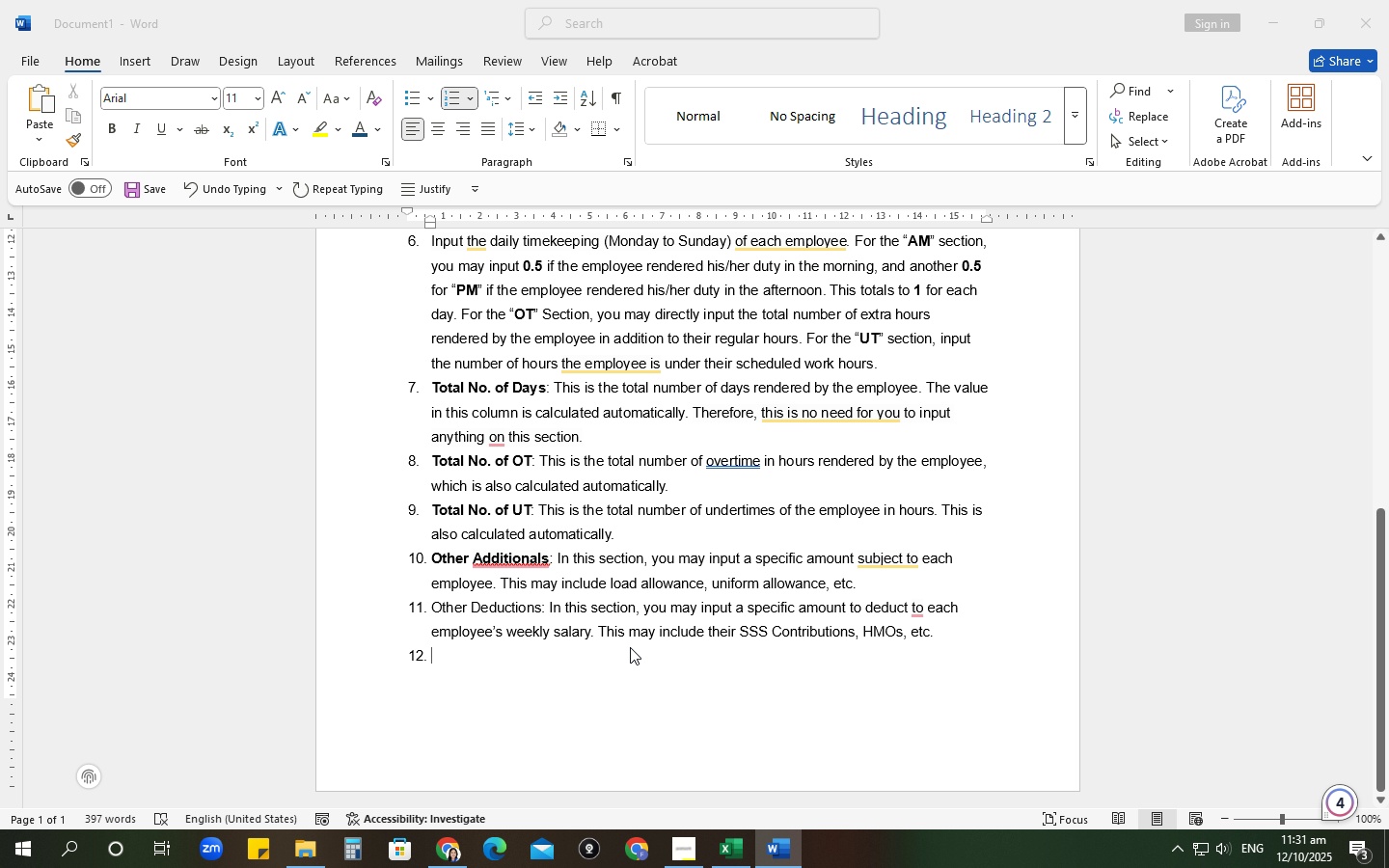 
key(Alt+Tab)
 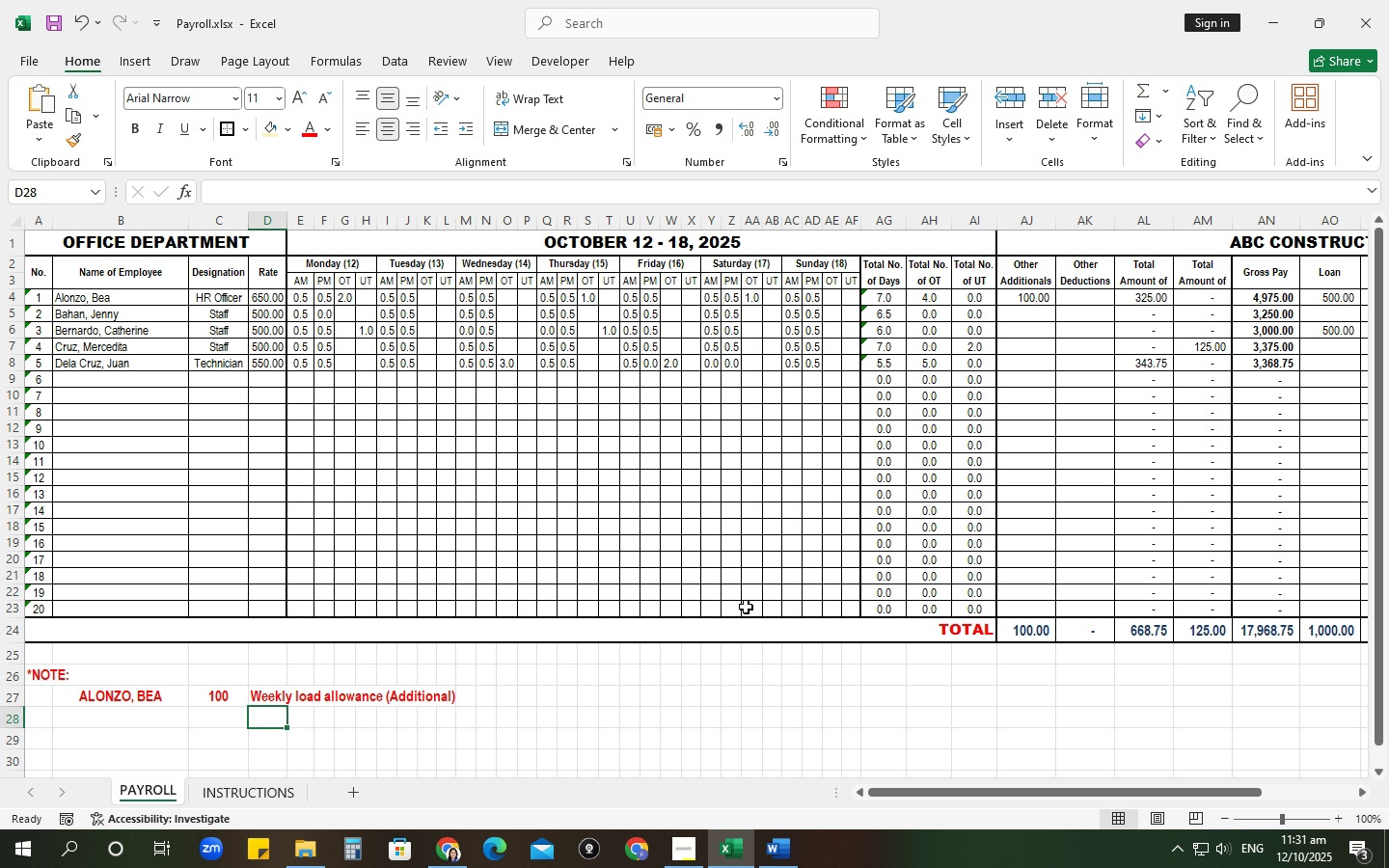 
key(Alt+AltLeft)
 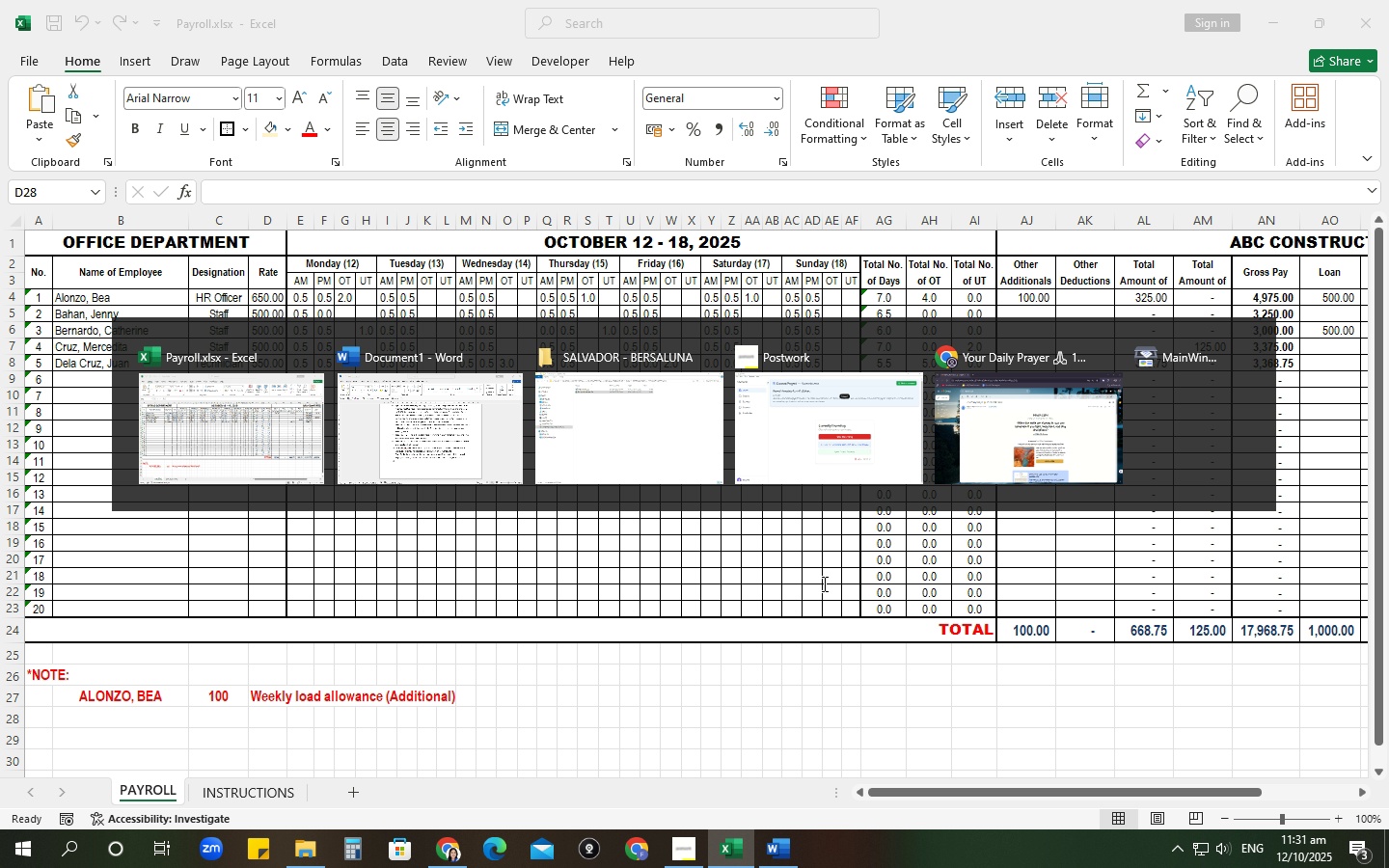 
key(Alt+Tab)
 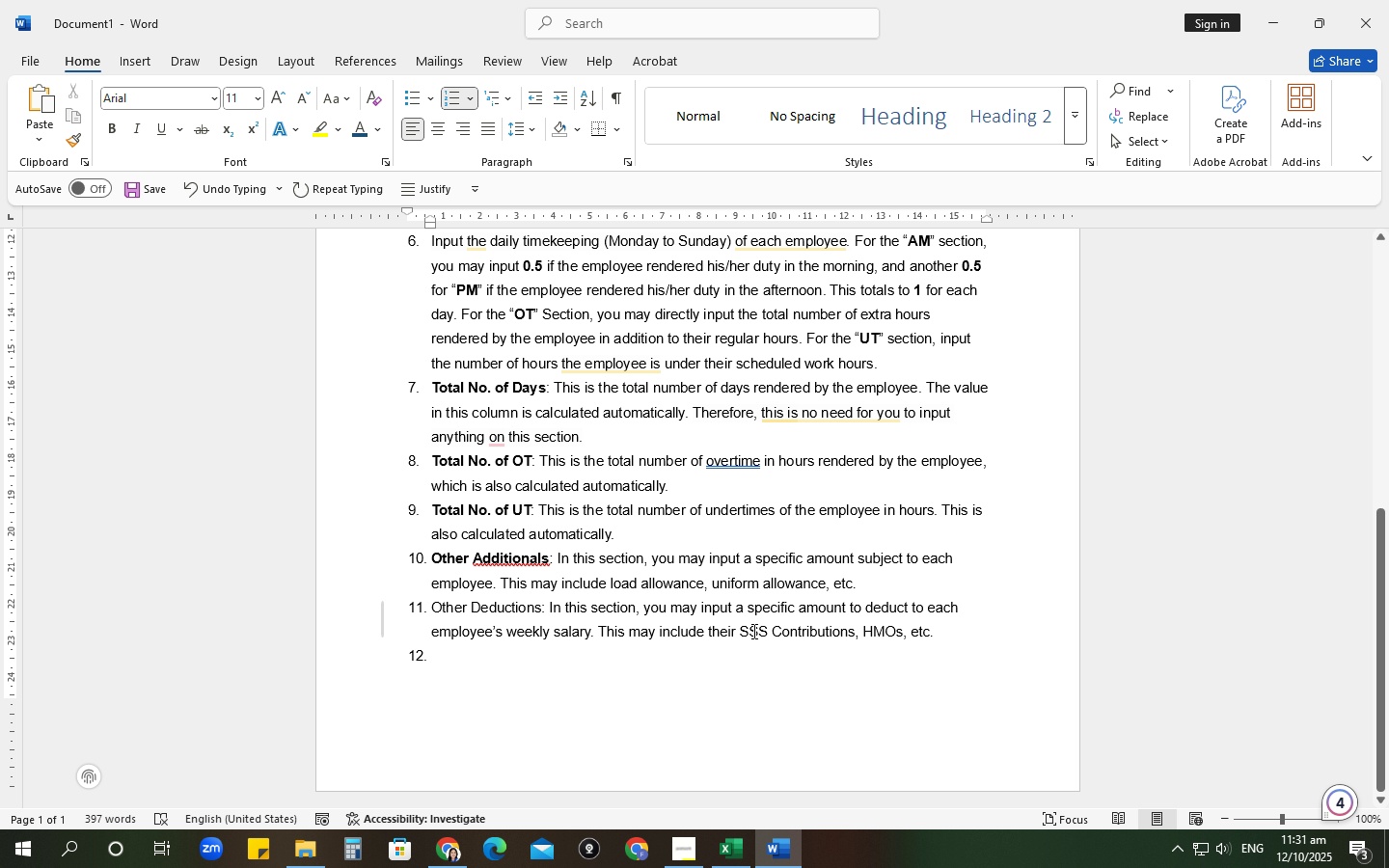 
left_click([749, 630])
 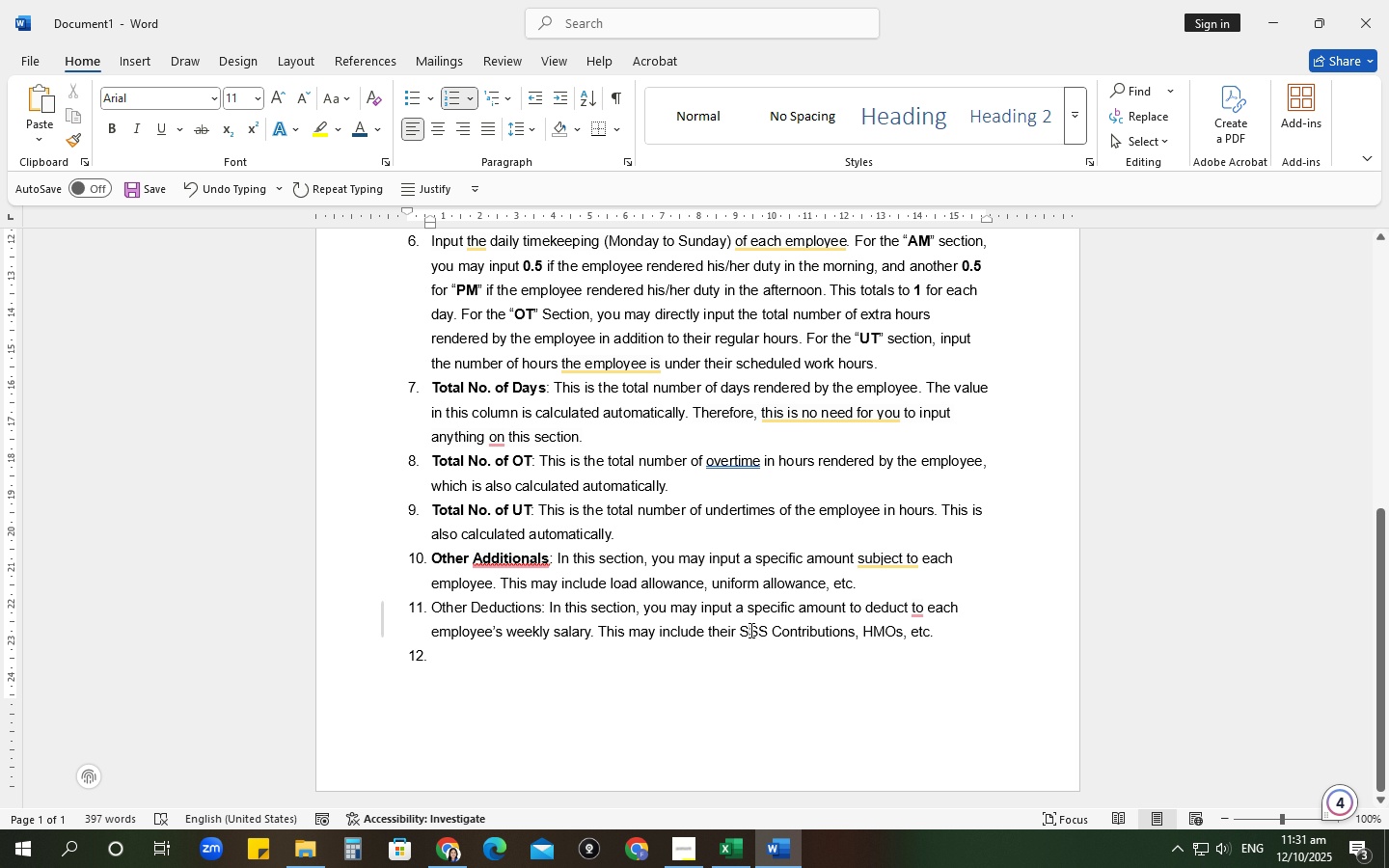 
type(oca)
key(Backspace)
type(ial )
 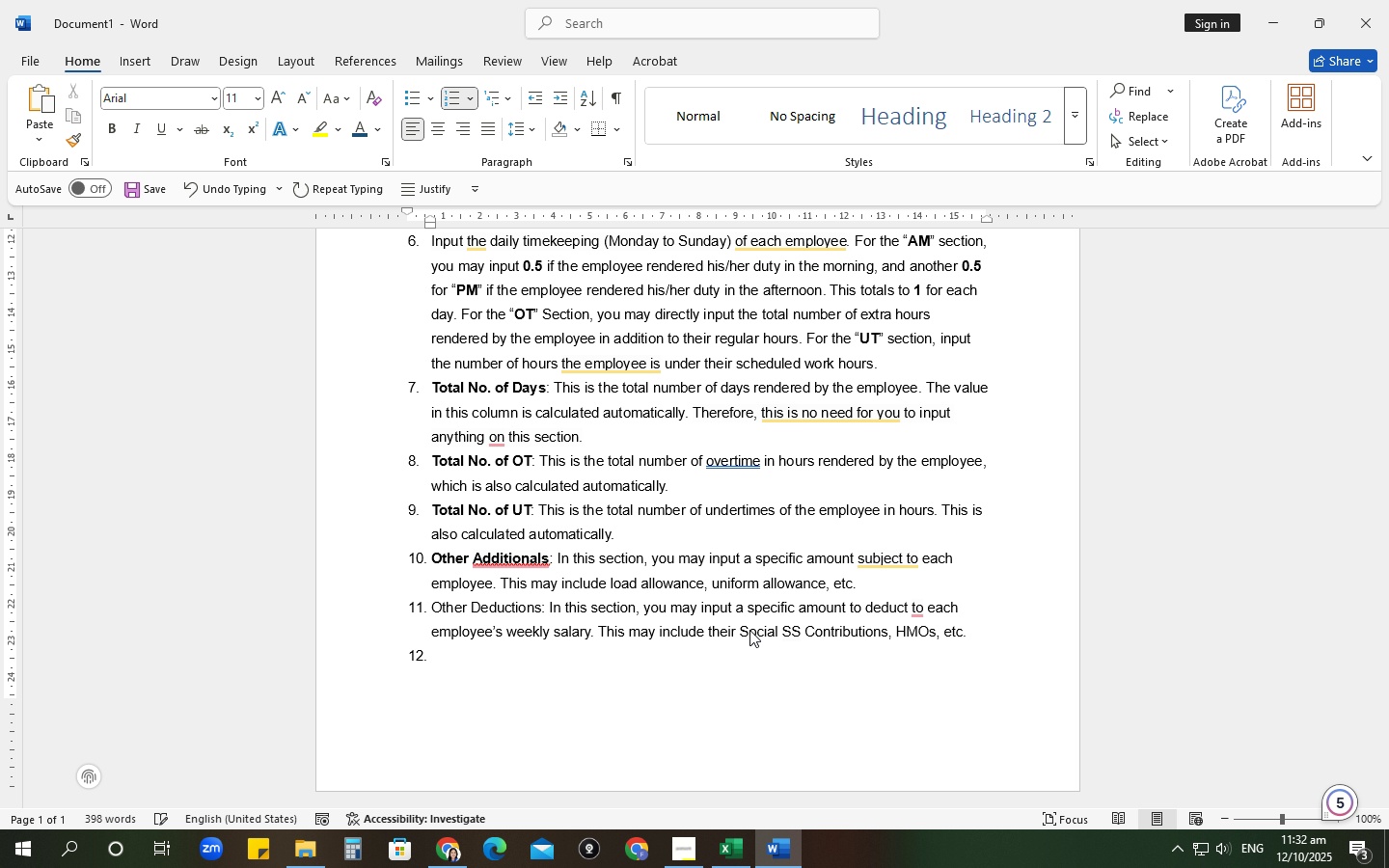 
key(ArrowRight)
 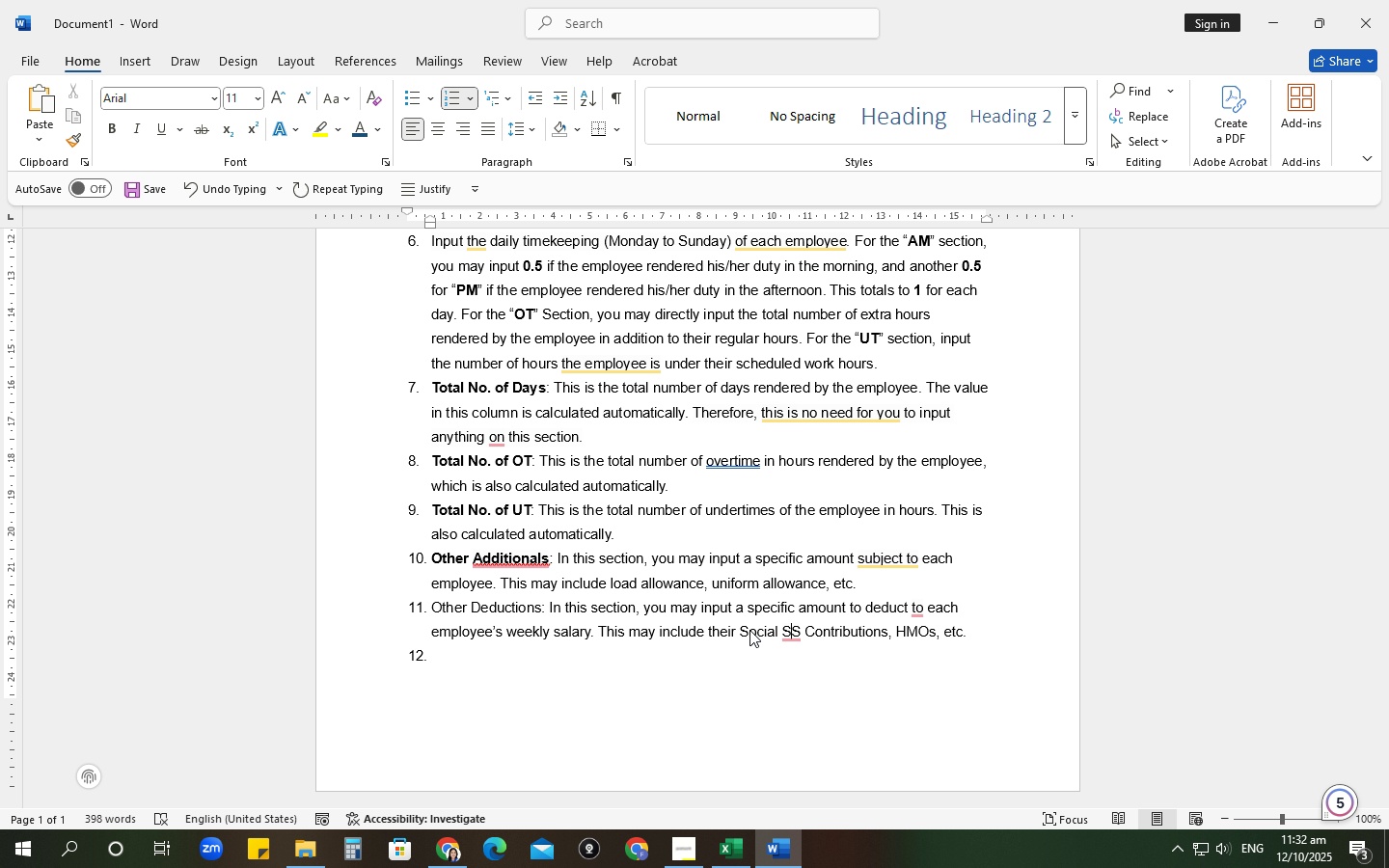 
type(ecurity )
 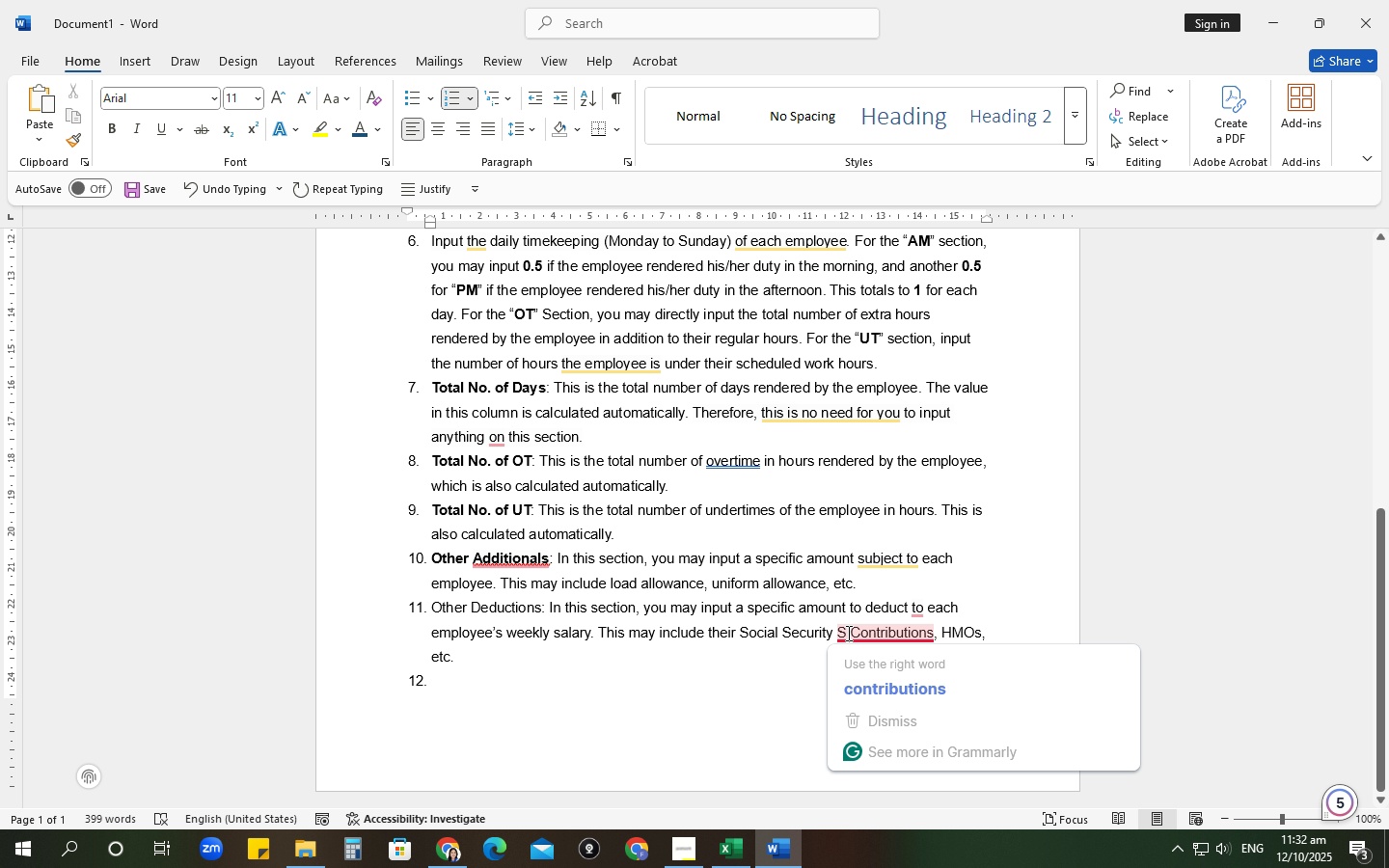 
left_click([846, 633])
 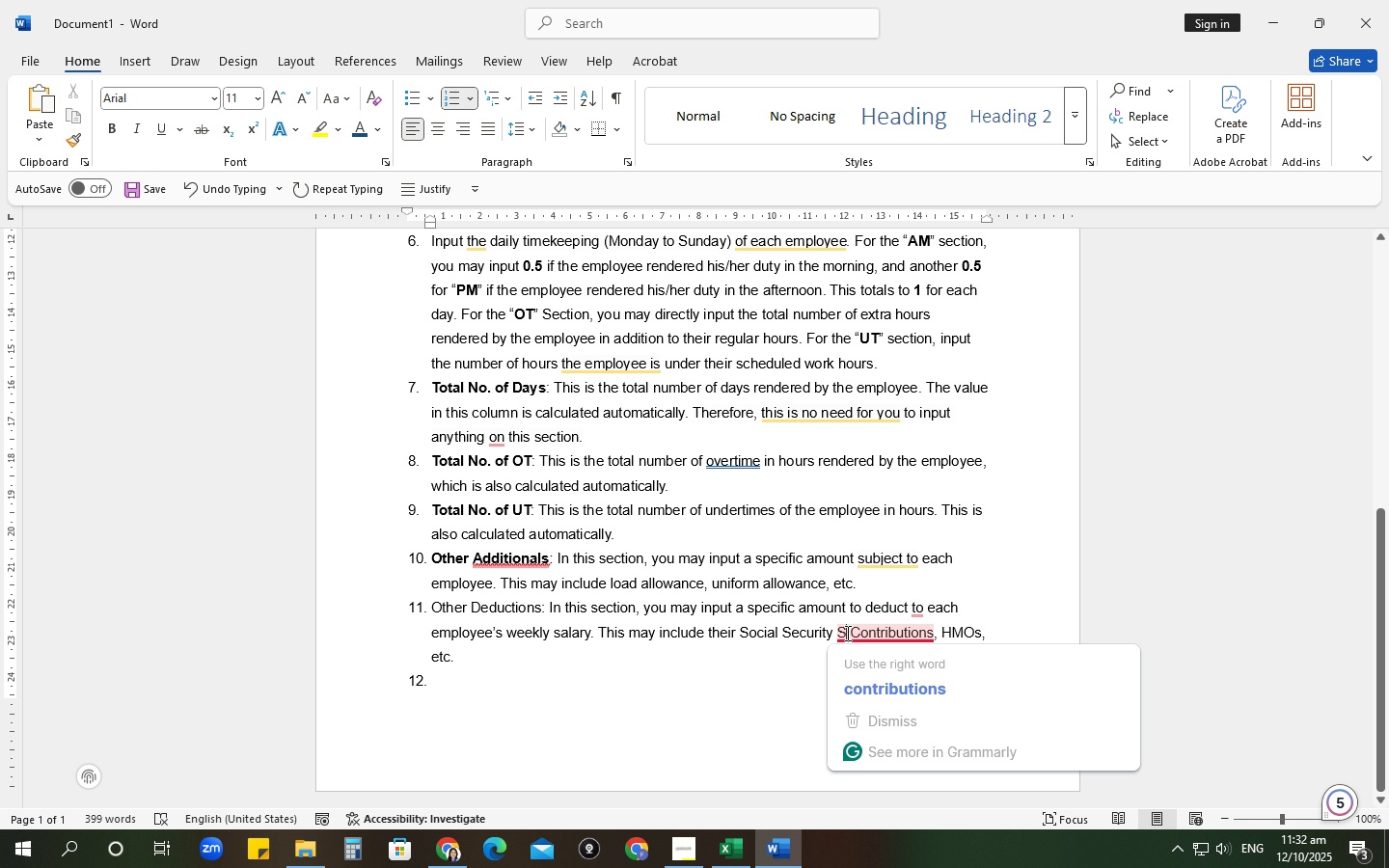 
type(systr)
key(Backspace)
key(Backspace)
key(Backspace)
key(Backspace)
key(Backspace)
type(ystem)
 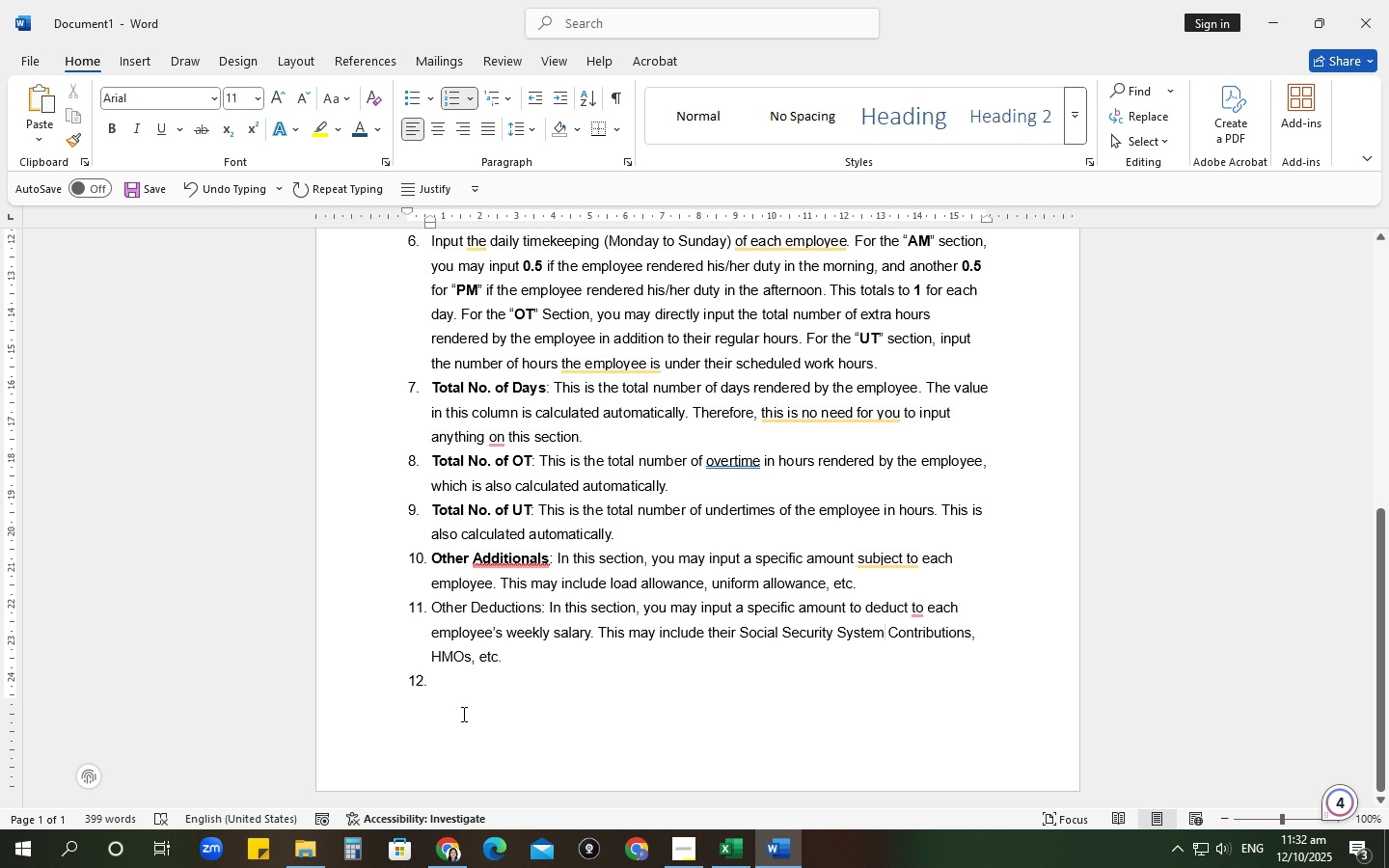 
left_click([443, 684])
 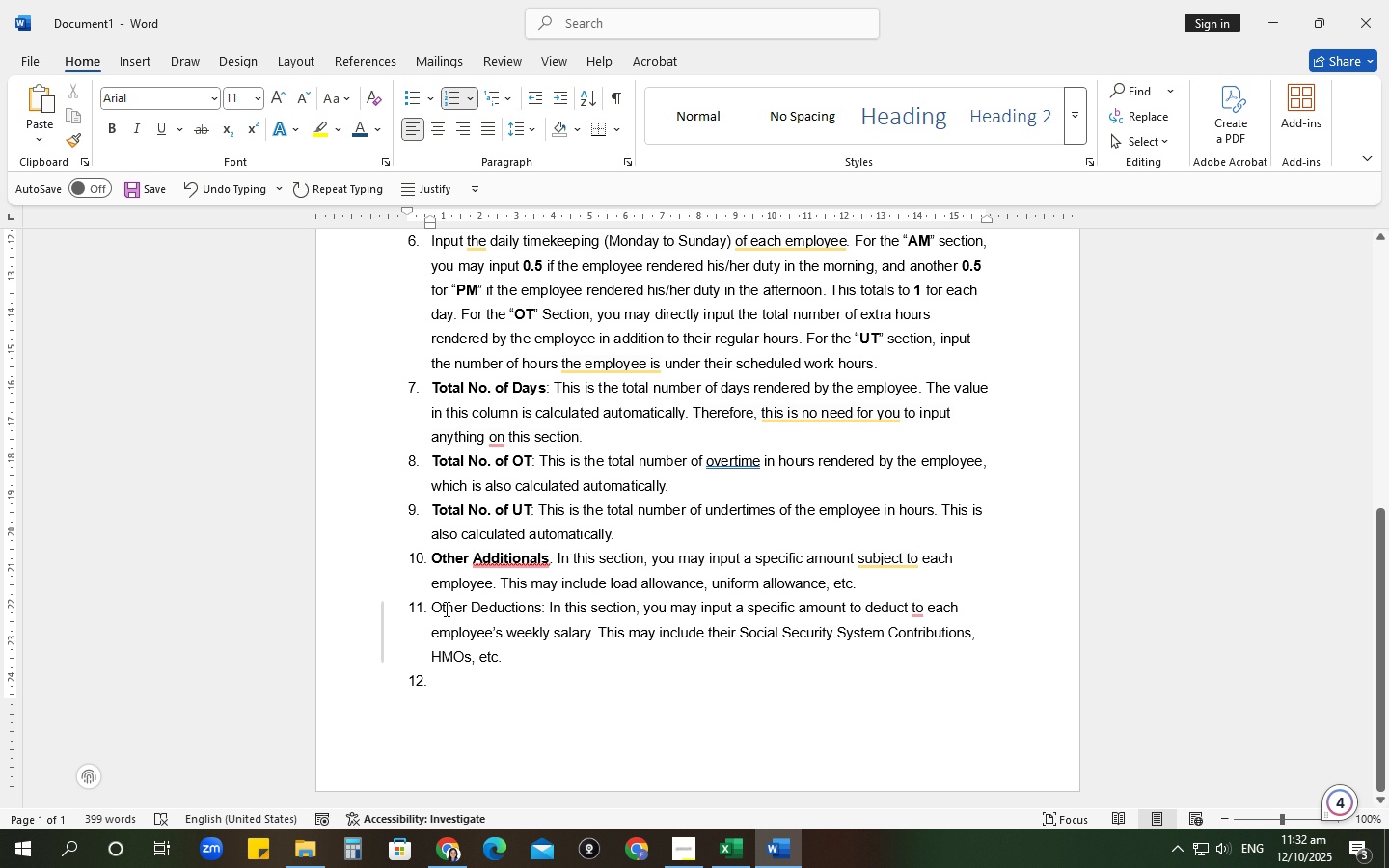 
key(Control+V)
 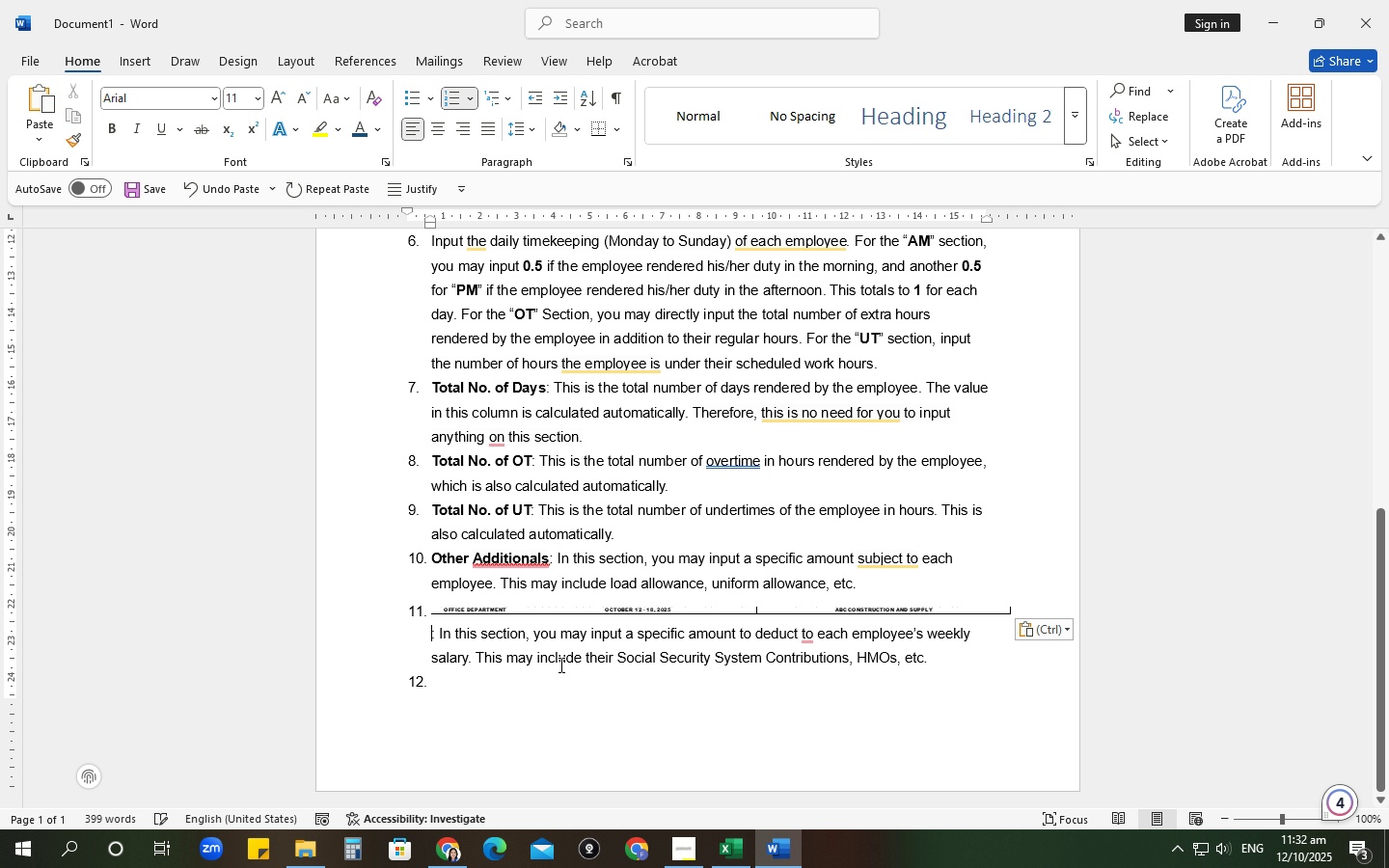 
key(Control+Z)
 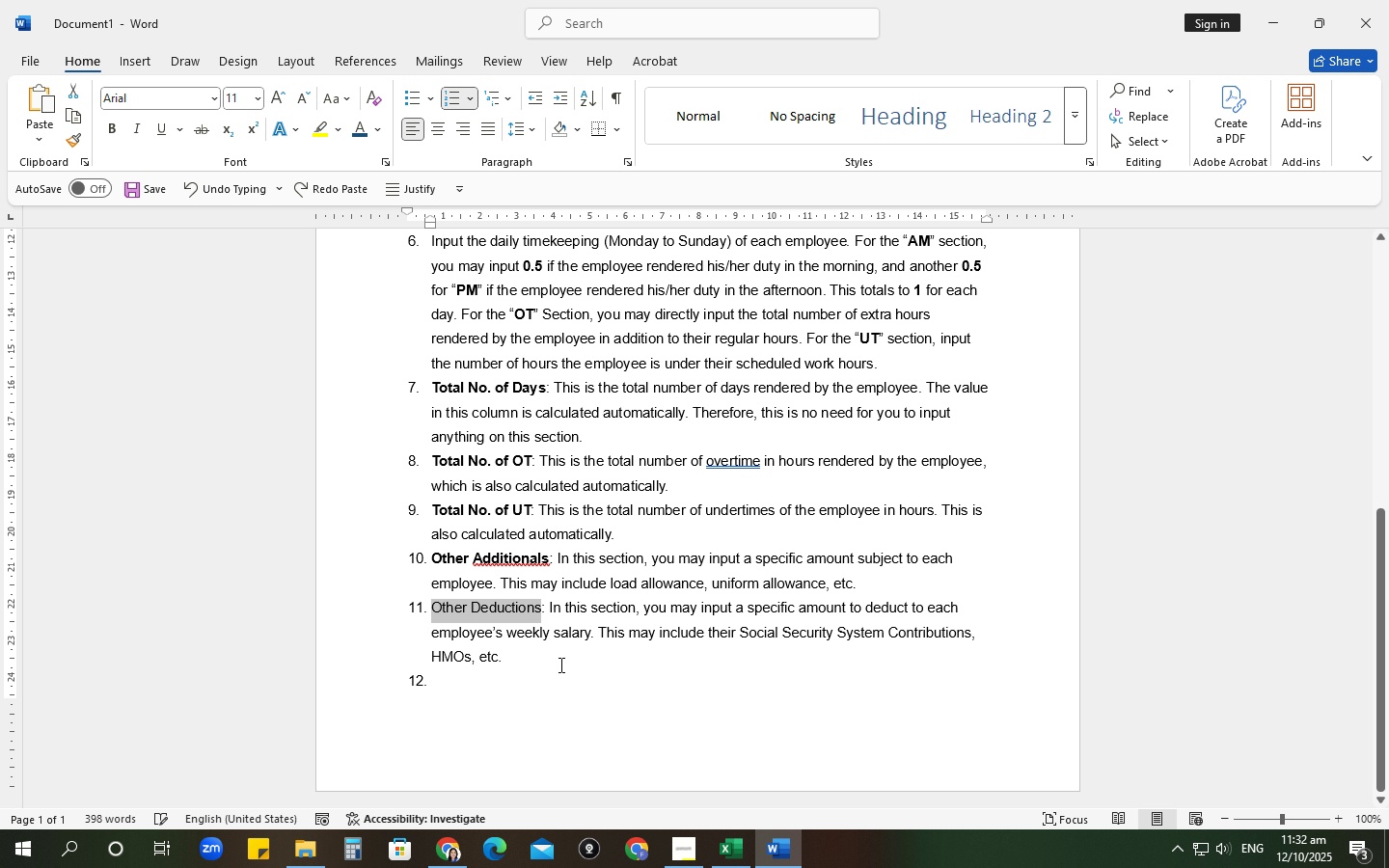 
key(Control+B)
 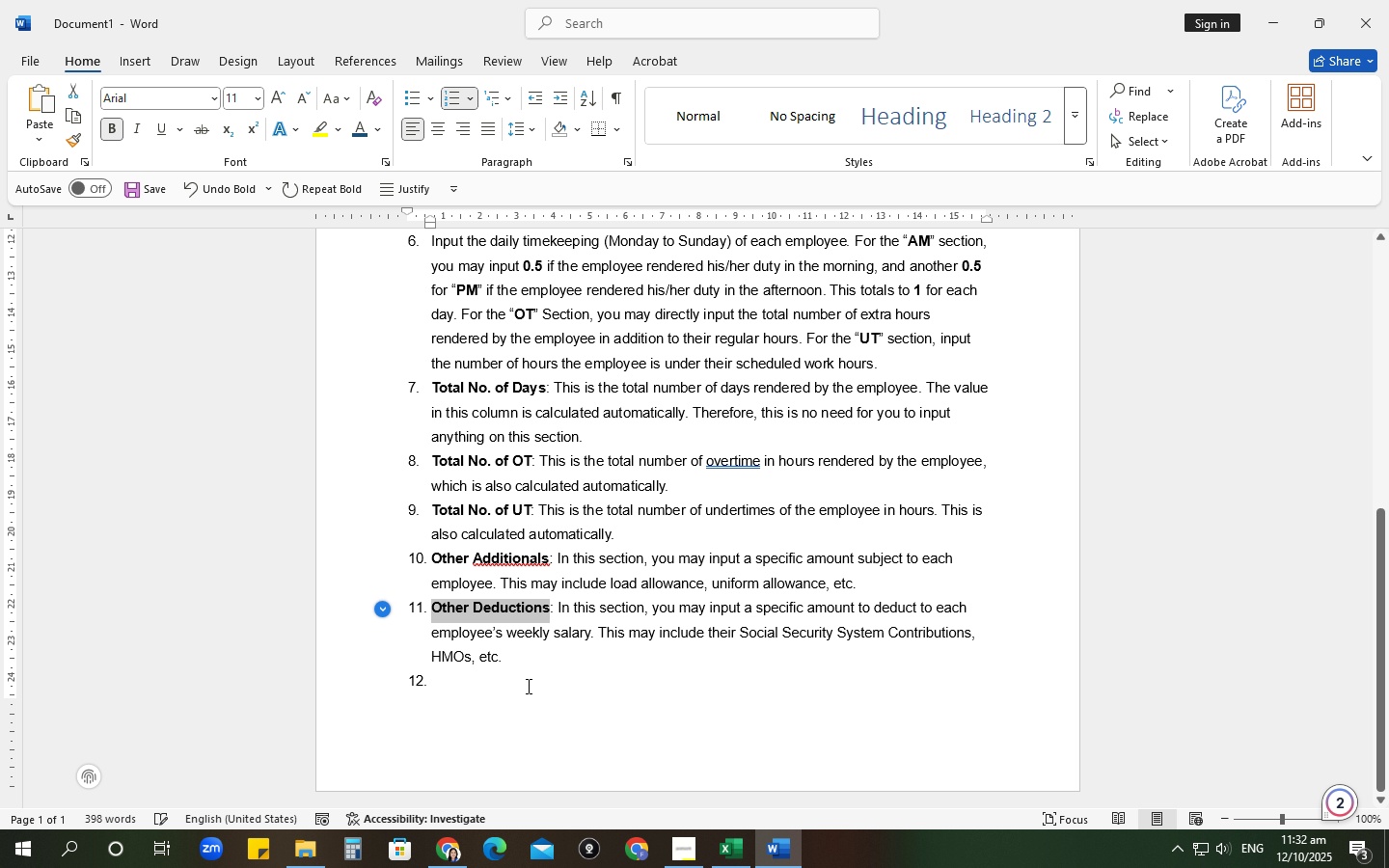 
left_click([527, 686])
 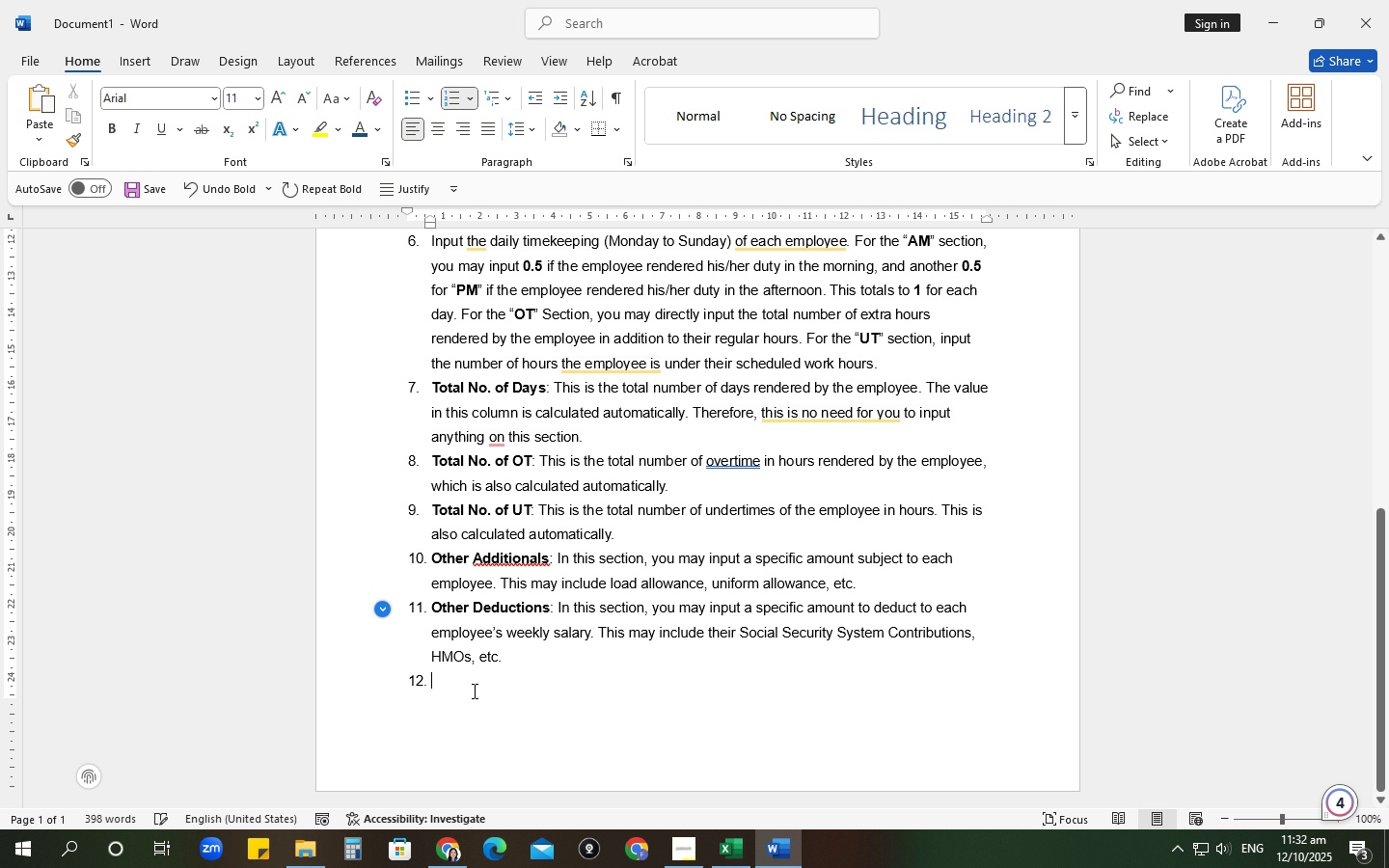 
key(Alt+AltLeft)
 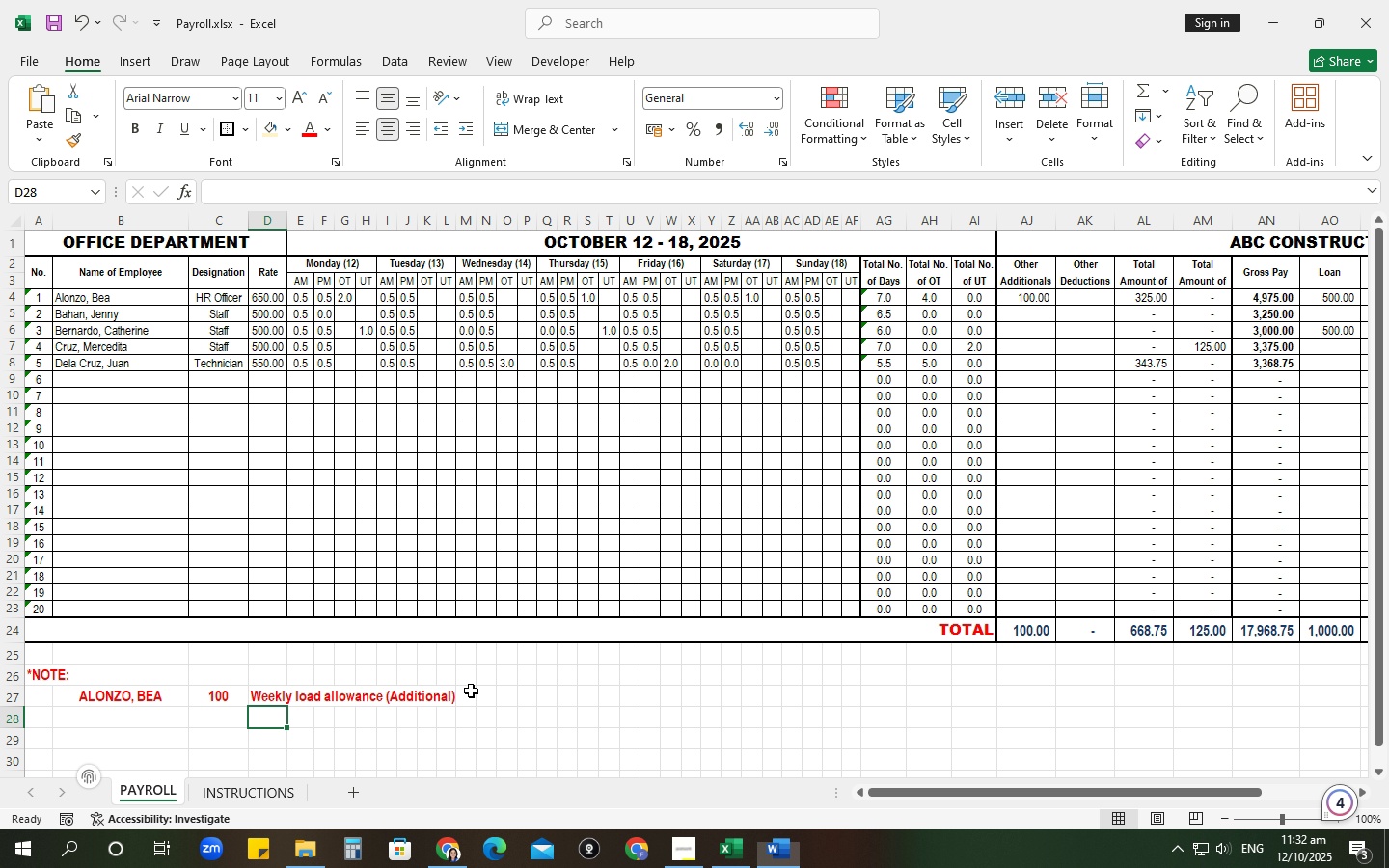 
key(Alt+Tab)
 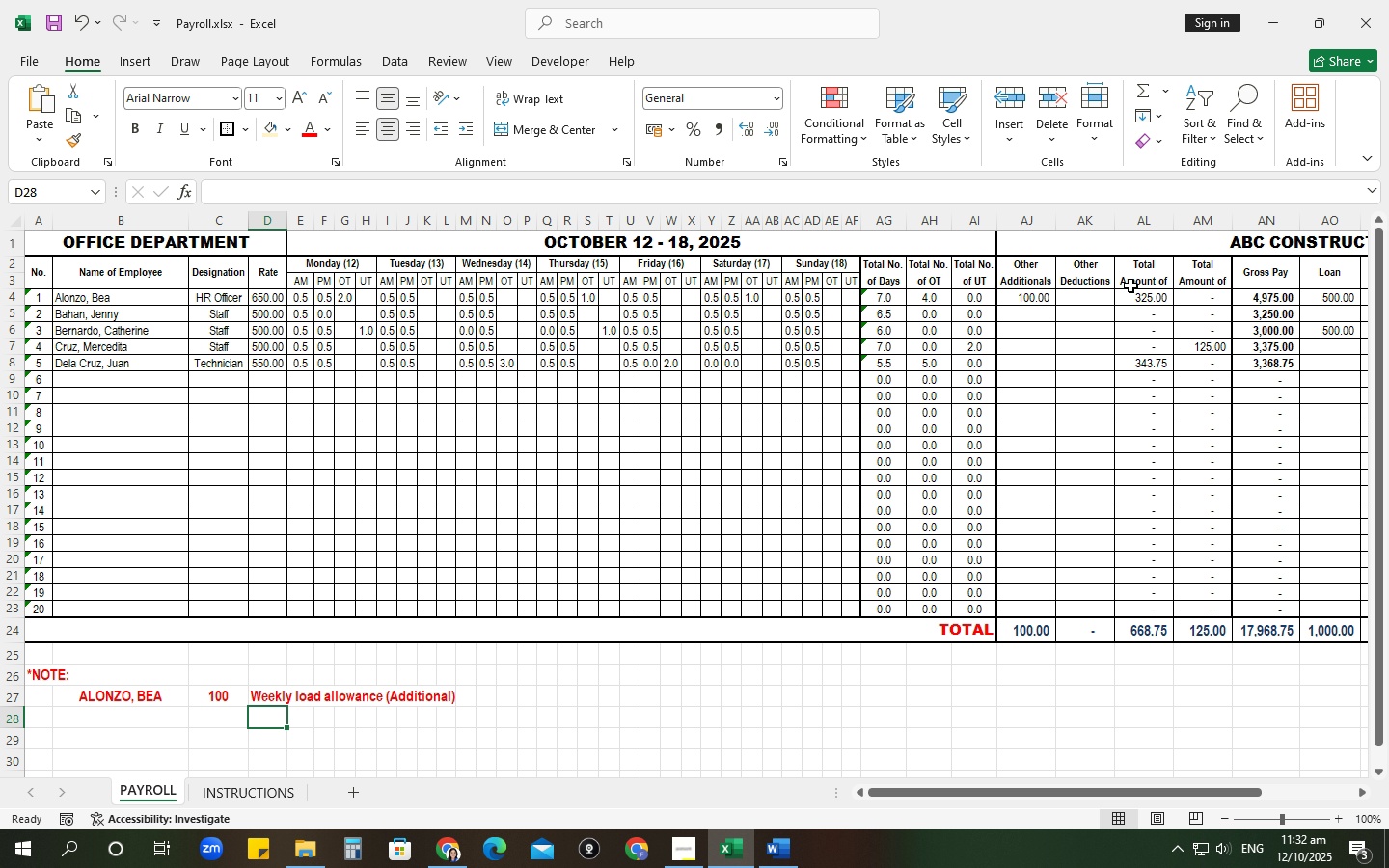 
left_click([1143, 265])
 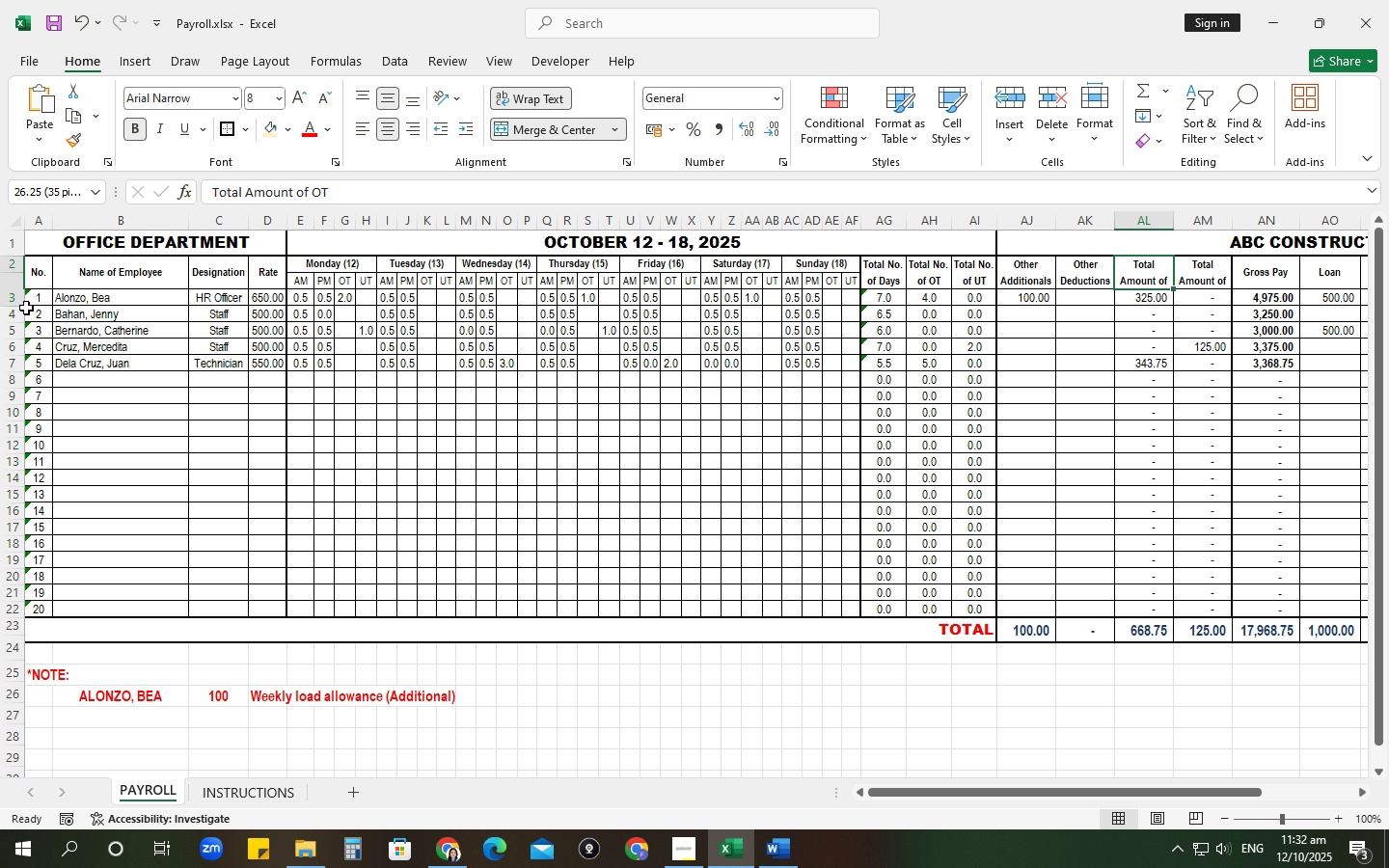 
wait(5.25)
 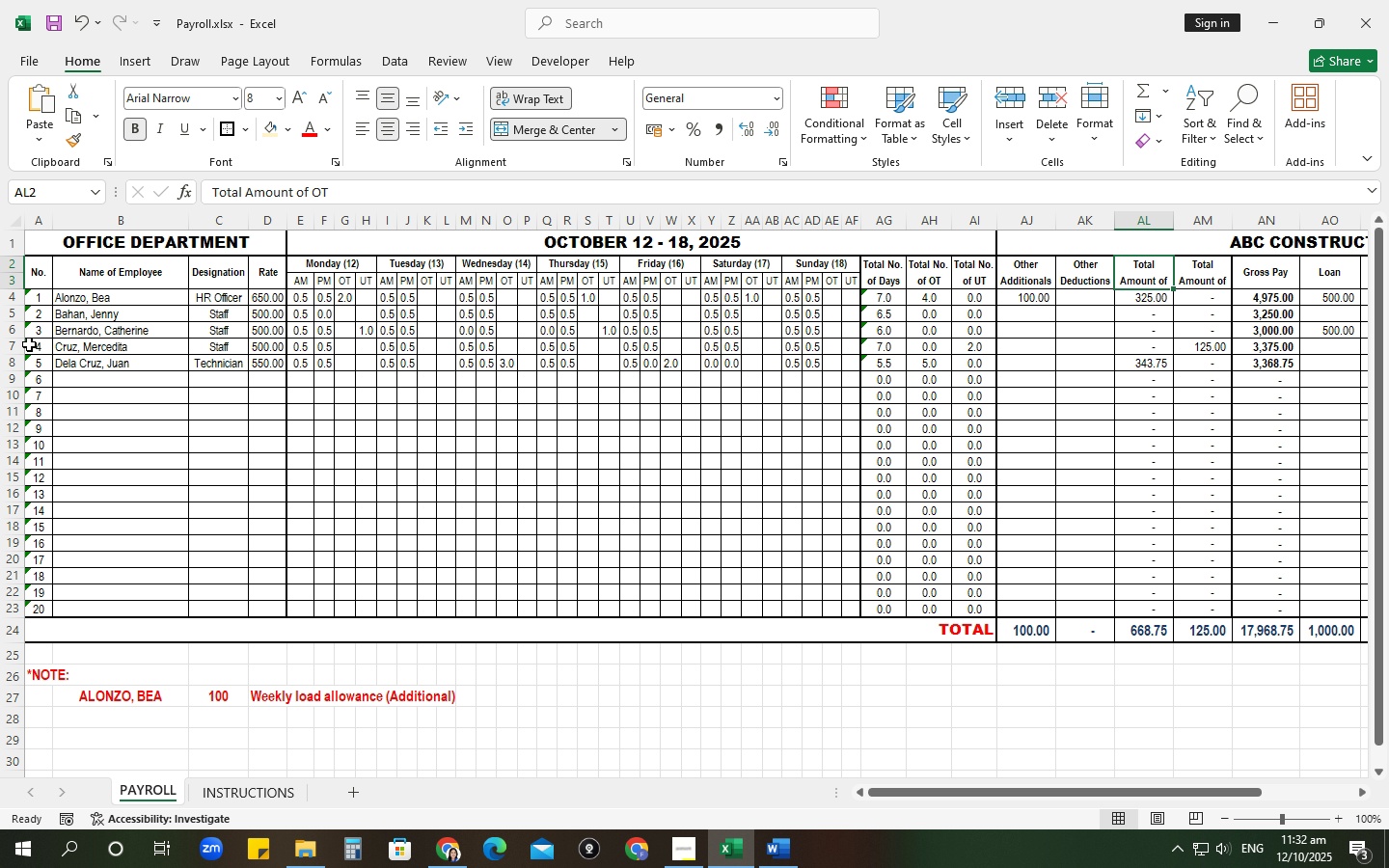 
key(Alt+AltLeft)
 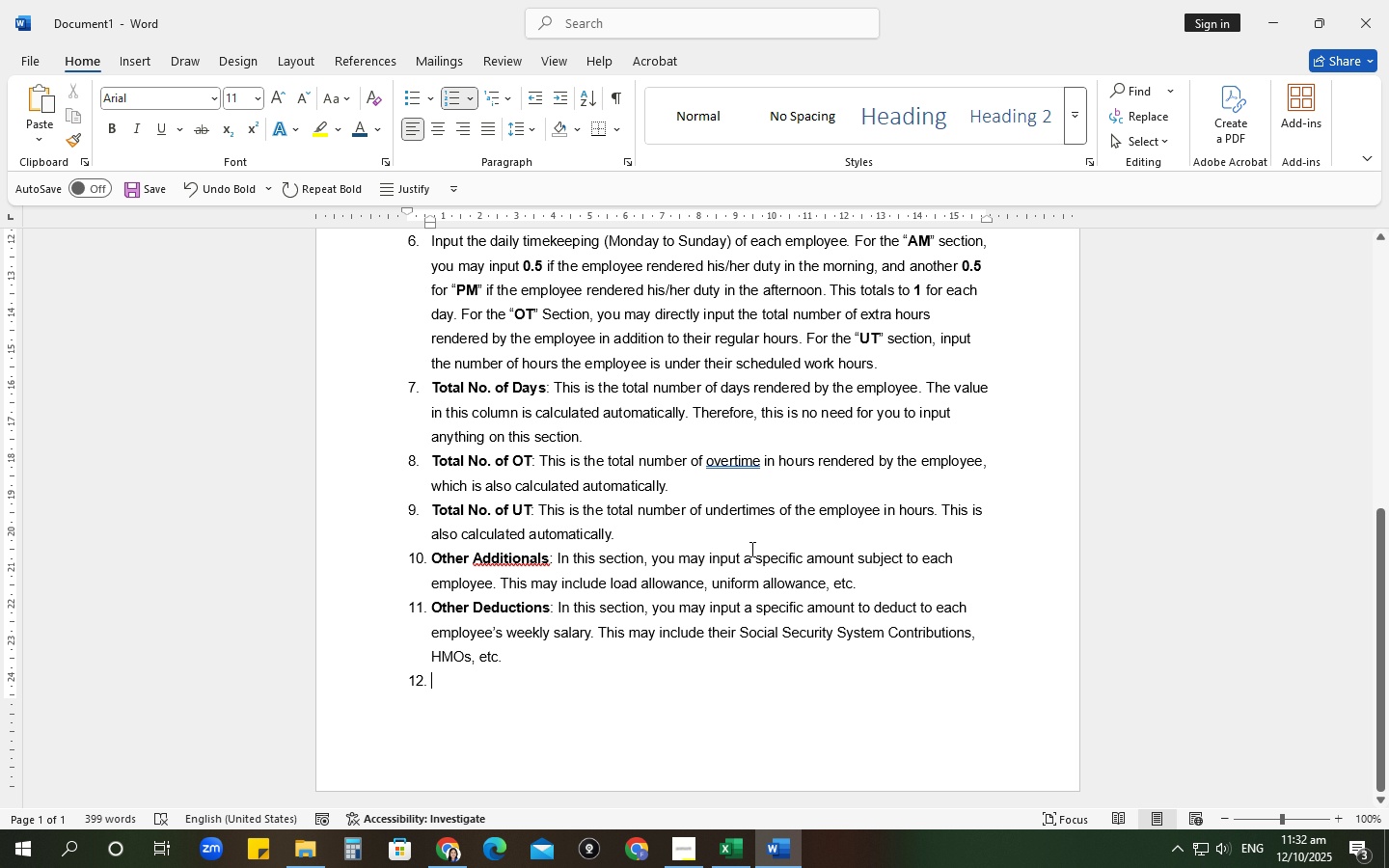 
key(Tab)
type(Total AMount of OT: )
 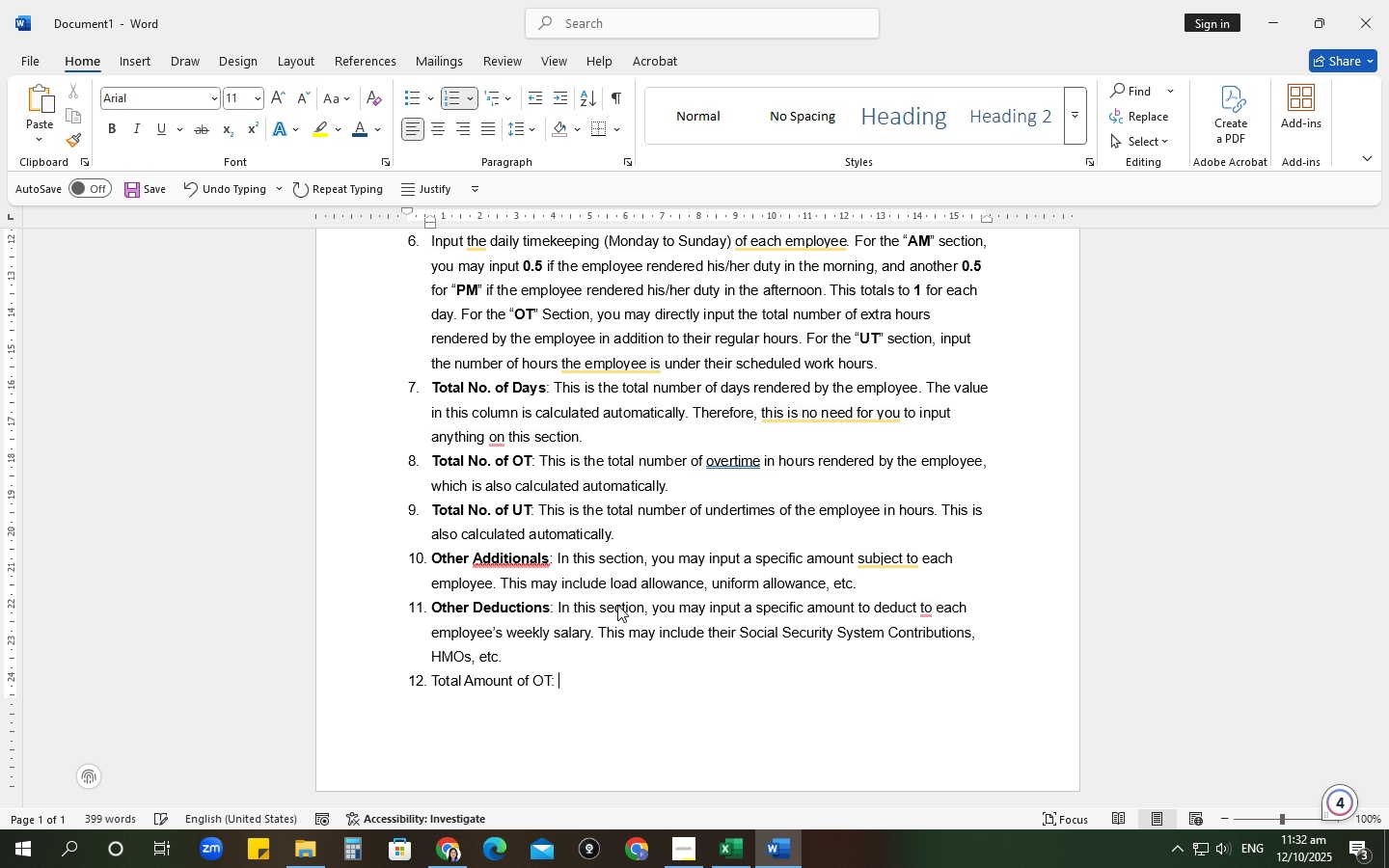 
wait(5.53)
 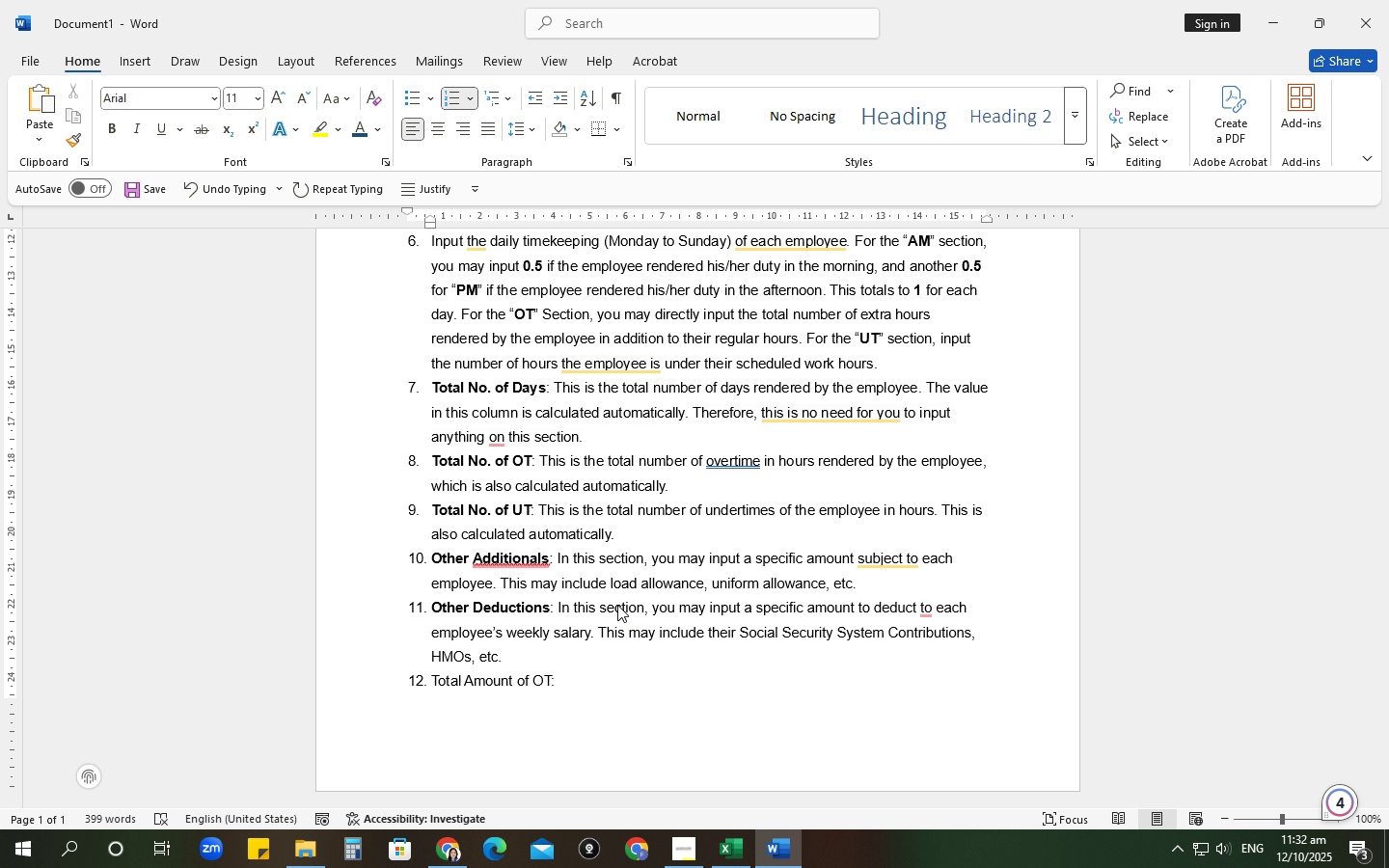 
type(This is the total amount of overtime )
 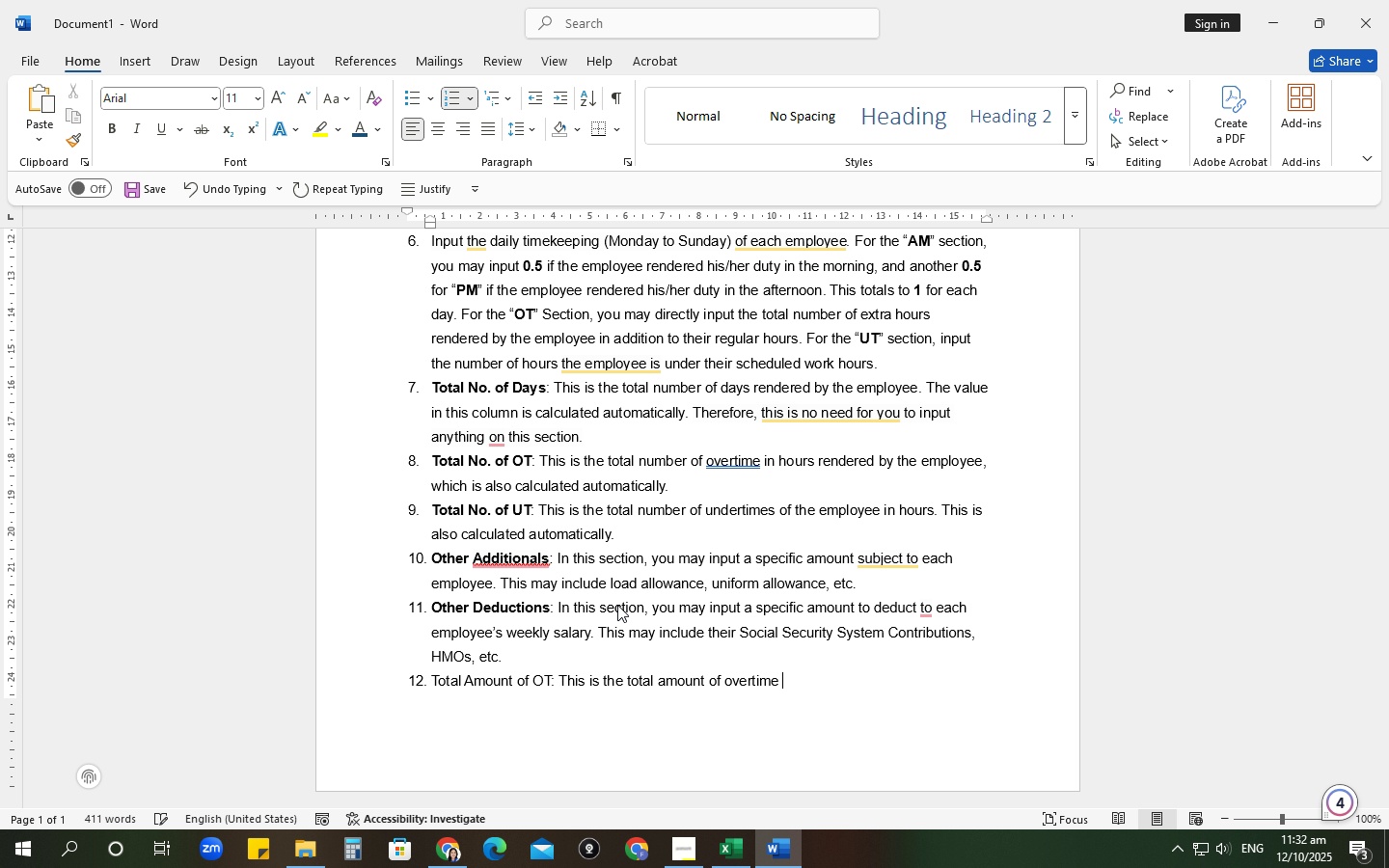 
key(Alt+AltLeft)
 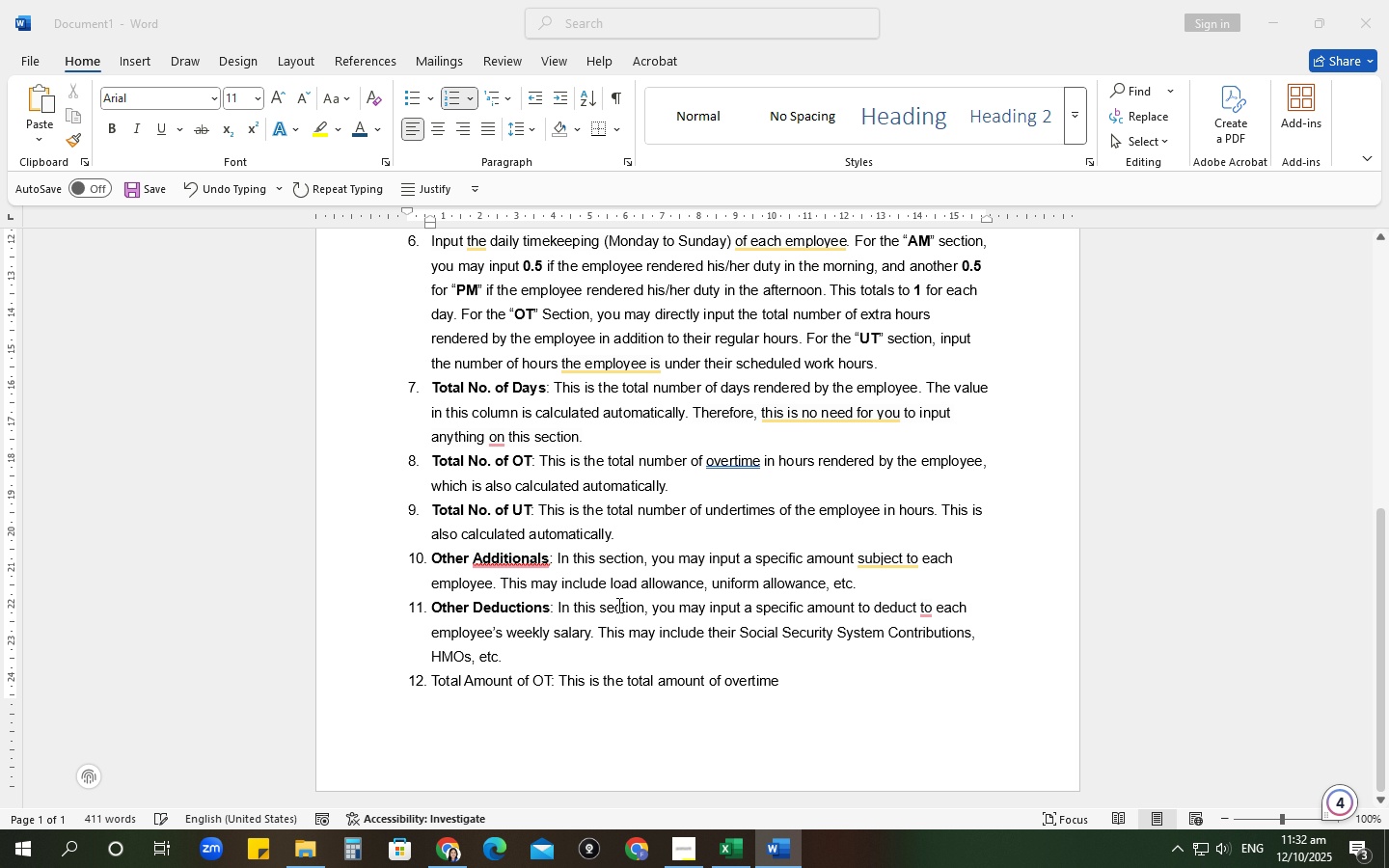 
key(Alt+Tab)
 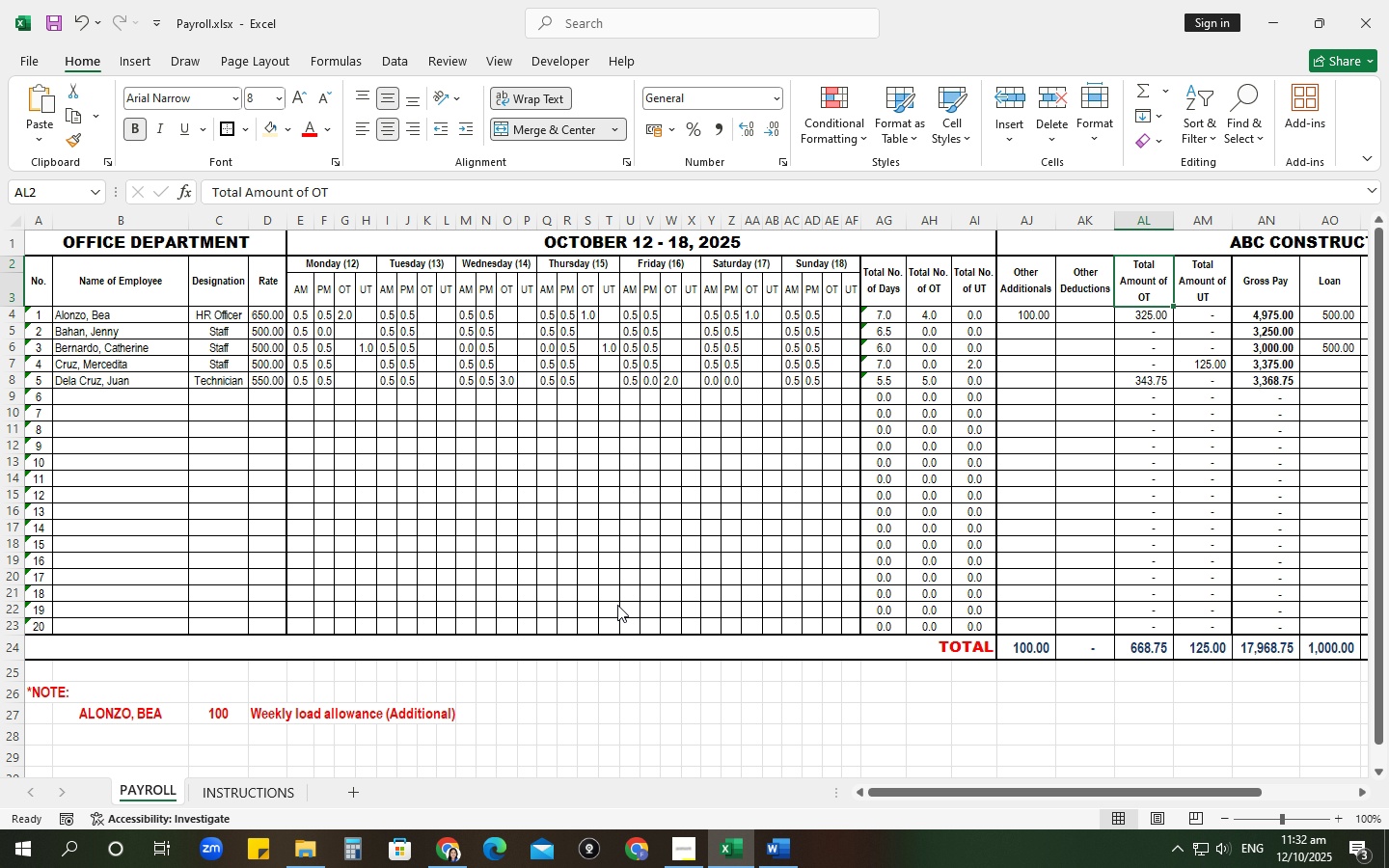 
key(Alt+AltLeft)
 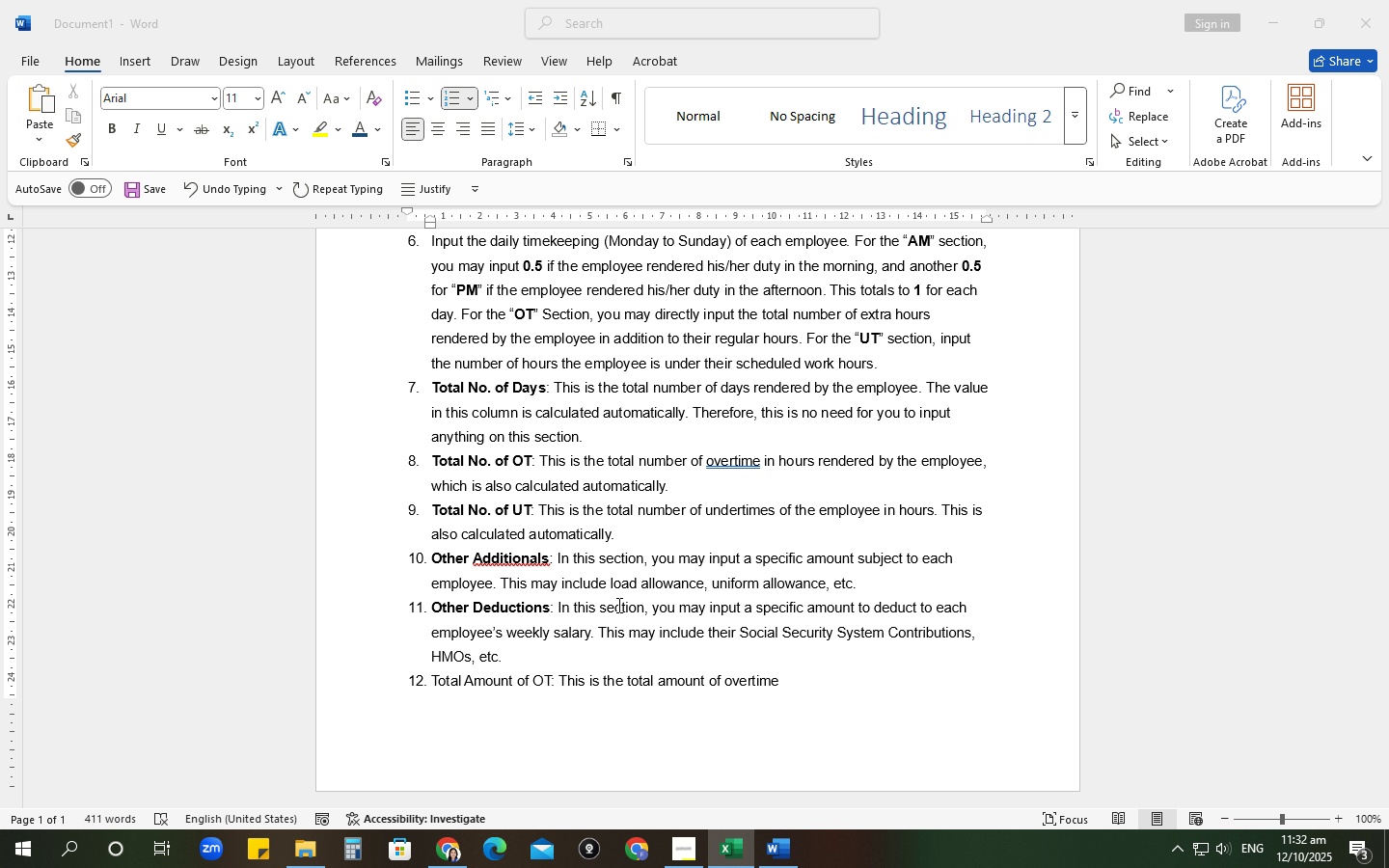 
key(Tab)
type(subject for each emply)
key(Backspace)
type(oyee if applicable. )
 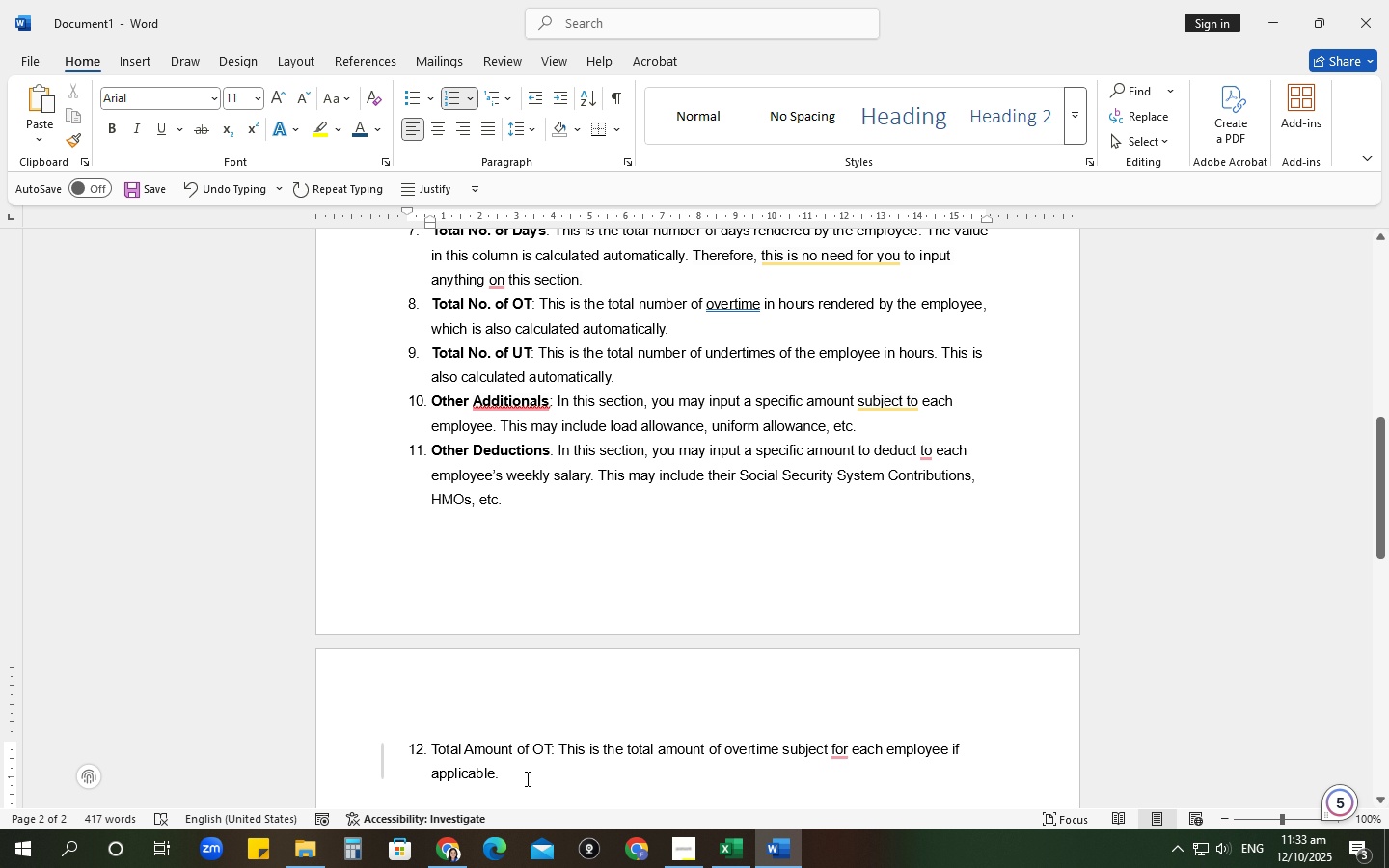 
key(Backspace)
 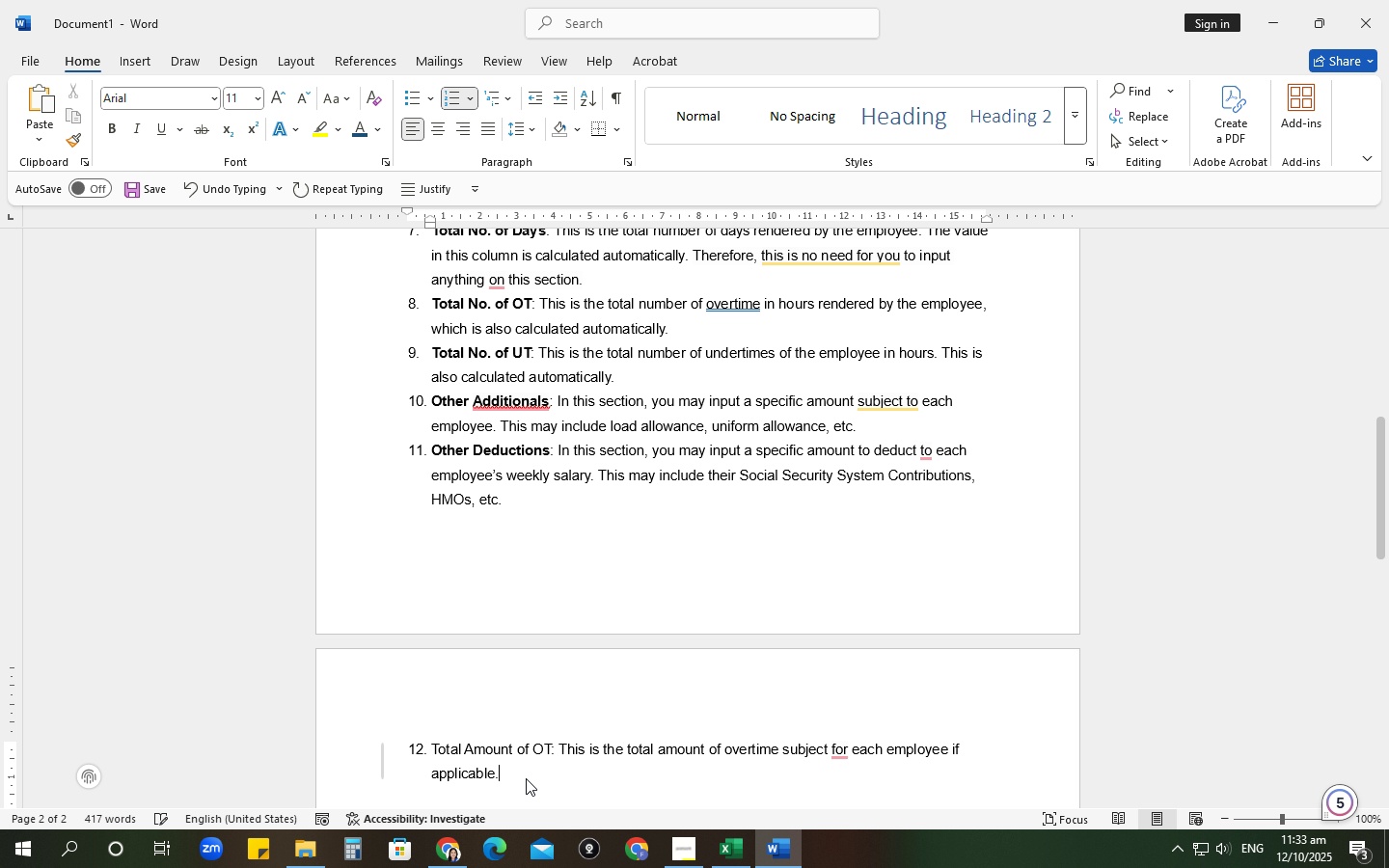 
key(Backspace)
 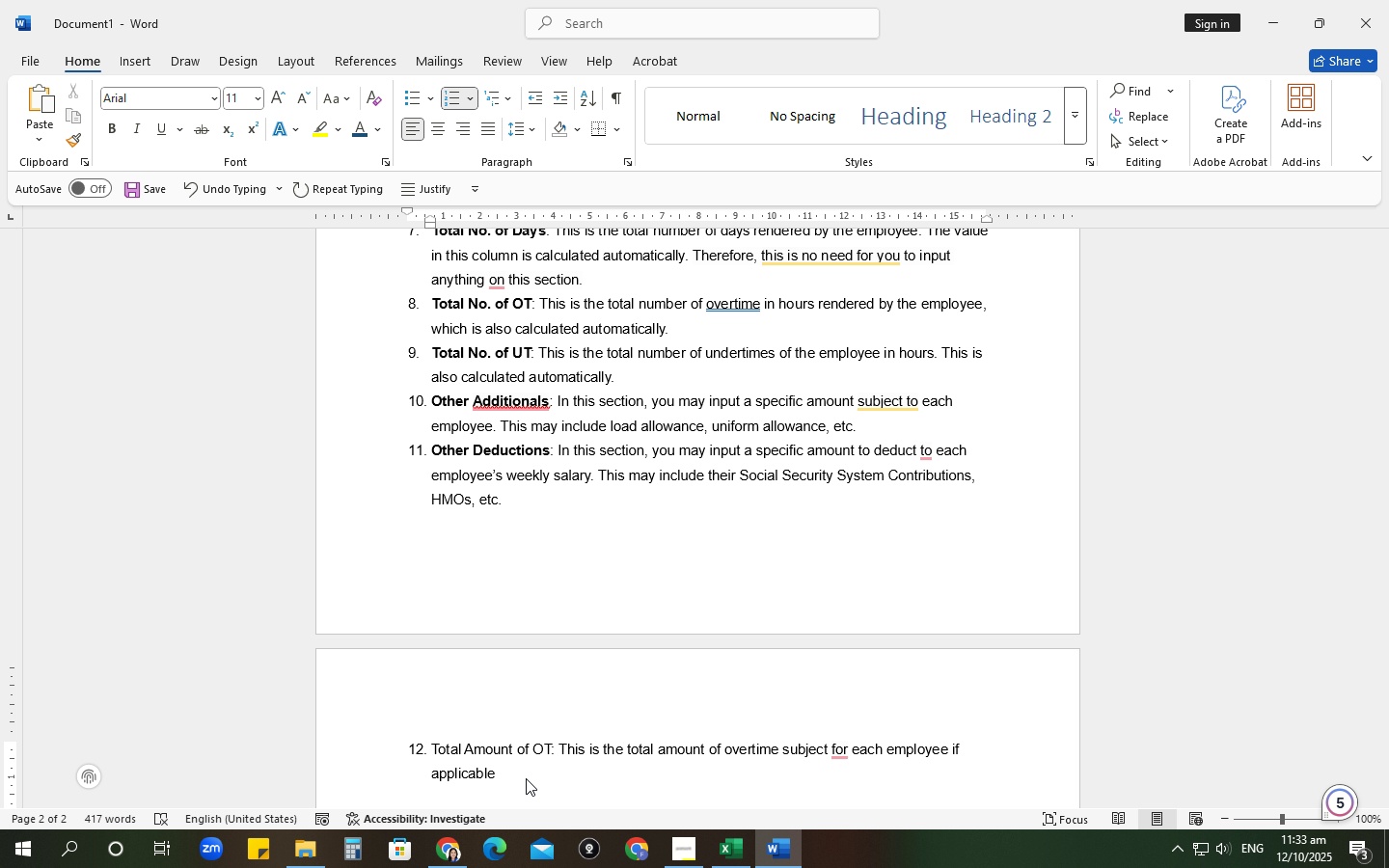 
key(Period)
 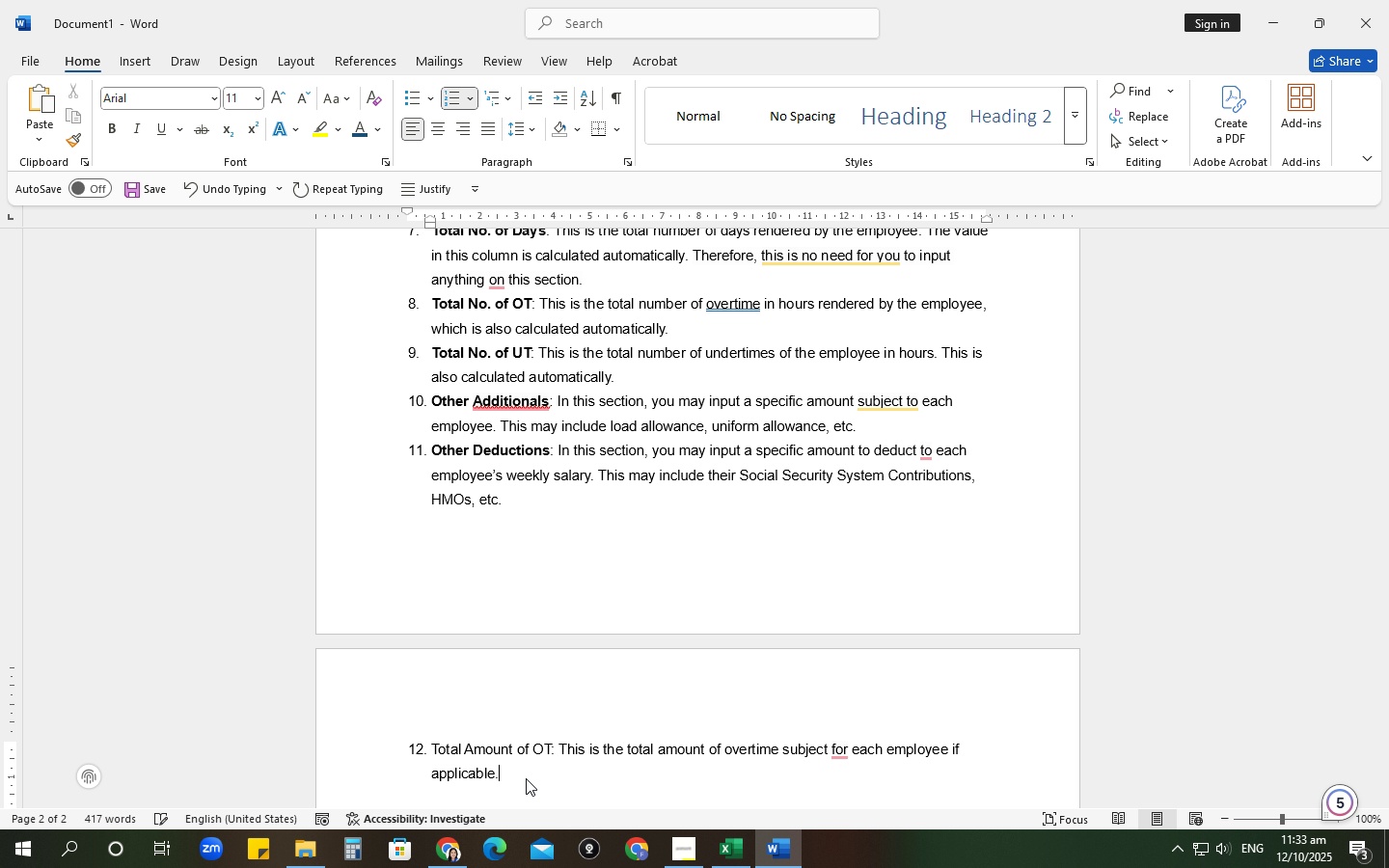 
key(Space)
 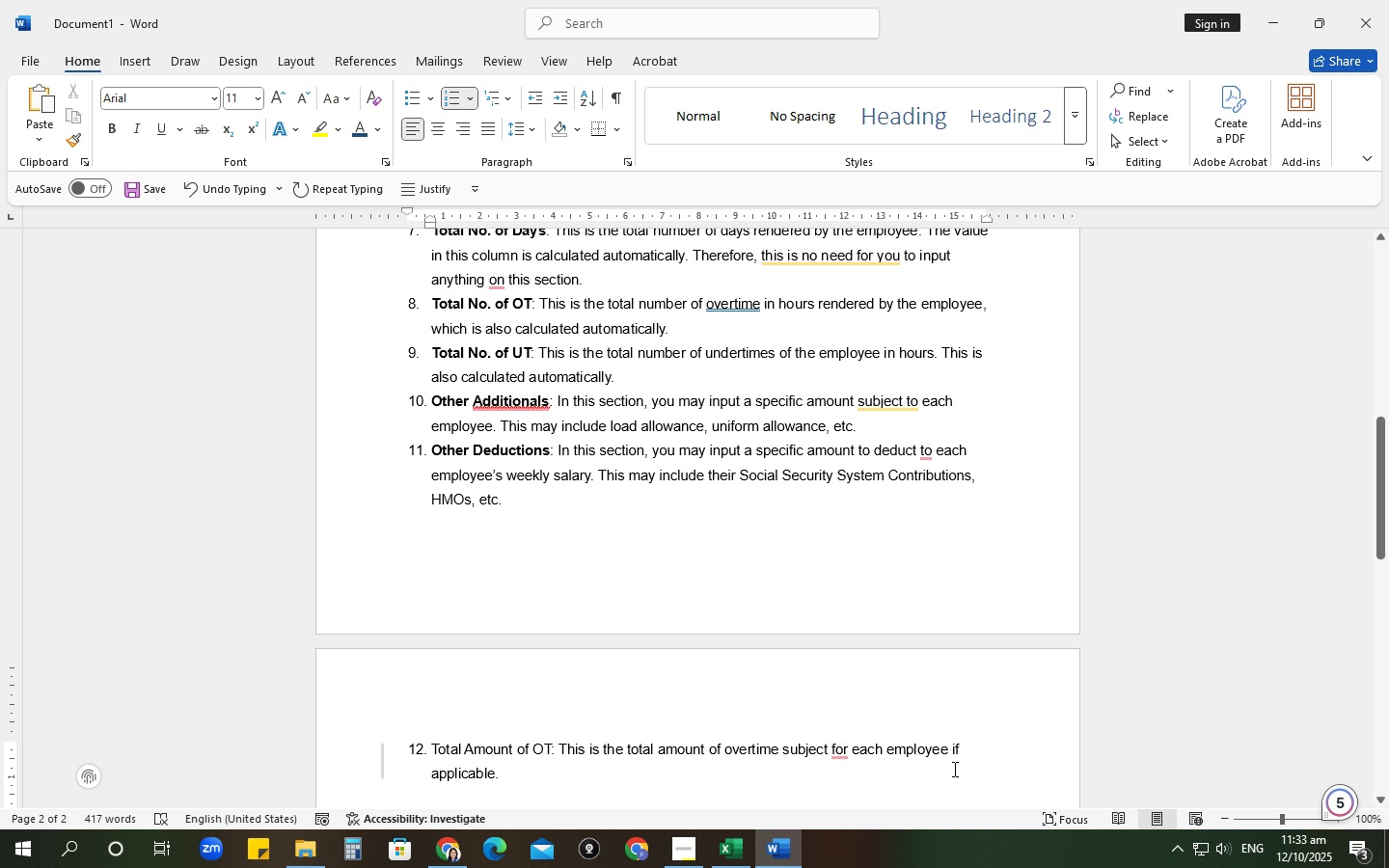 
left_click([947, 758])
 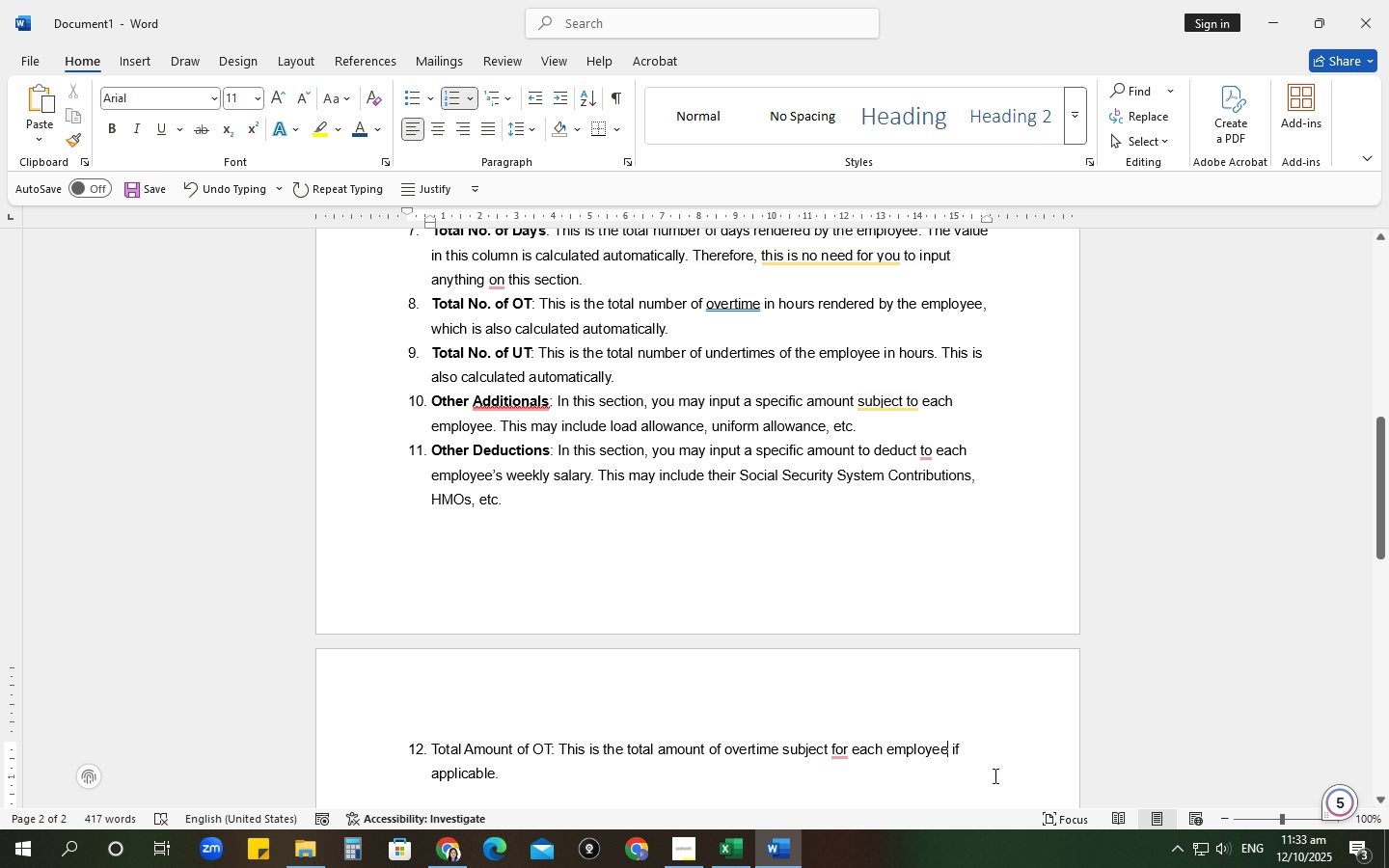 
key(Comma)
 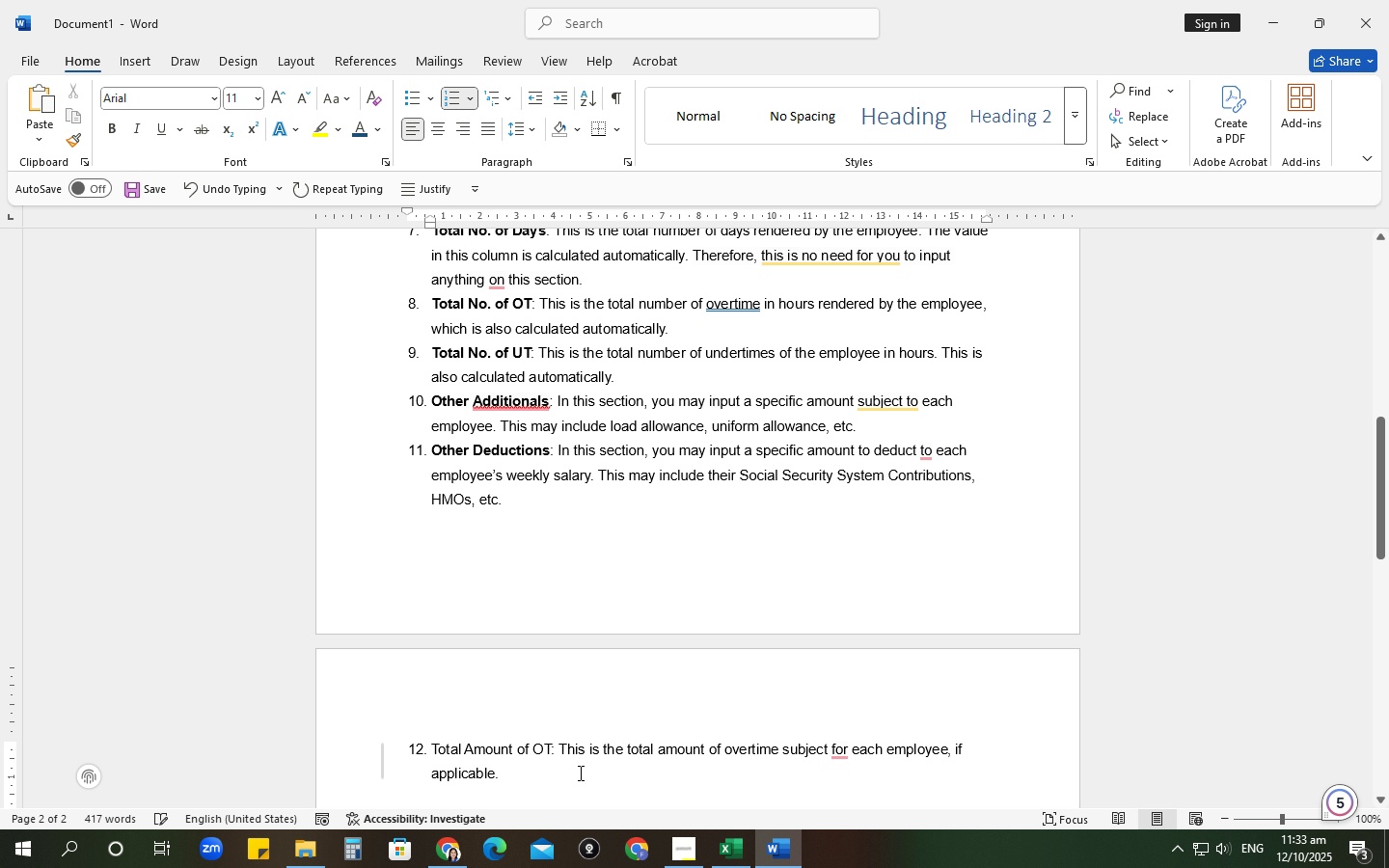 
left_click([579, 773])
 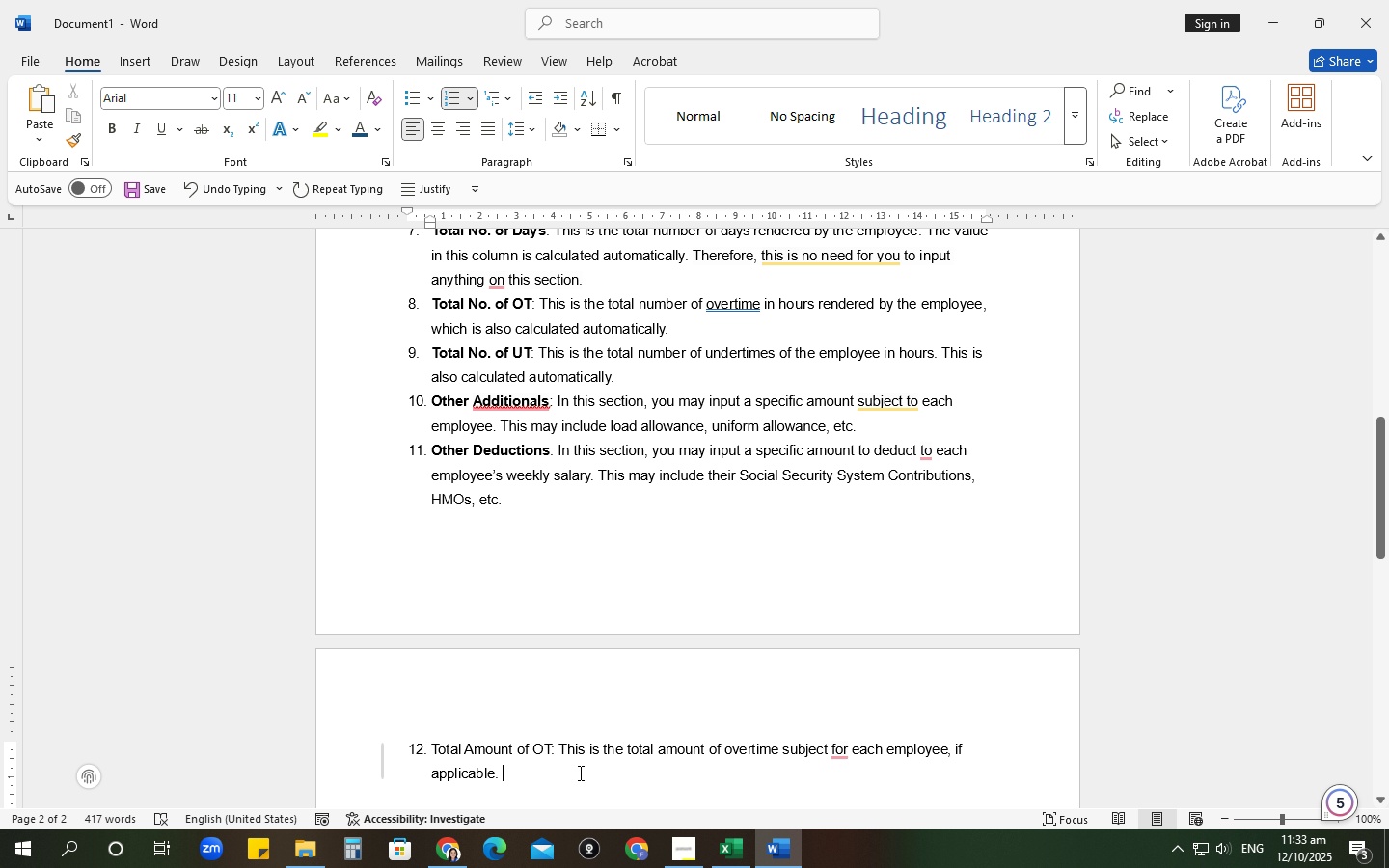 
type(This )
key(Backspace)
key(Backspace)
key(Backspace)
type(ere is no need for you to in)
key(Backspace)
key(Backspace)
type(do something in this sections a)
key(Backspace)
key(Backspace)
key(Backspace)
type( as this is calculated automatically based on t)
key(Backspace)
type(each employye)
key(Backspace)
key(Backspace)
type(ee's daily rate and the )
 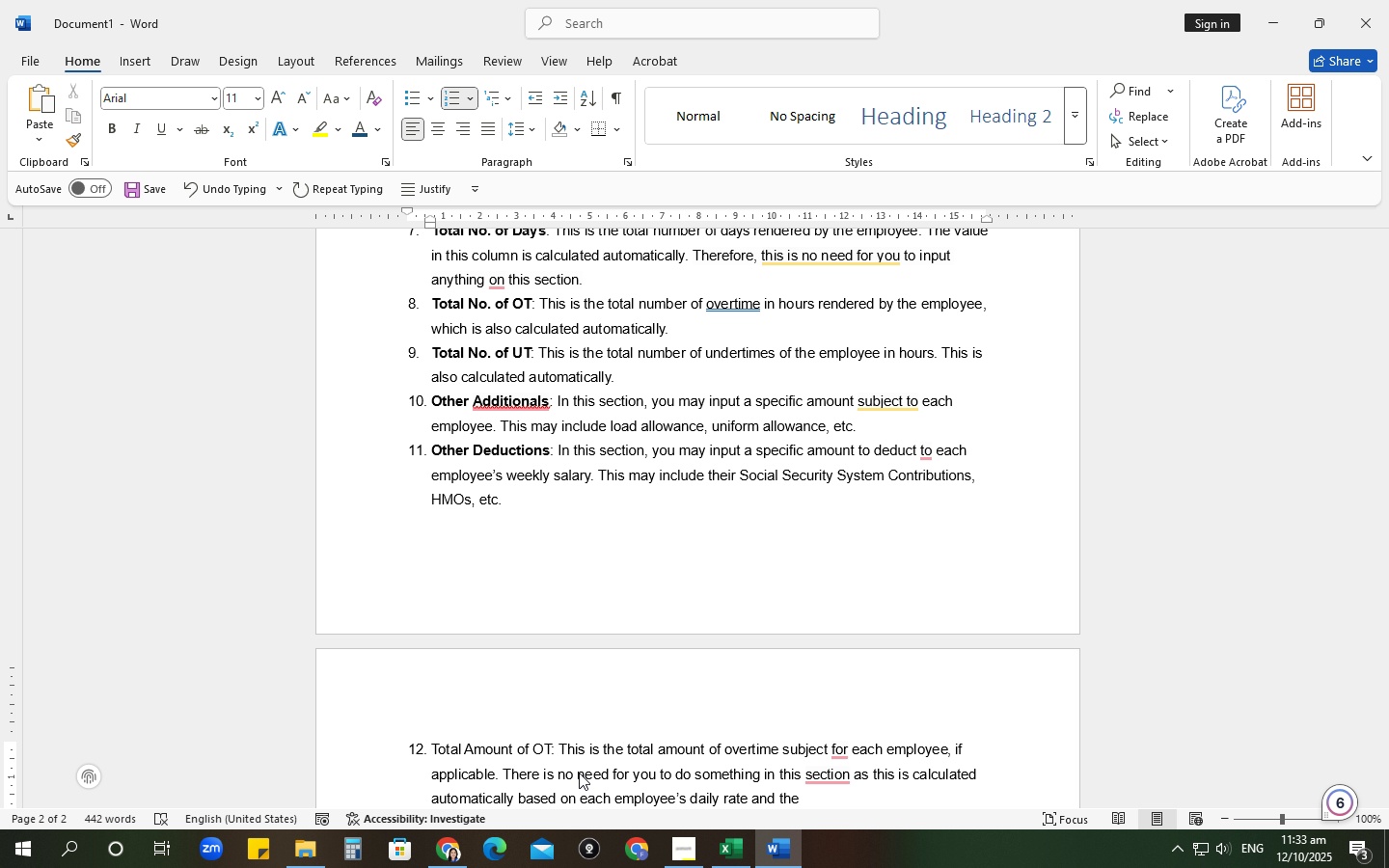 
wait(5.81)
 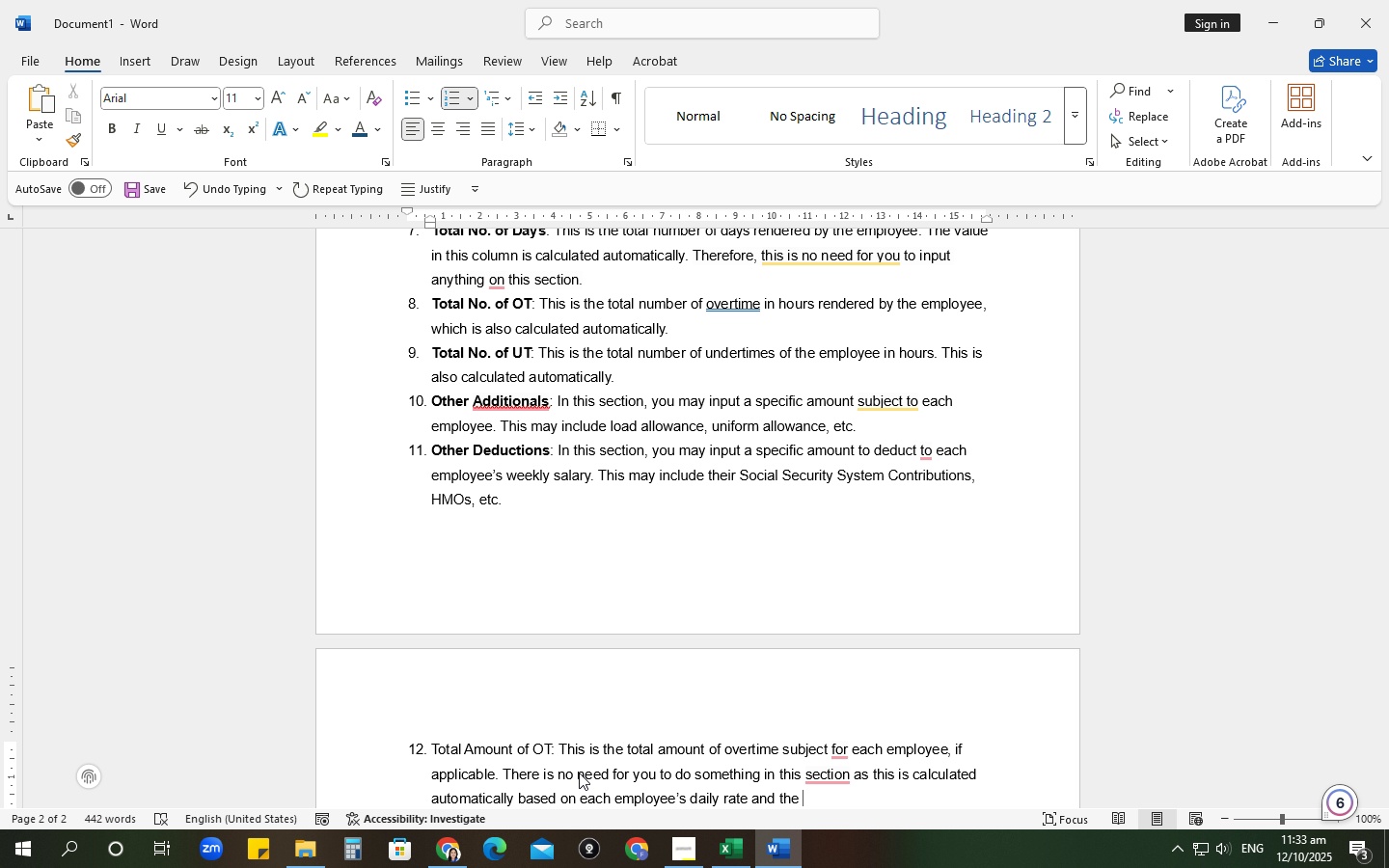 
type(total number of hours)
key(Backspace)
key(Backspace)
key(Backspace)
key(Backspace)
key(Backspace)
type(overtime in hours rendered.)
 